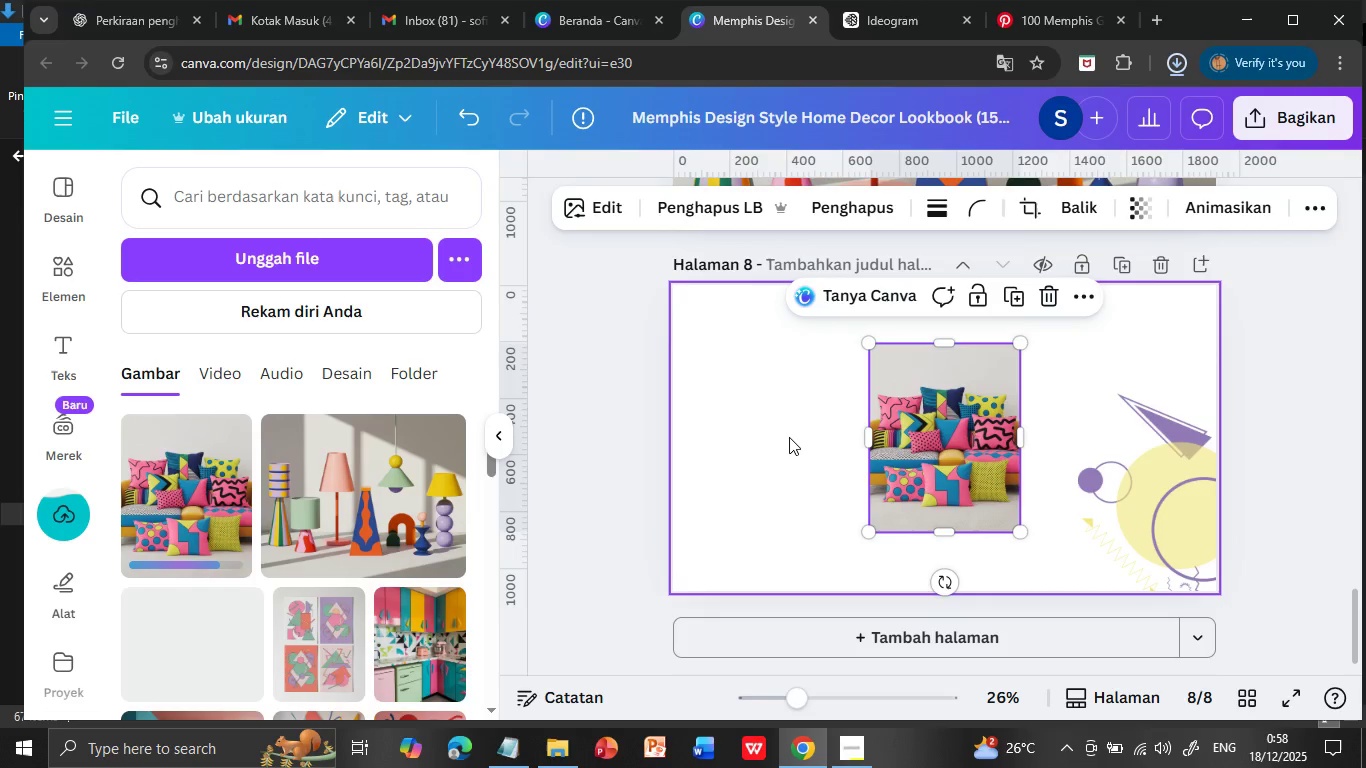 
left_click_drag(start_coordinate=[931, 425], to_coordinate=[805, 431])
 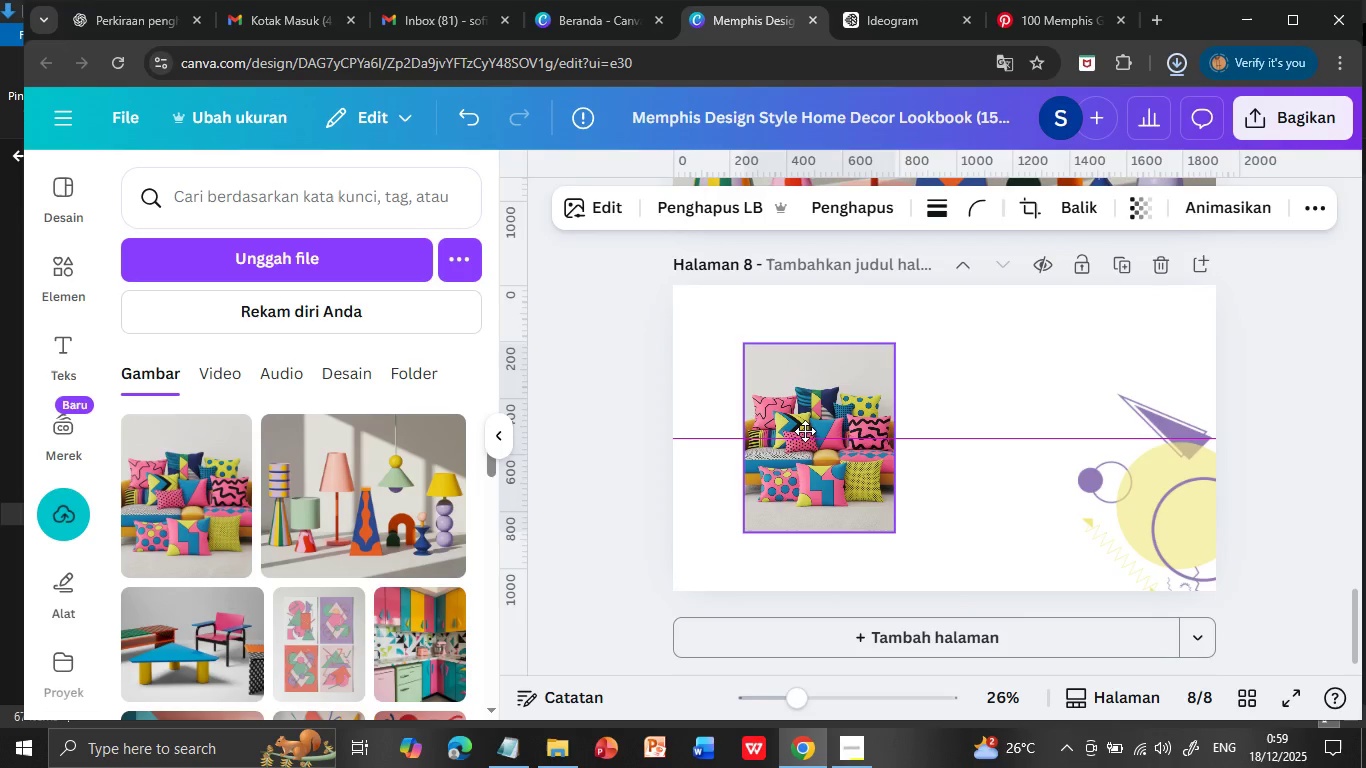 
left_click_drag(start_coordinate=[825, 343], to_coordinate=[825, 281])
 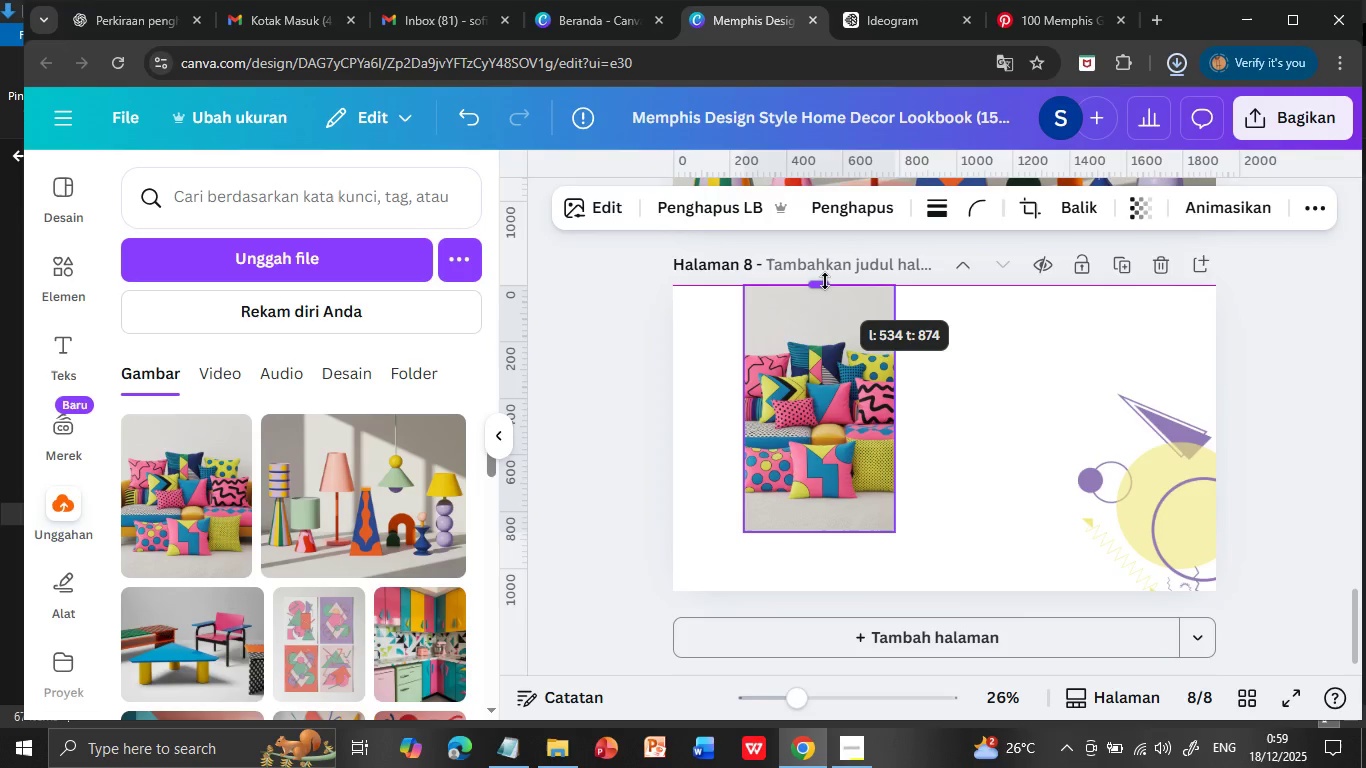 
left_click_drag(start_coordinate=[820, 527], to_coordinate=[819, 582])
 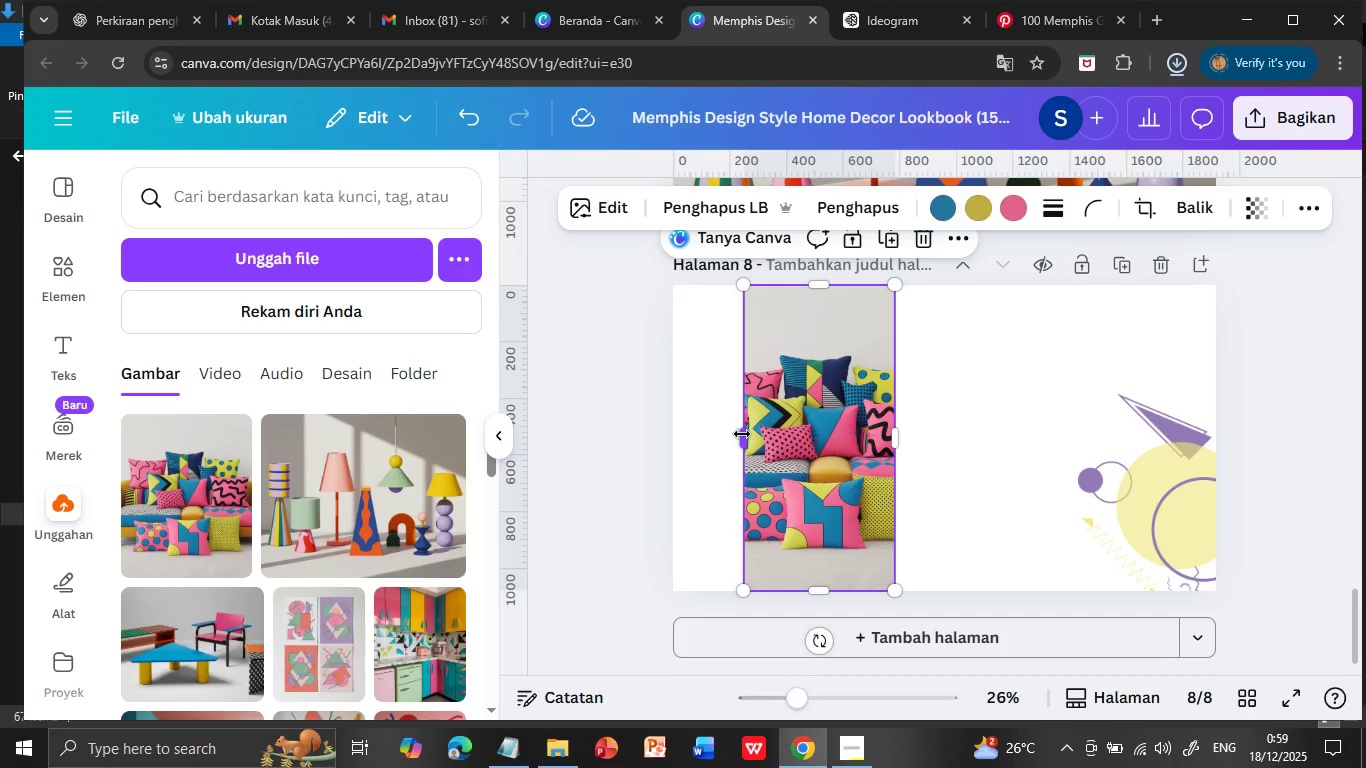 
left_click_drag(start_coordinate=[748, 441], to_coordinate=[678, 429])
 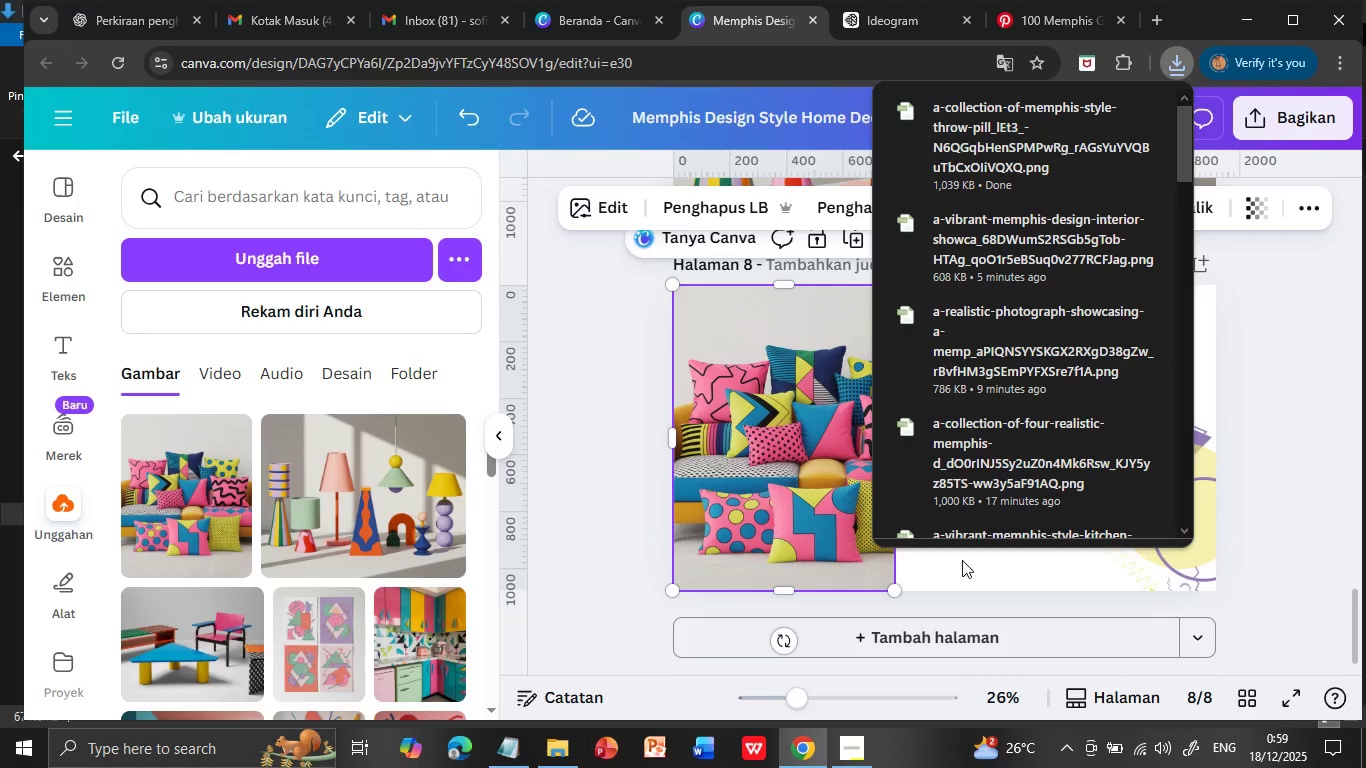 
left_click([966, 574])
 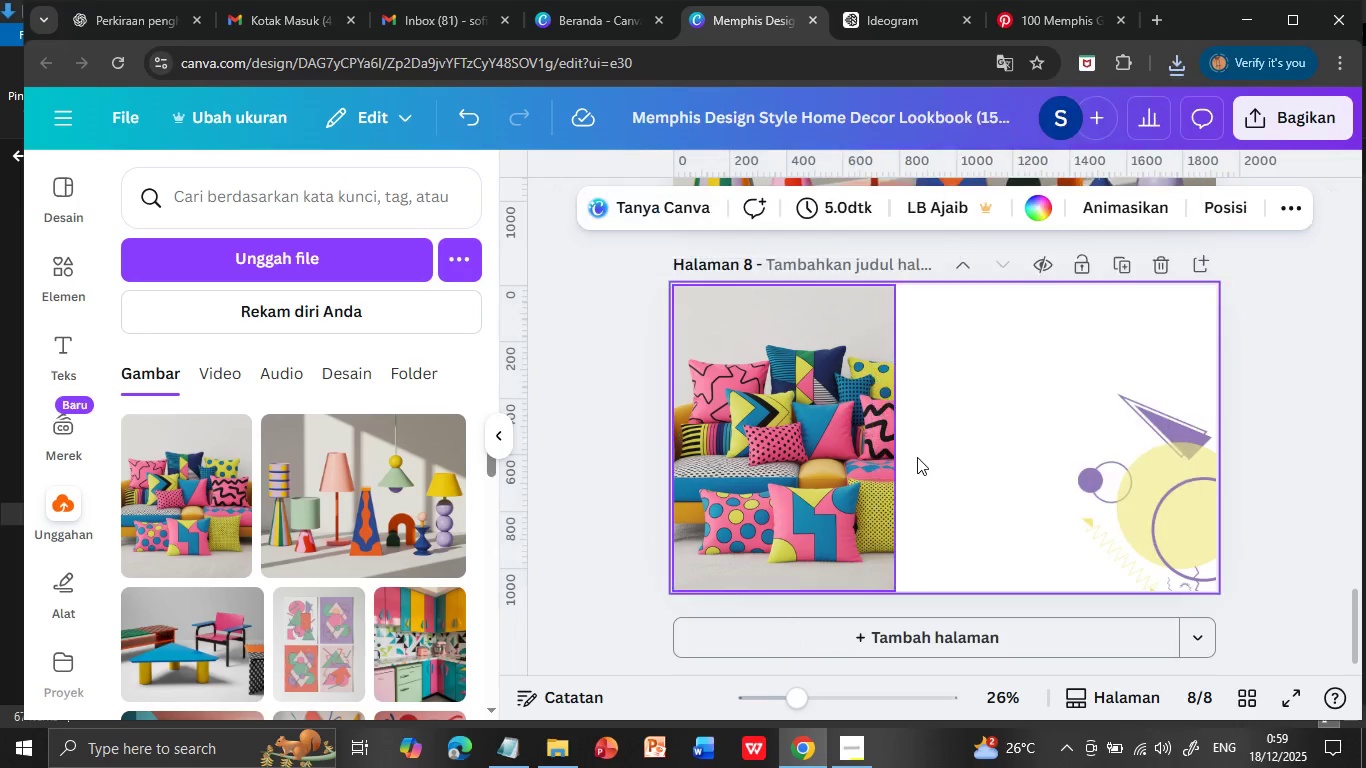 
scroll: coordinate [966, 458], scroll_direction: up, amount: 7.0
 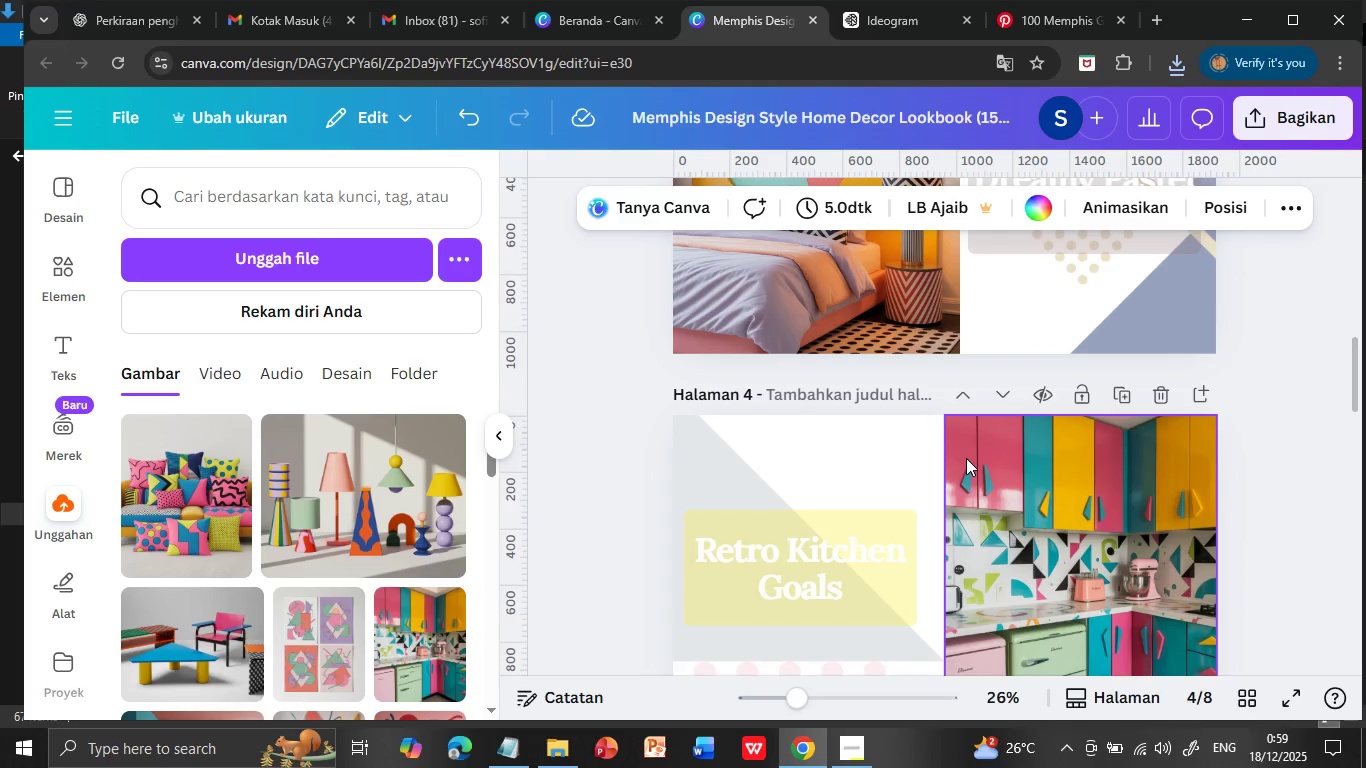 
scroll: coordinate [967, 458], scroll_direction: down, amount: 8.0
 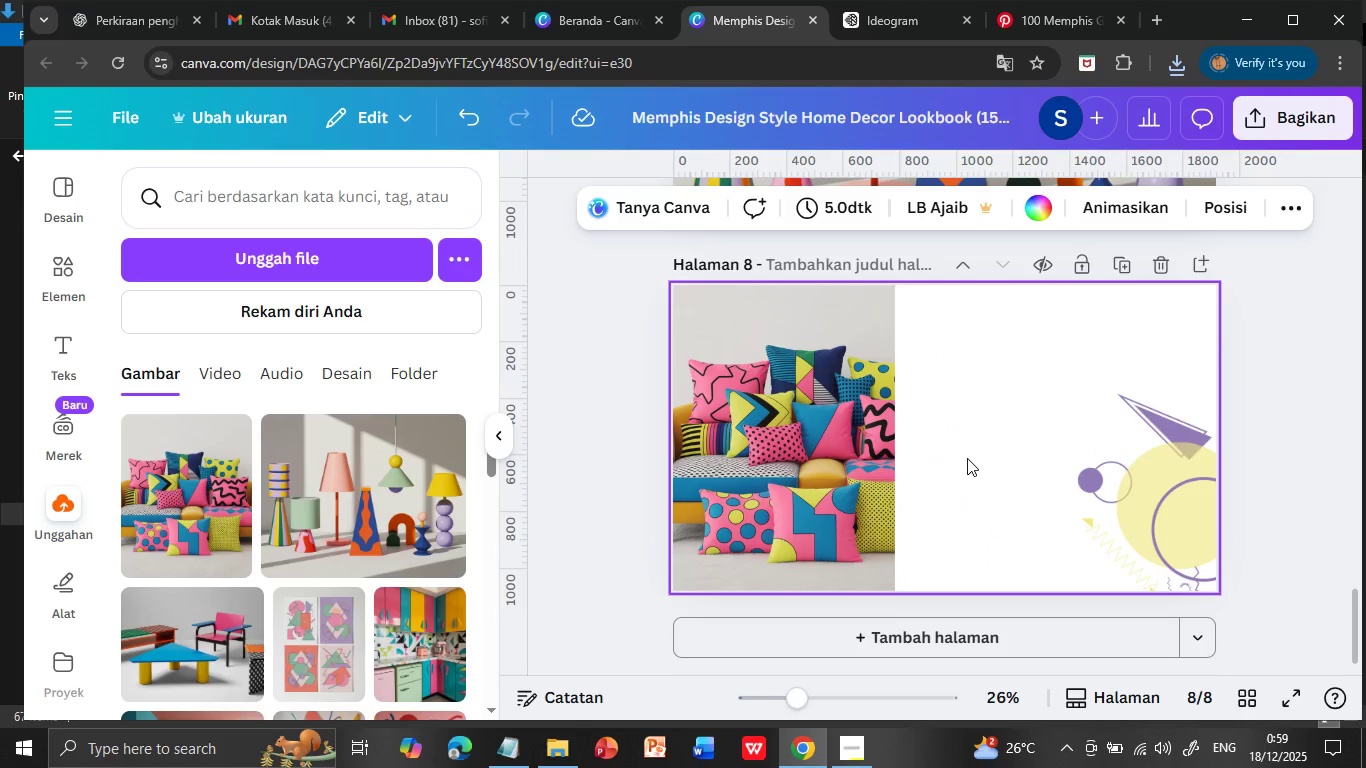 
left_click([871, 445])
 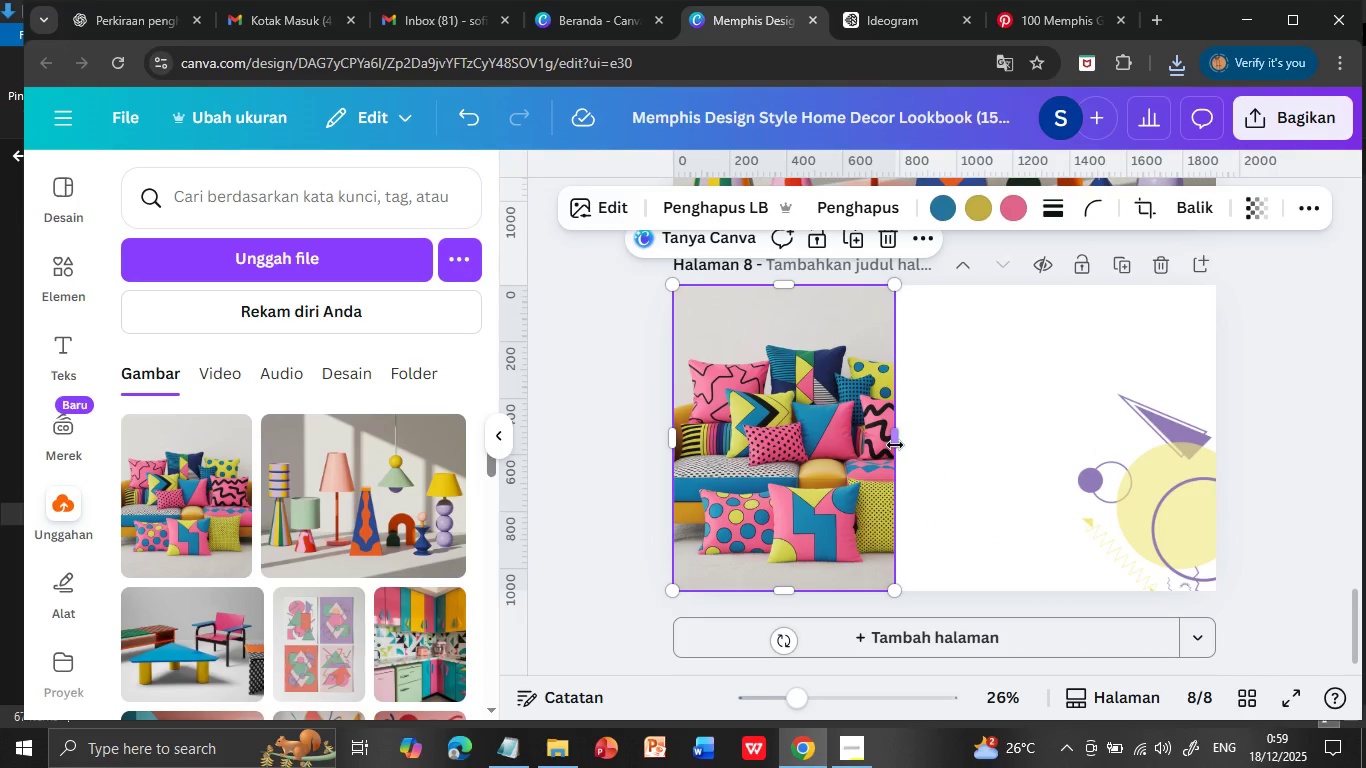 
left_click_drag(start_coordinate=[896, 440], to_coordinate=[956, 438])
 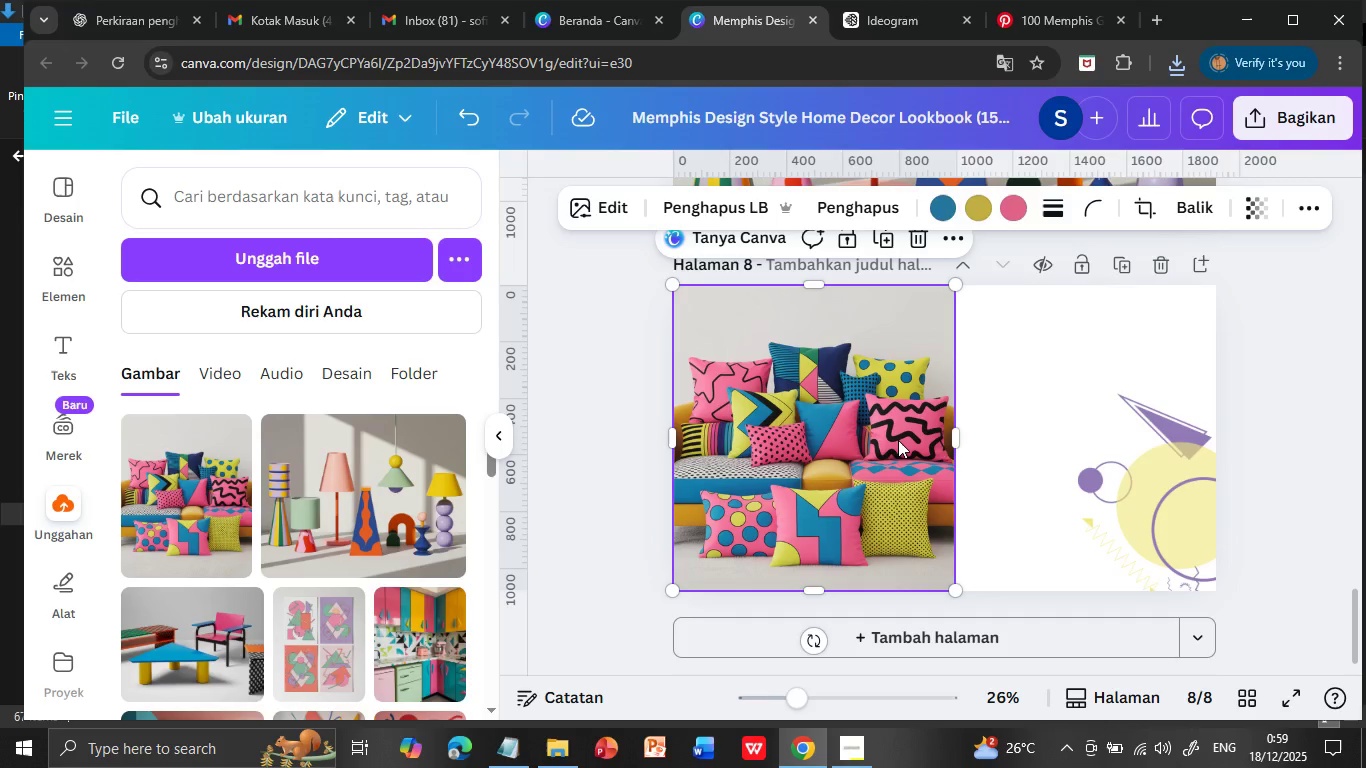 
left_click_drag(start_coordinate=[898, 440], to_coordinate=[905, 438])
 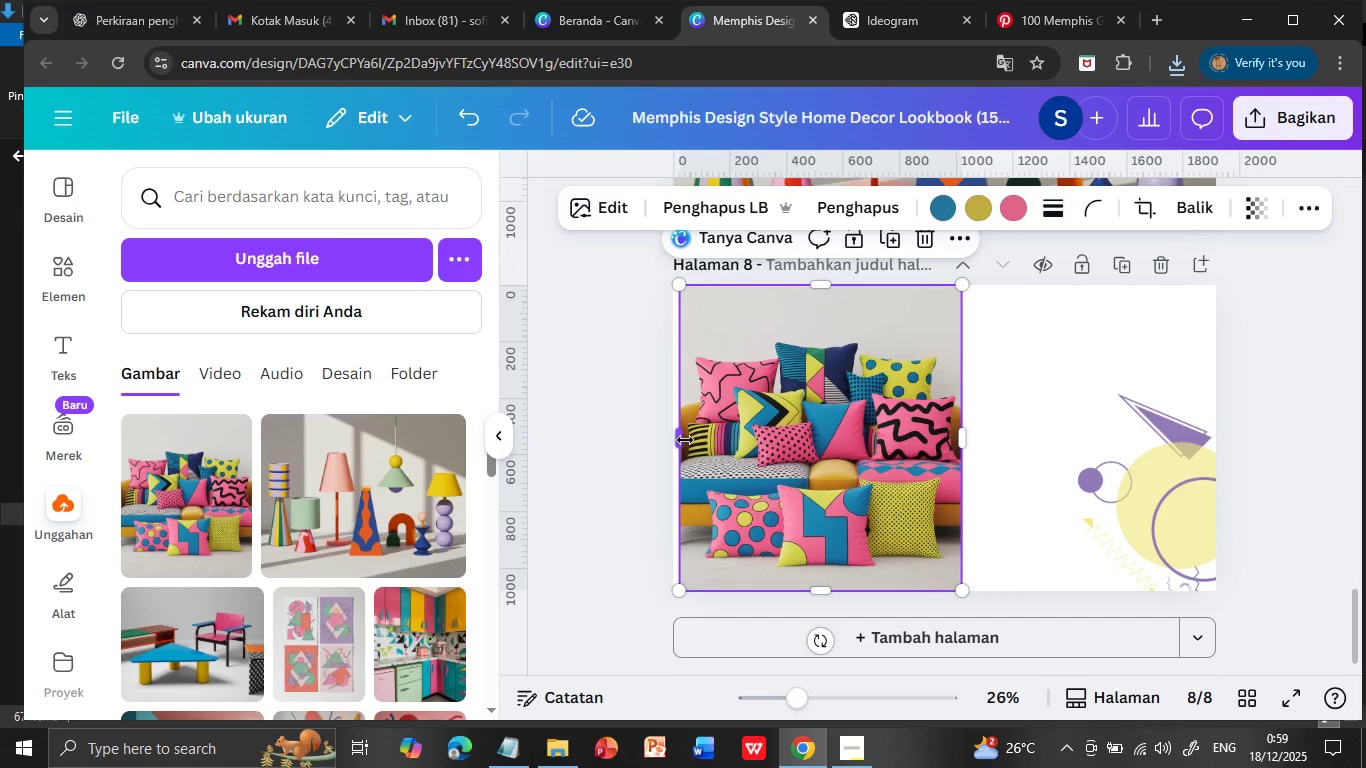 
left_click_drag(start_coordinate=[685, 440], to_coordinate=[675, 442])
 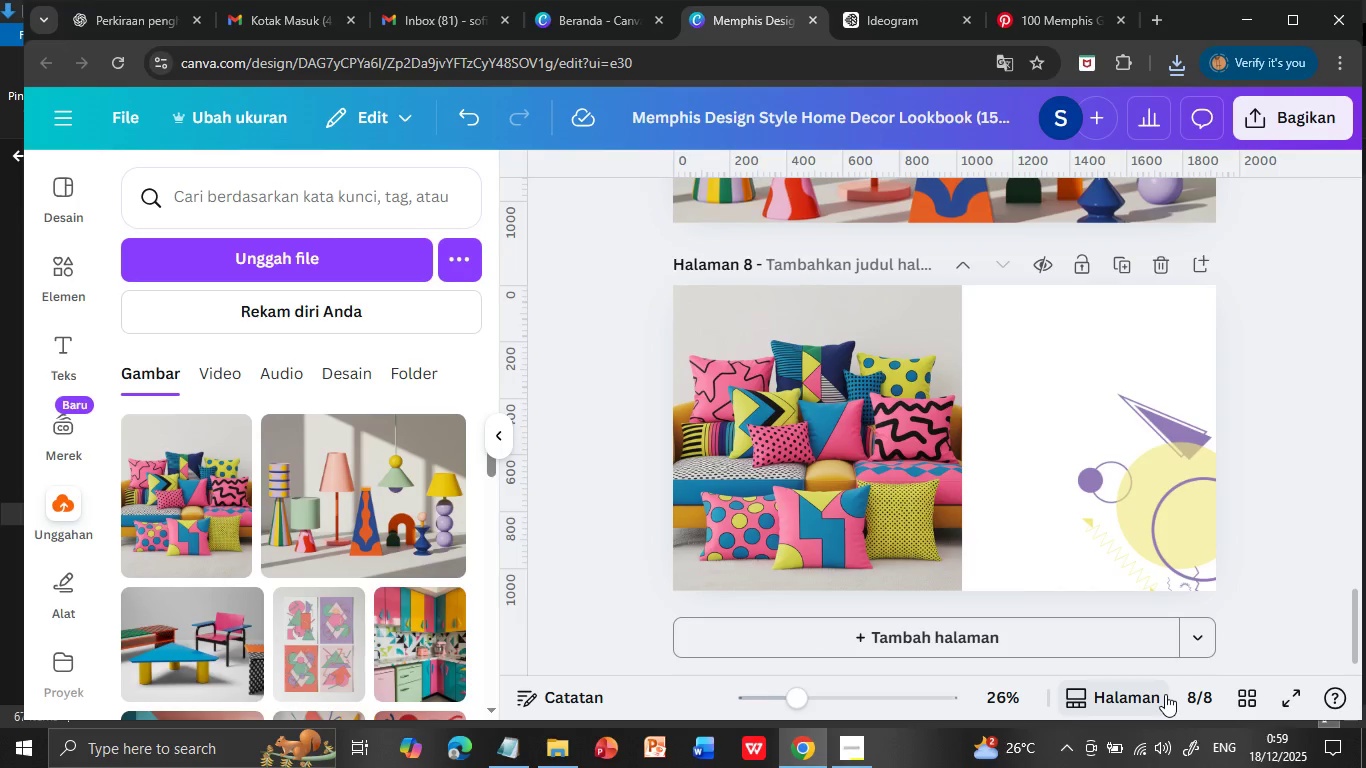 
left_click([1252, 700])
 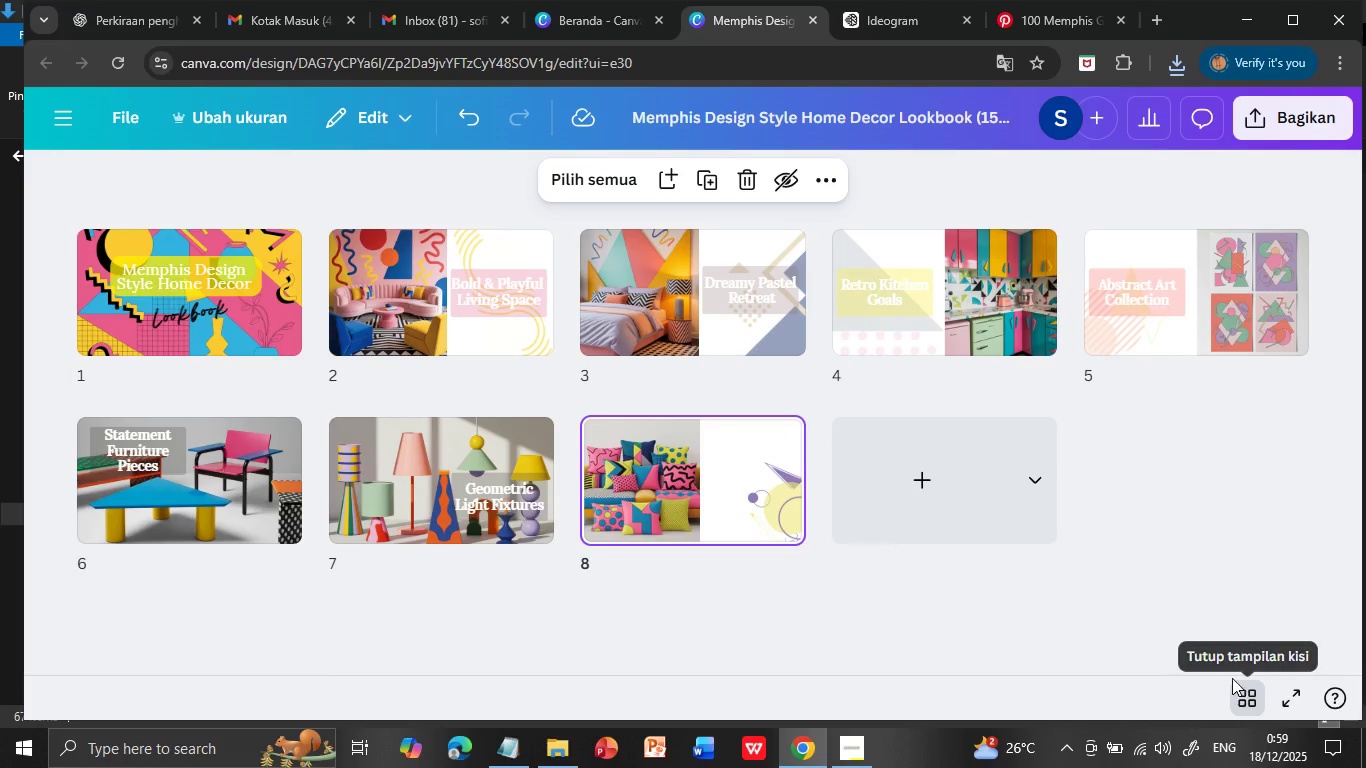 
wait(10.83)
 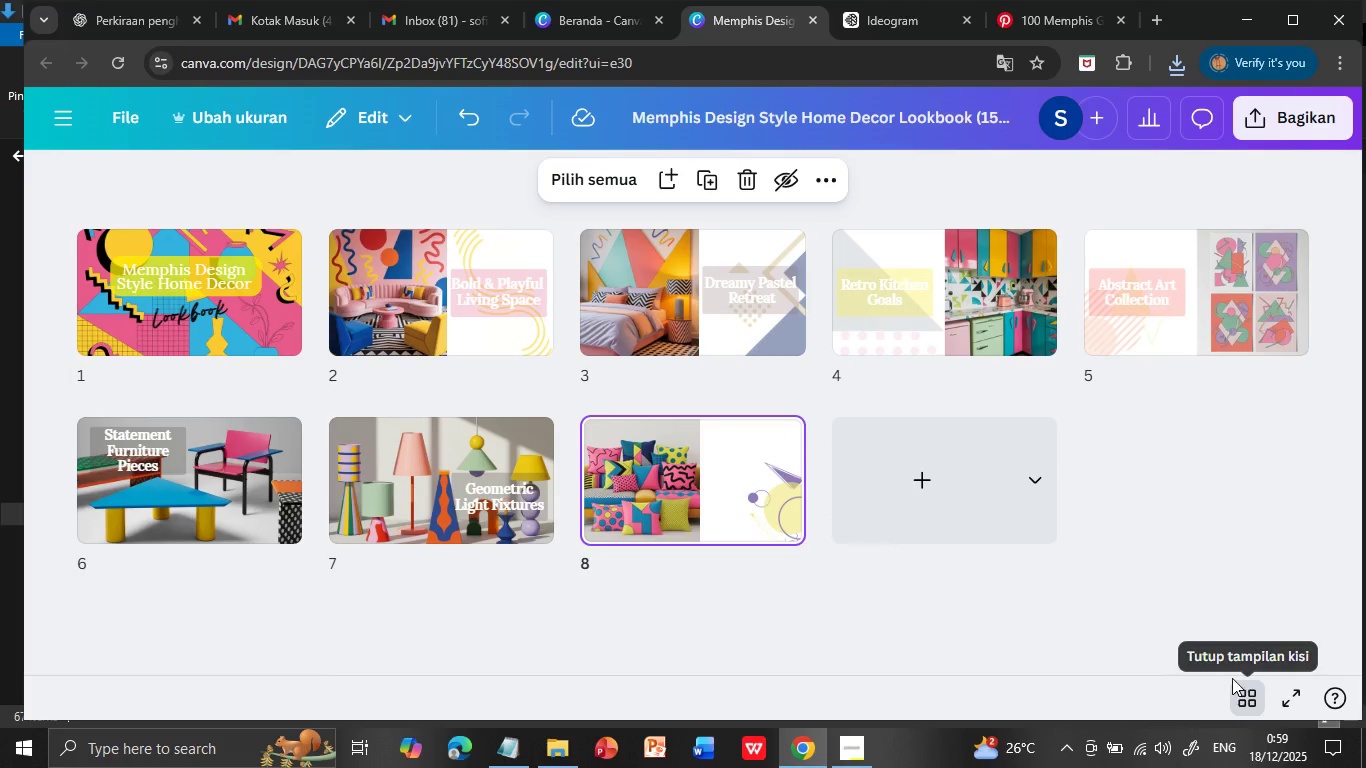 
left_click([1247, 694])
 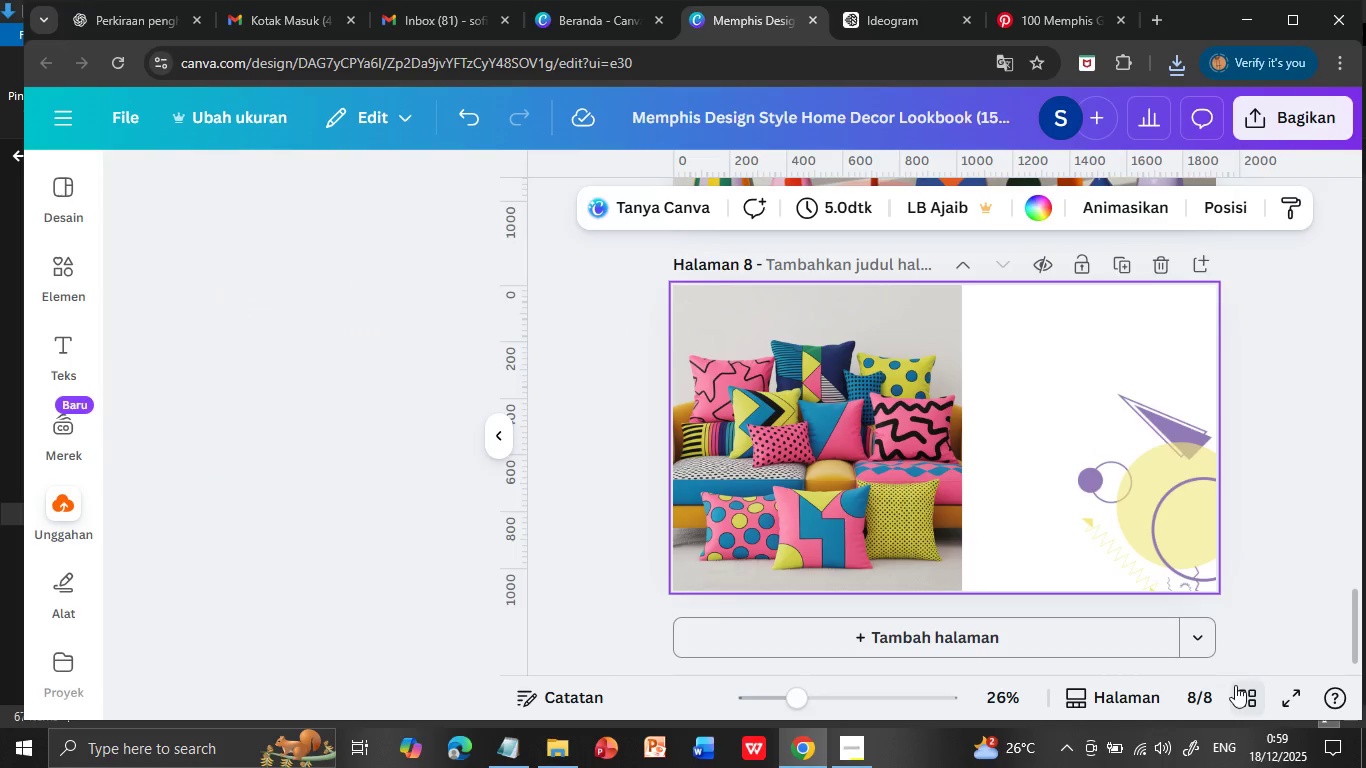 
left_click([1247, 349])
 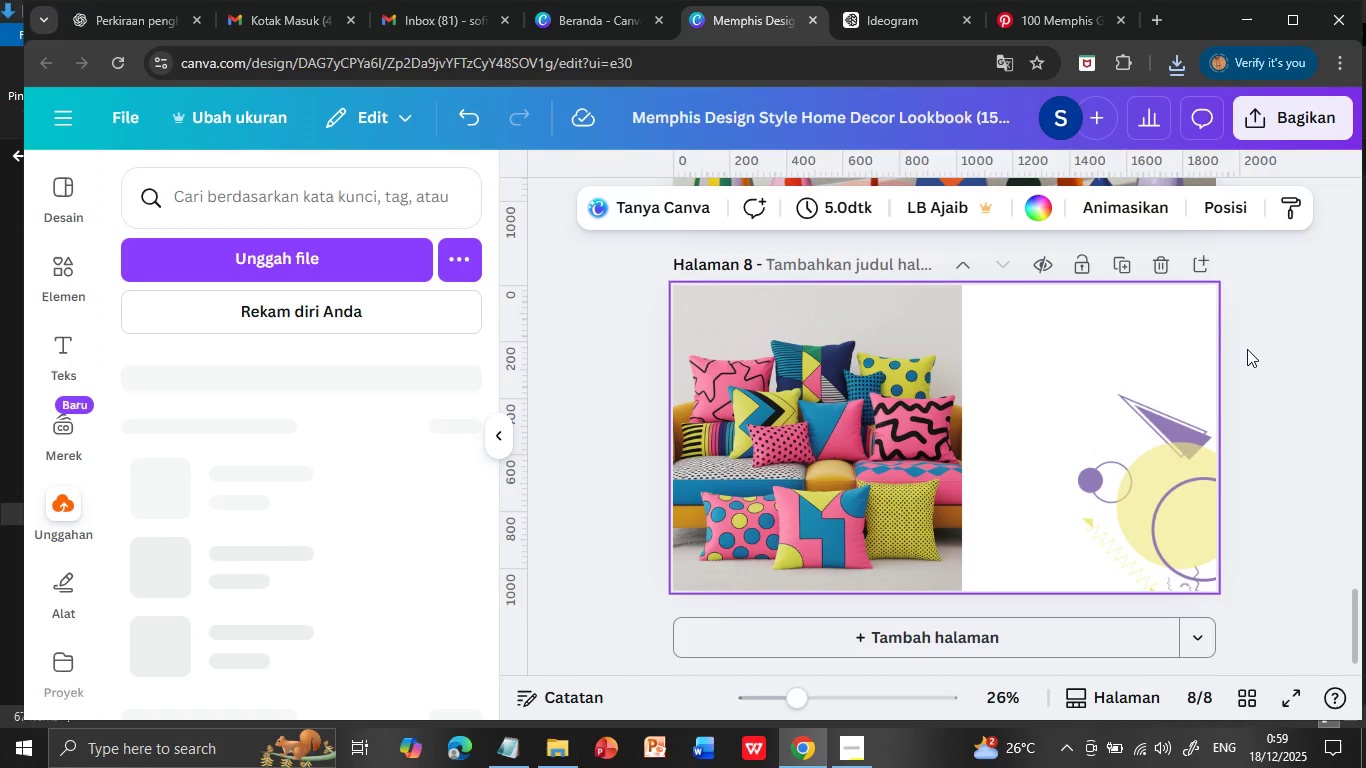 
scroll: coordinate [1253, 441], scroll_direction: up, amount: 2.0
 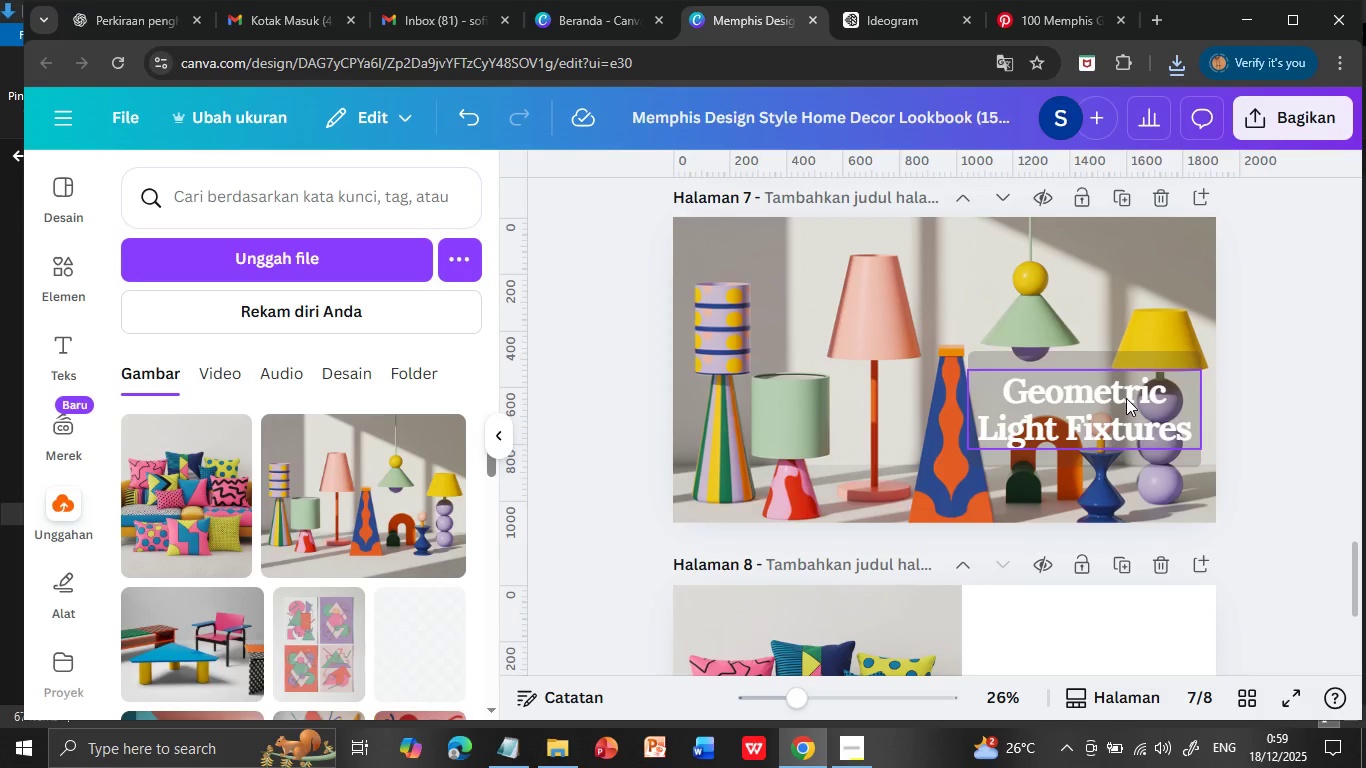 
left_click_drag(start_coordinate=[1126, 398], to_coordinate=[1127, 390])
 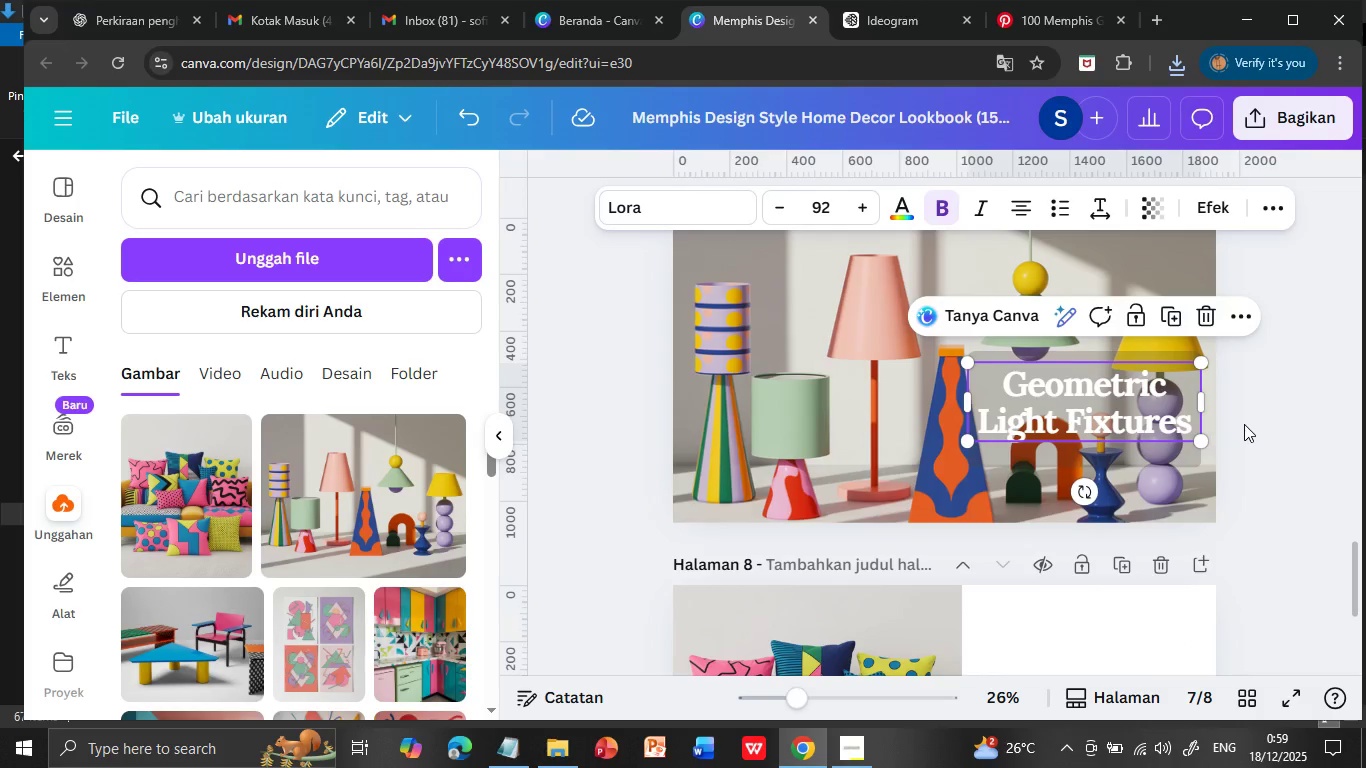 
left_click([1269, 440])
 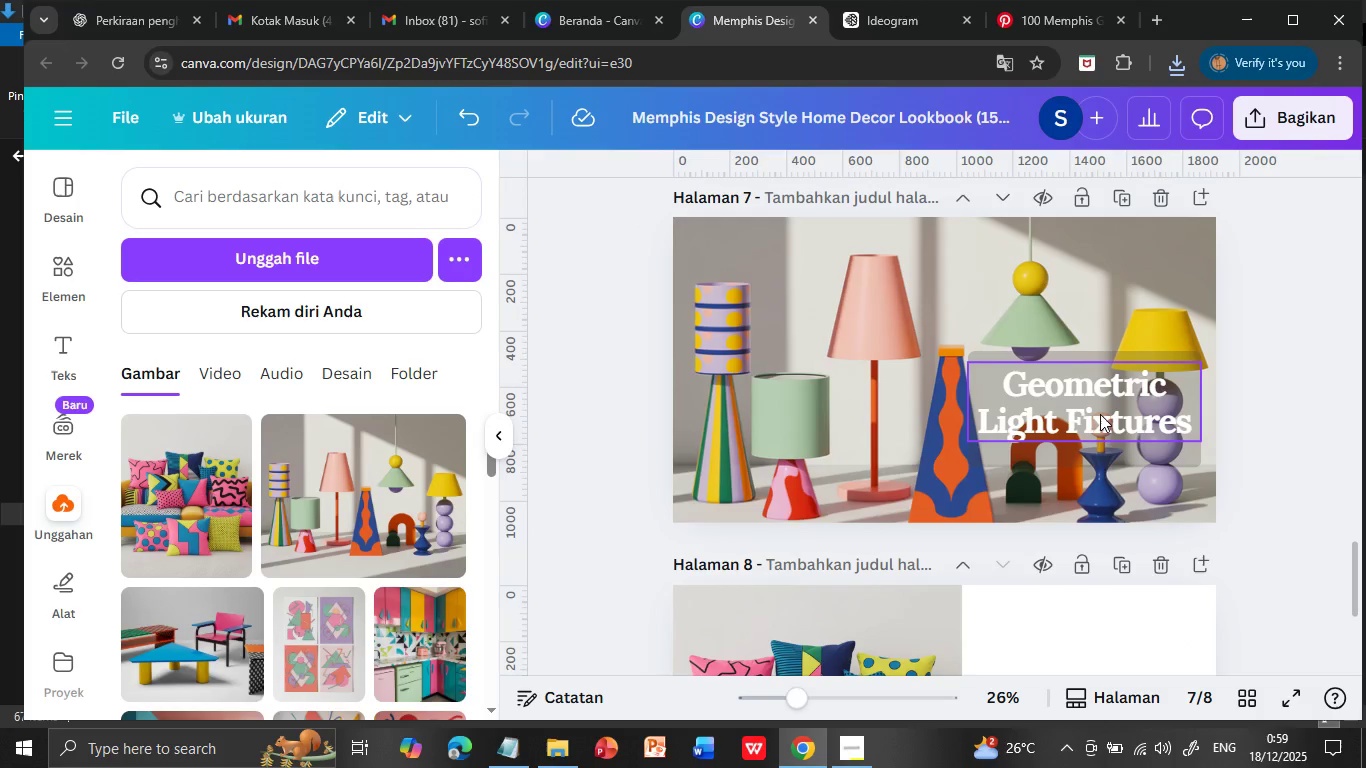 
left_click_drag(start_coordinate=[1100, 414], to_coordinate=[1100, 419])
 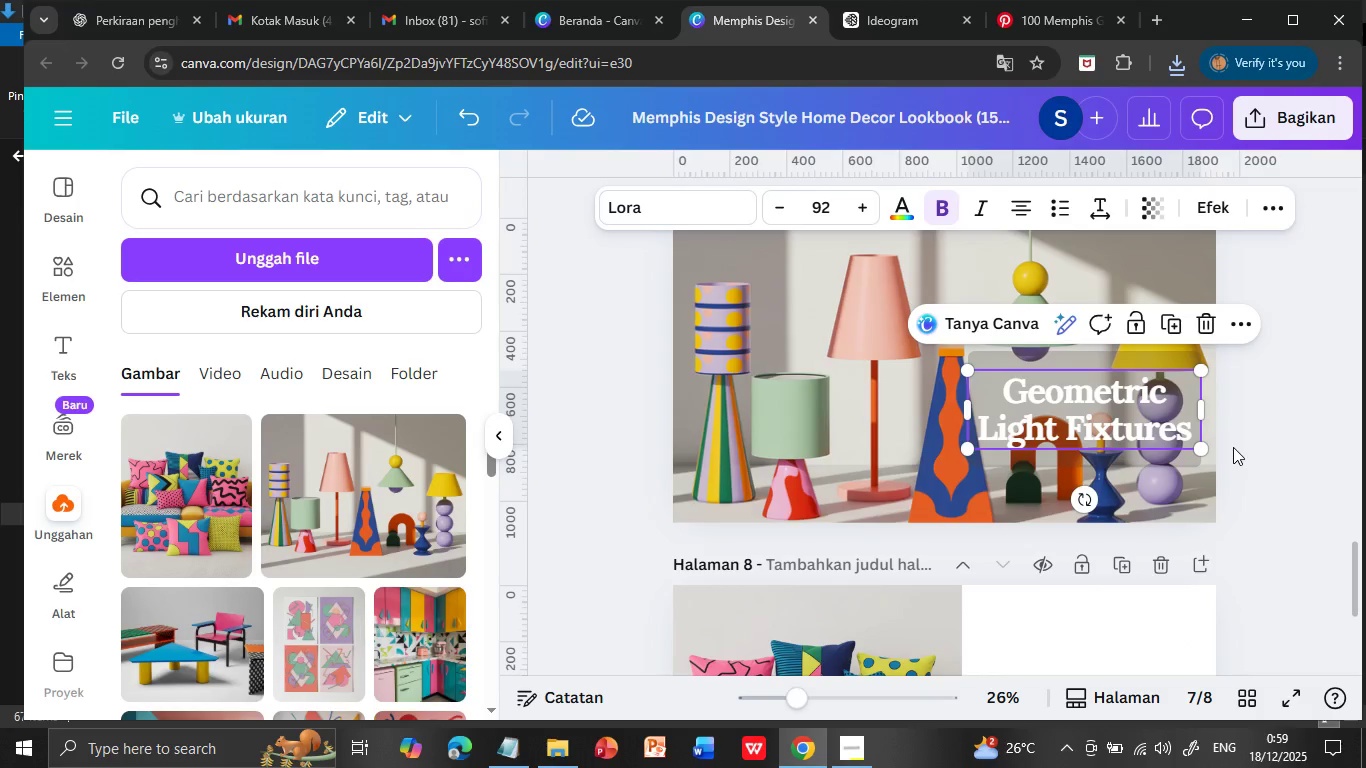 
left_click([1233, 447])
 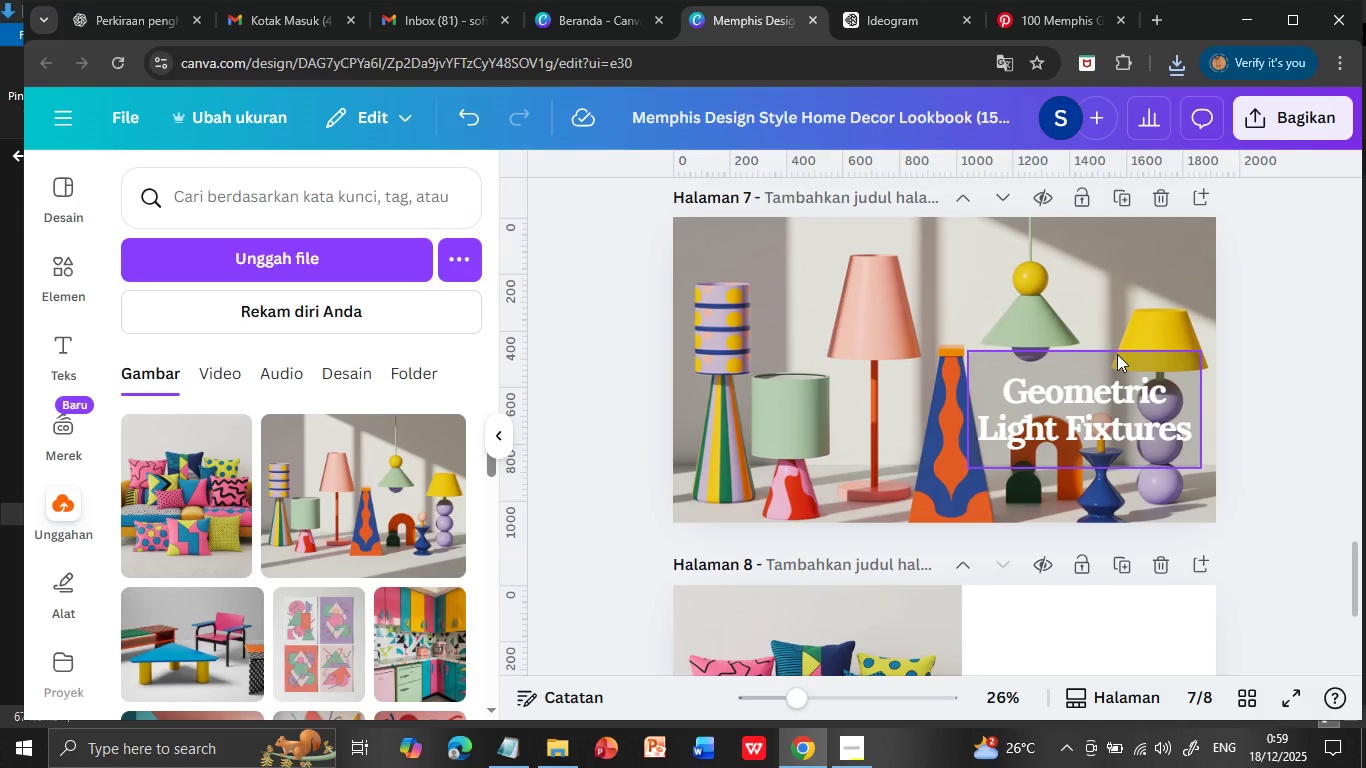 
left_click([1117, 354])
 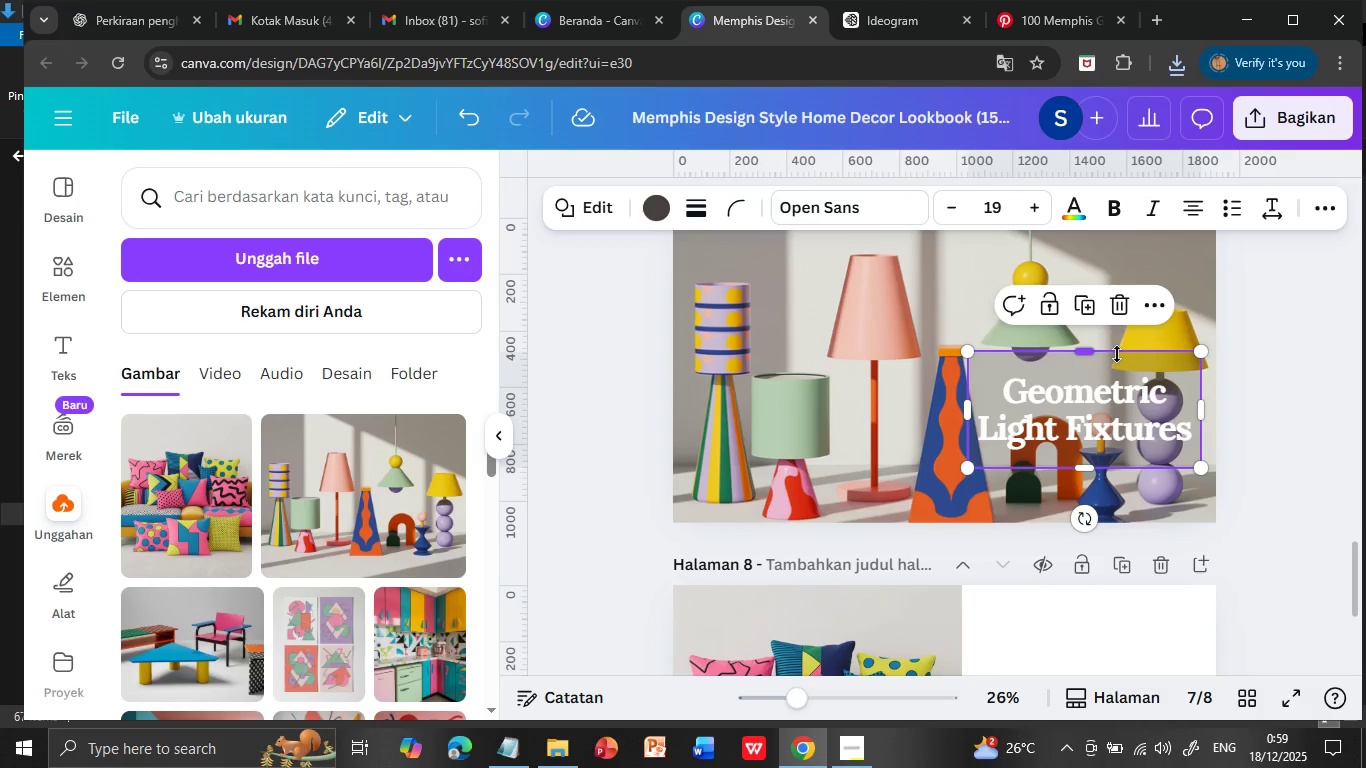 
left_click([1093, 302])
 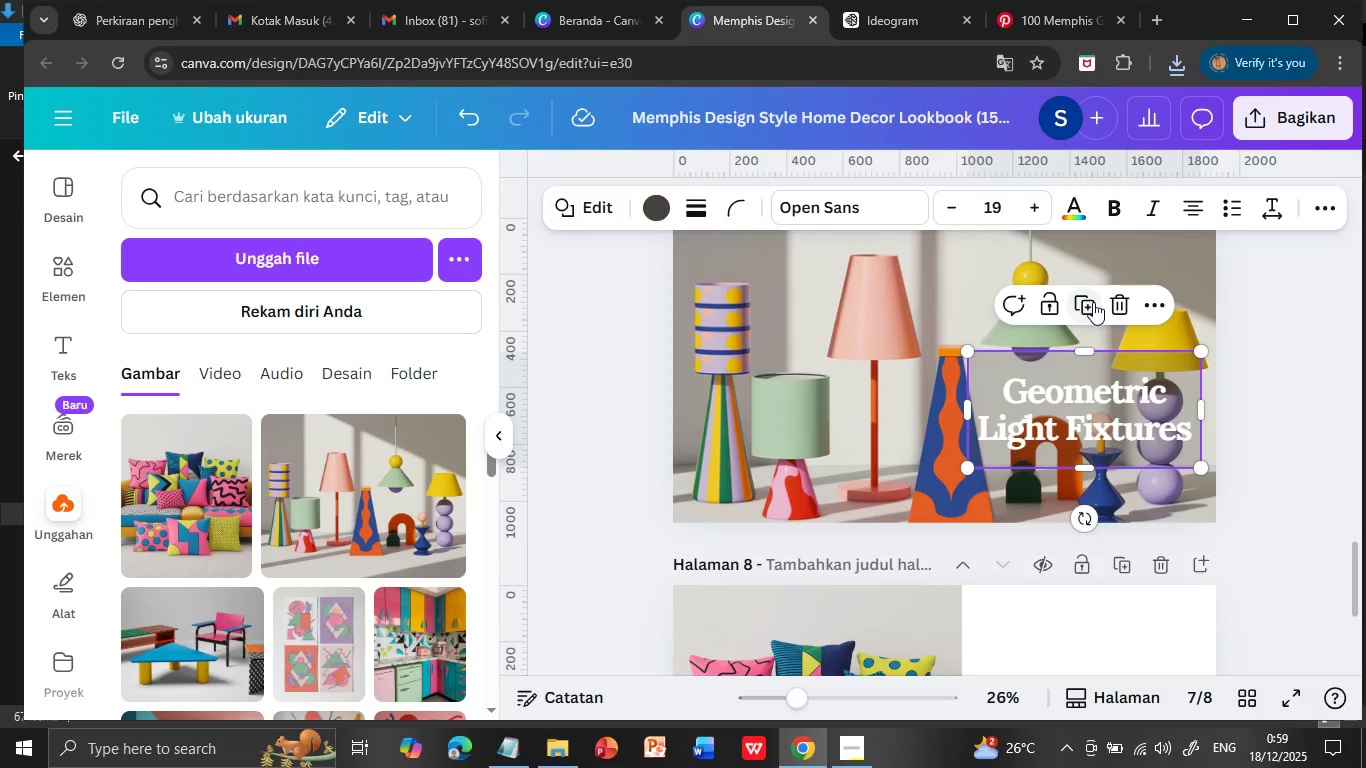 
left_click_drag(start_coordinate=[1119, 405], to_coordinate=[1121, 677])
 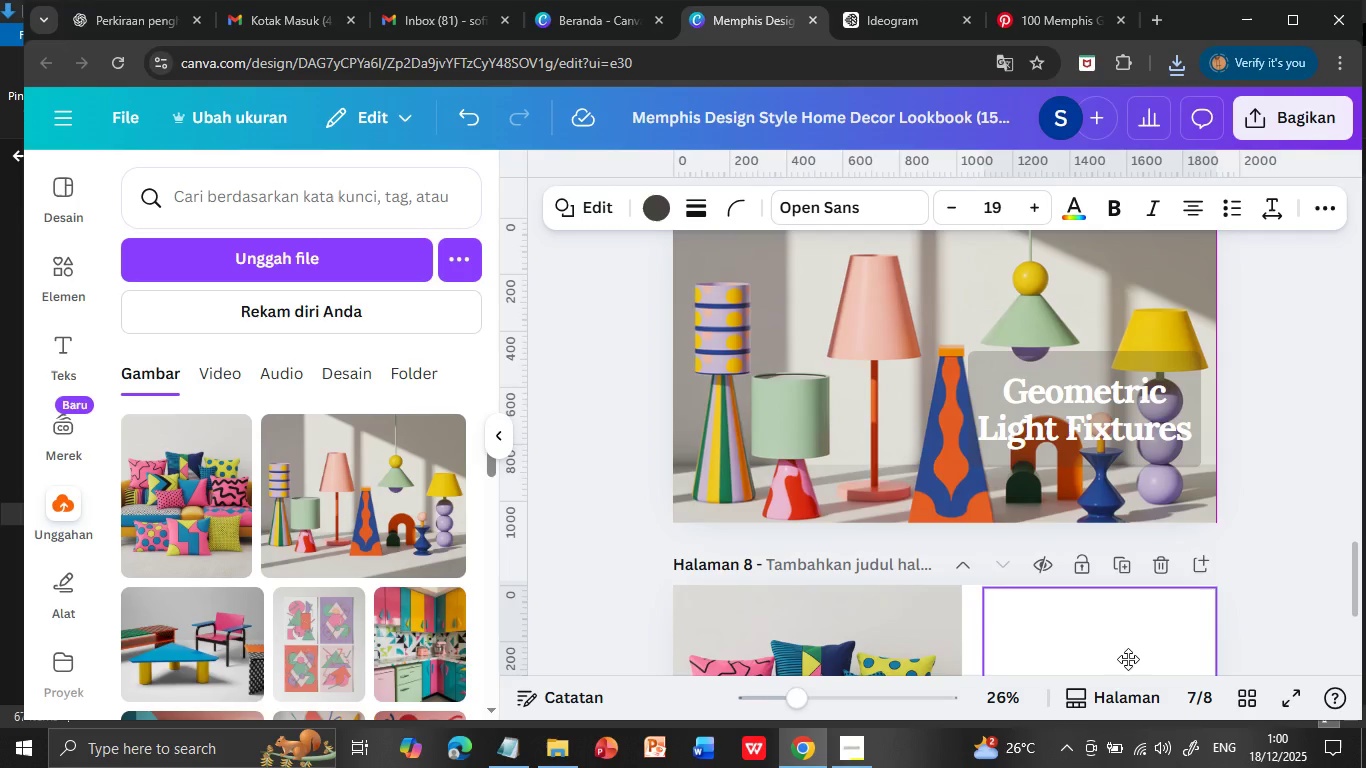 
left_click_drag(start_coordinate=[1131, 490], to_coordinate=[1129, 541])
 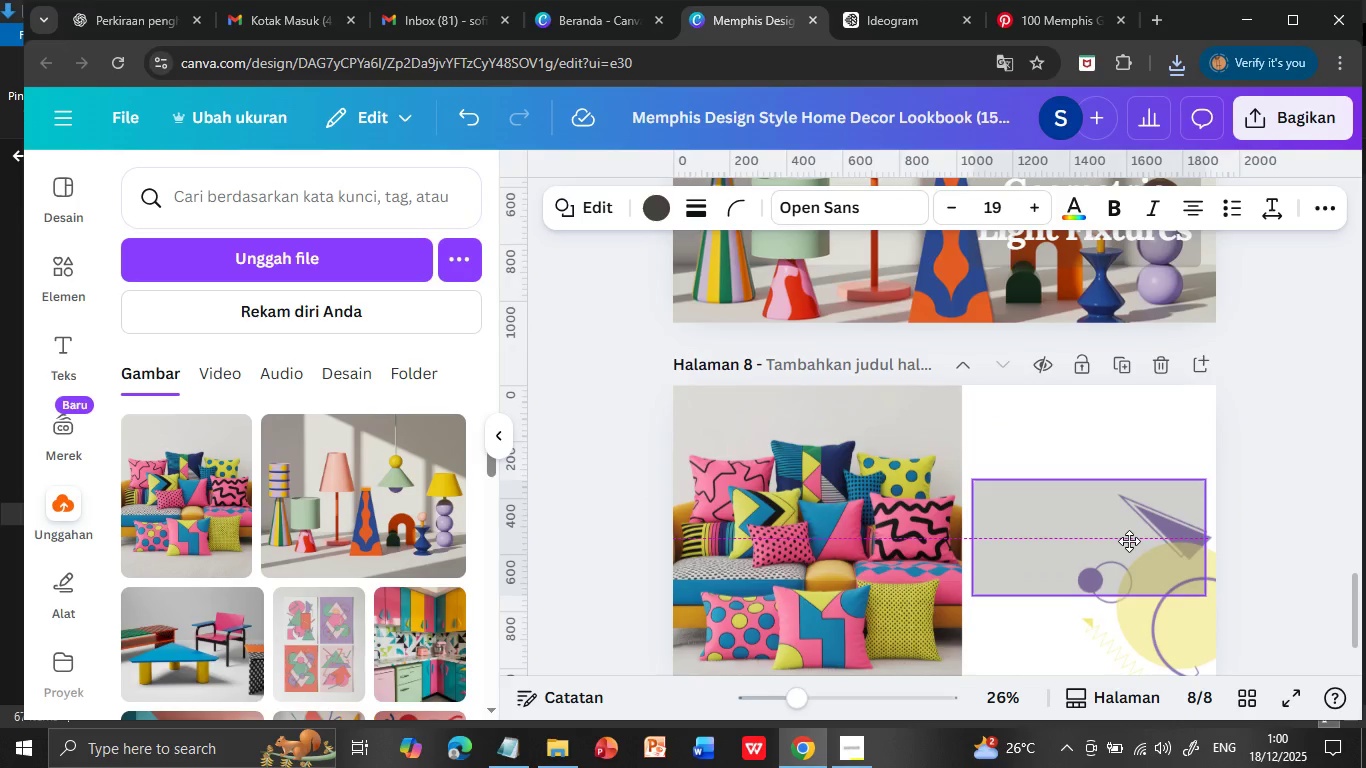 
scroll: coordinate [1255, 534], scroll_direction: down, amount: 2.0
 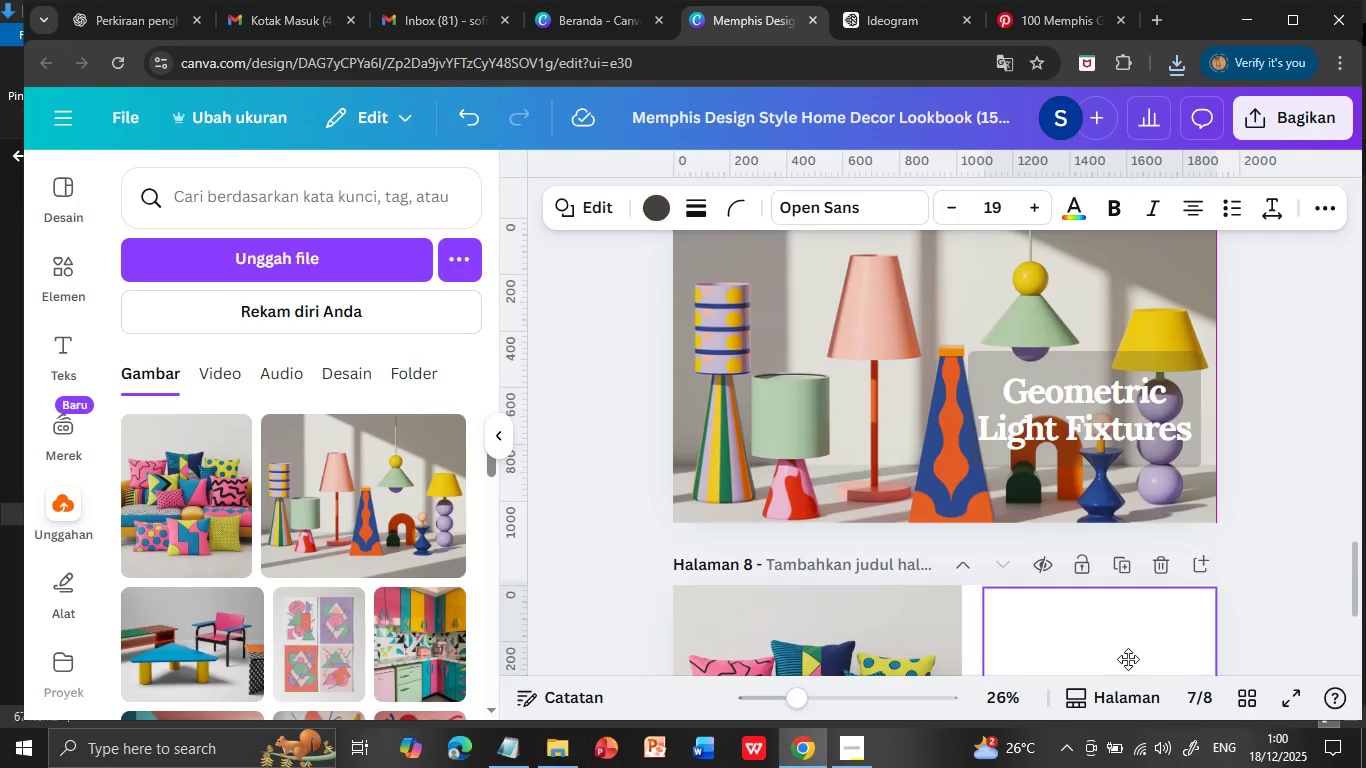 
scroll: coordinate [1297, 501], scroll_direction: up, amount: 1.0
 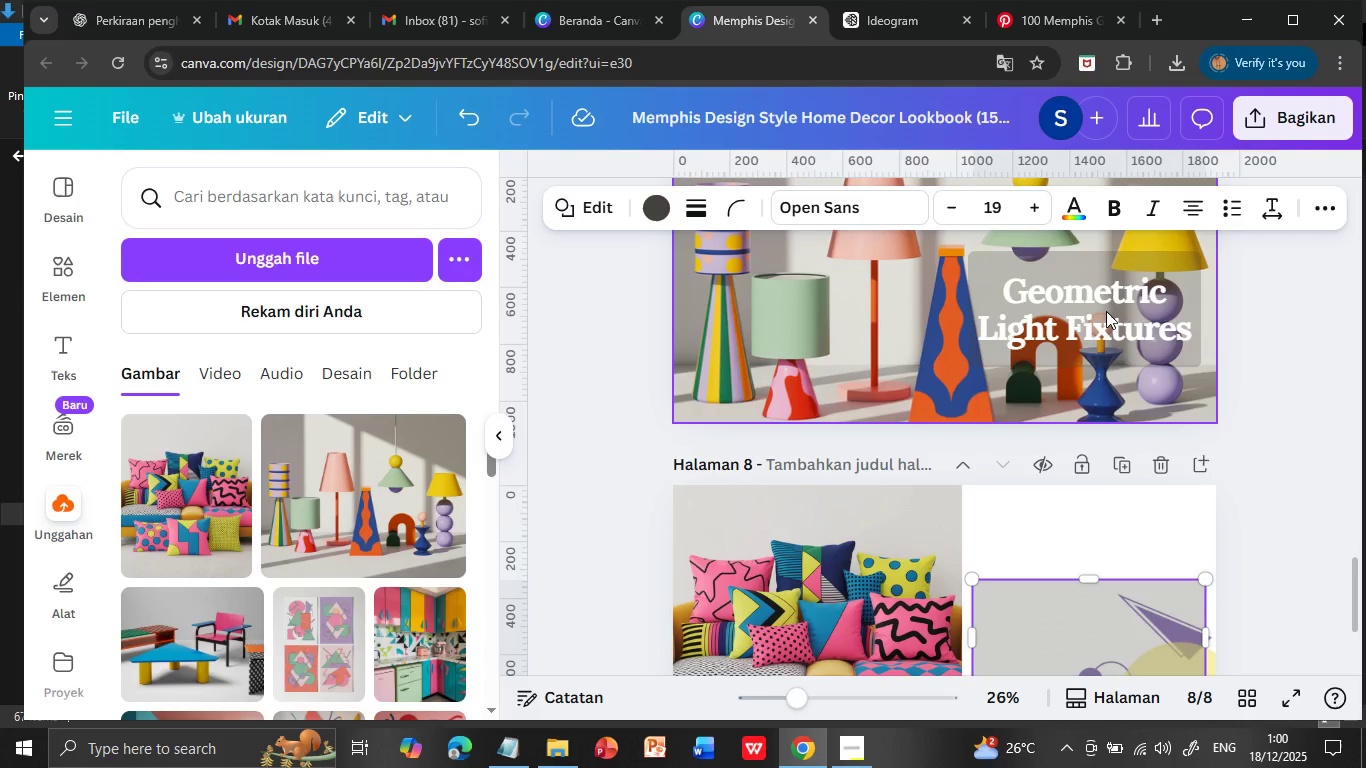 
left_click([1106, 311])
 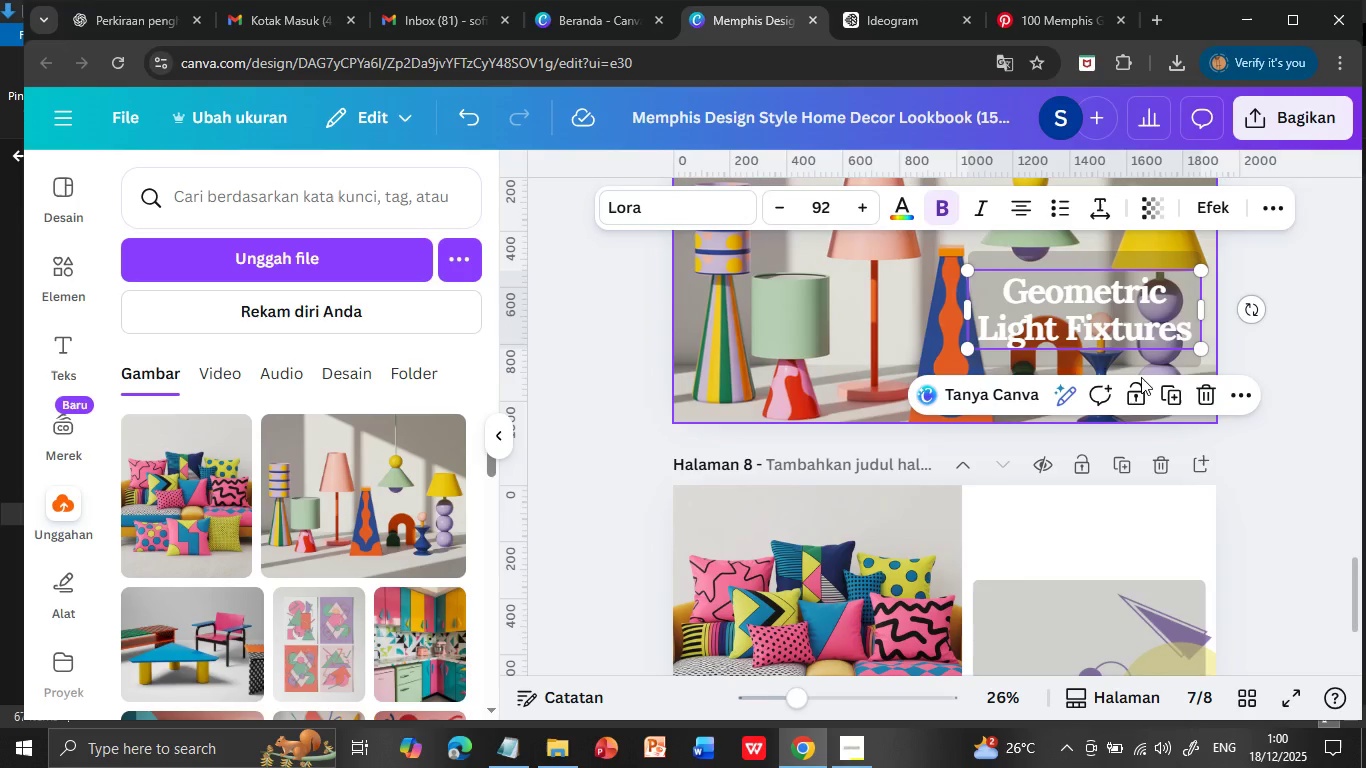 
left_click([1168, 394])
 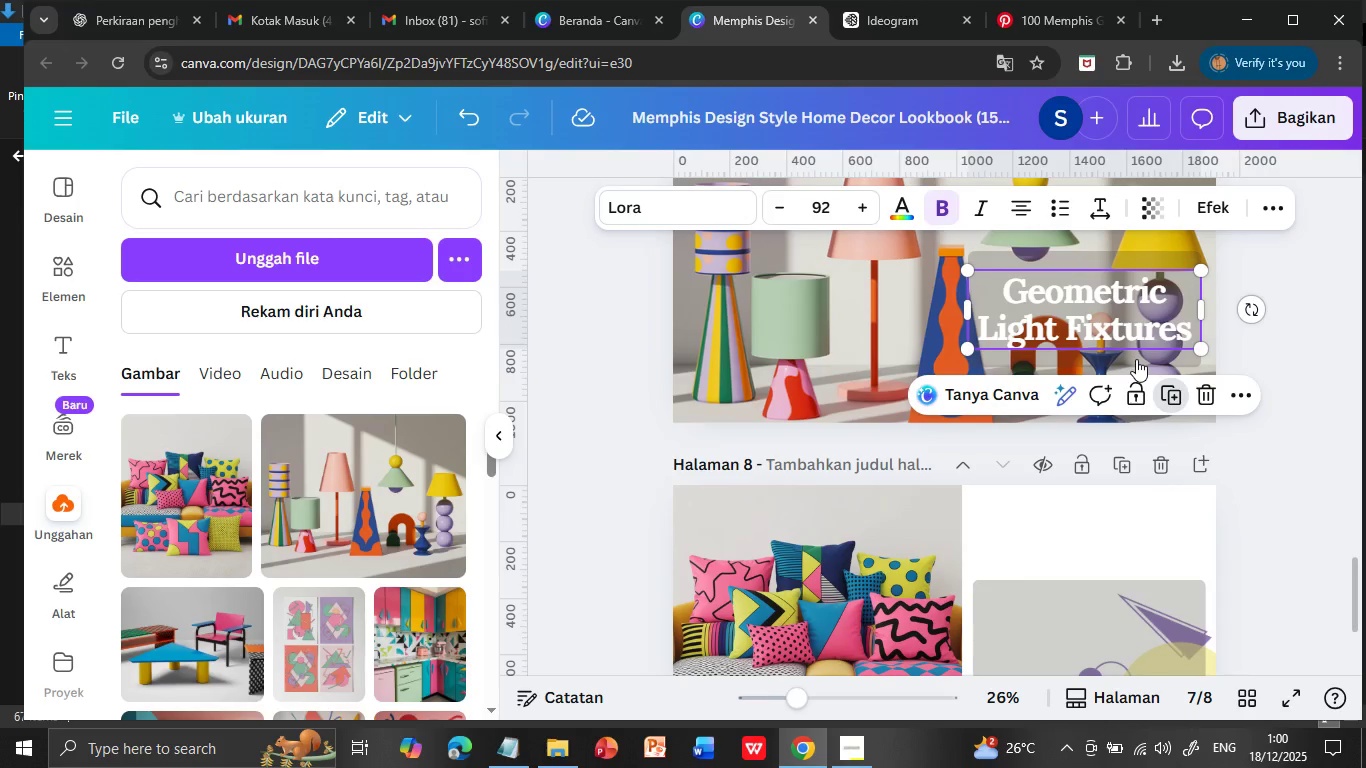 
left_click_drag(start_coordinate=[1122, 318], to_coordinate=[1124, 657])
 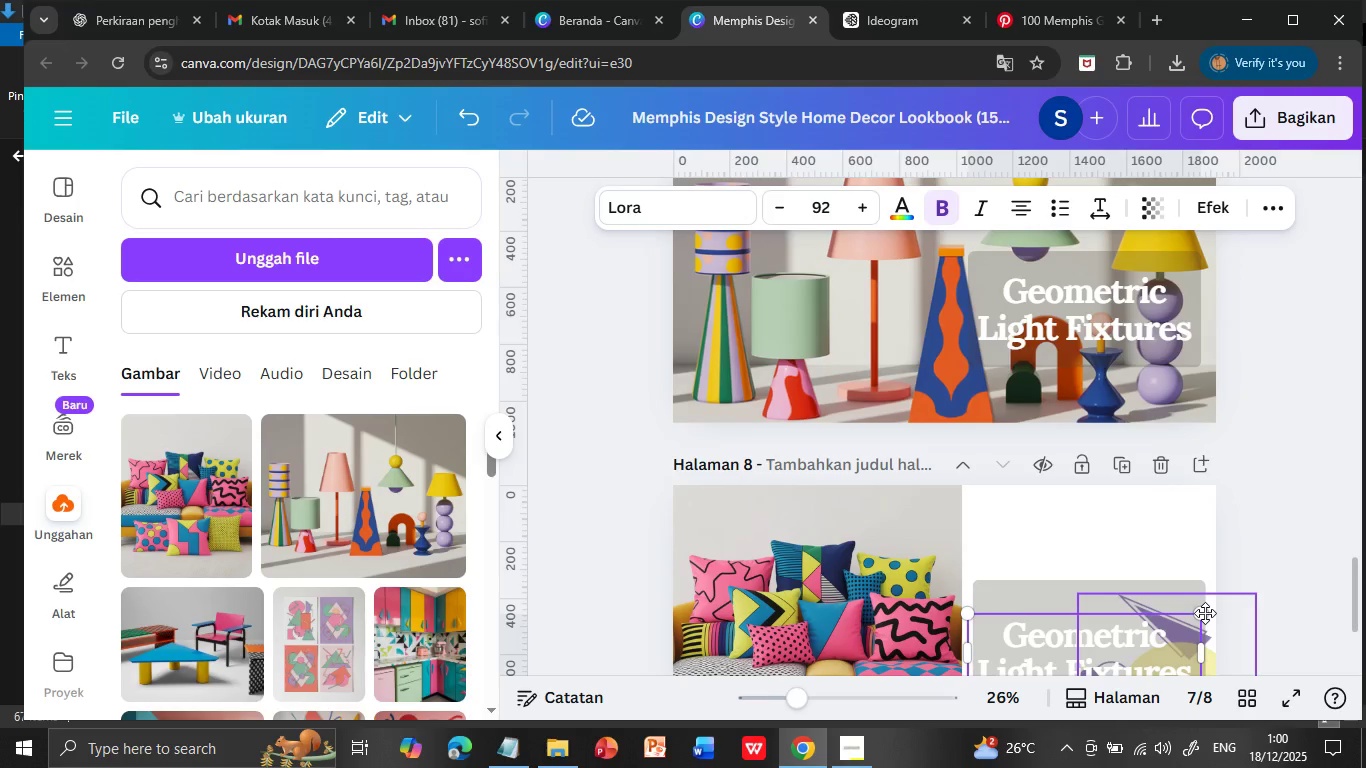 
scroll: coordinate [1299, 551], scroll_direction: down, amount: 1.0
 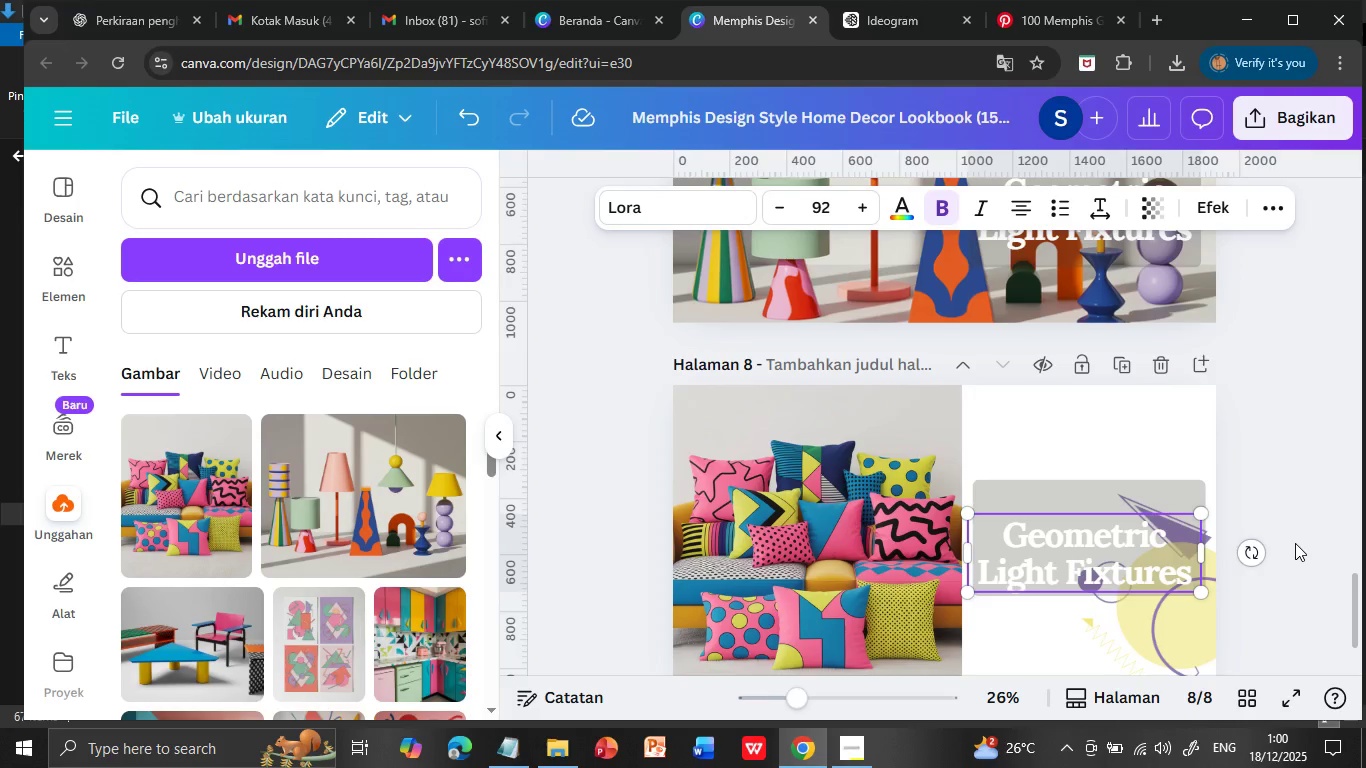 
left_click([1135, 492])
 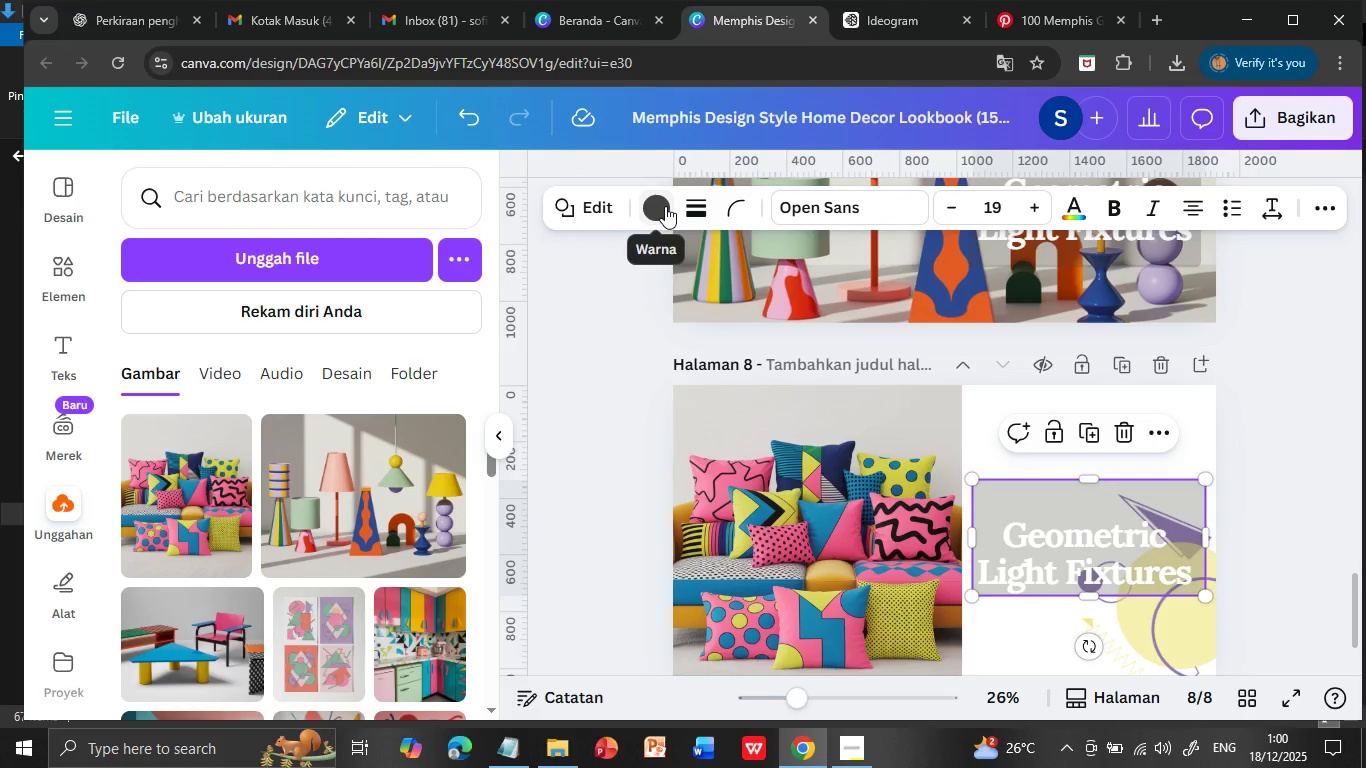 
left_click([665, 206])
 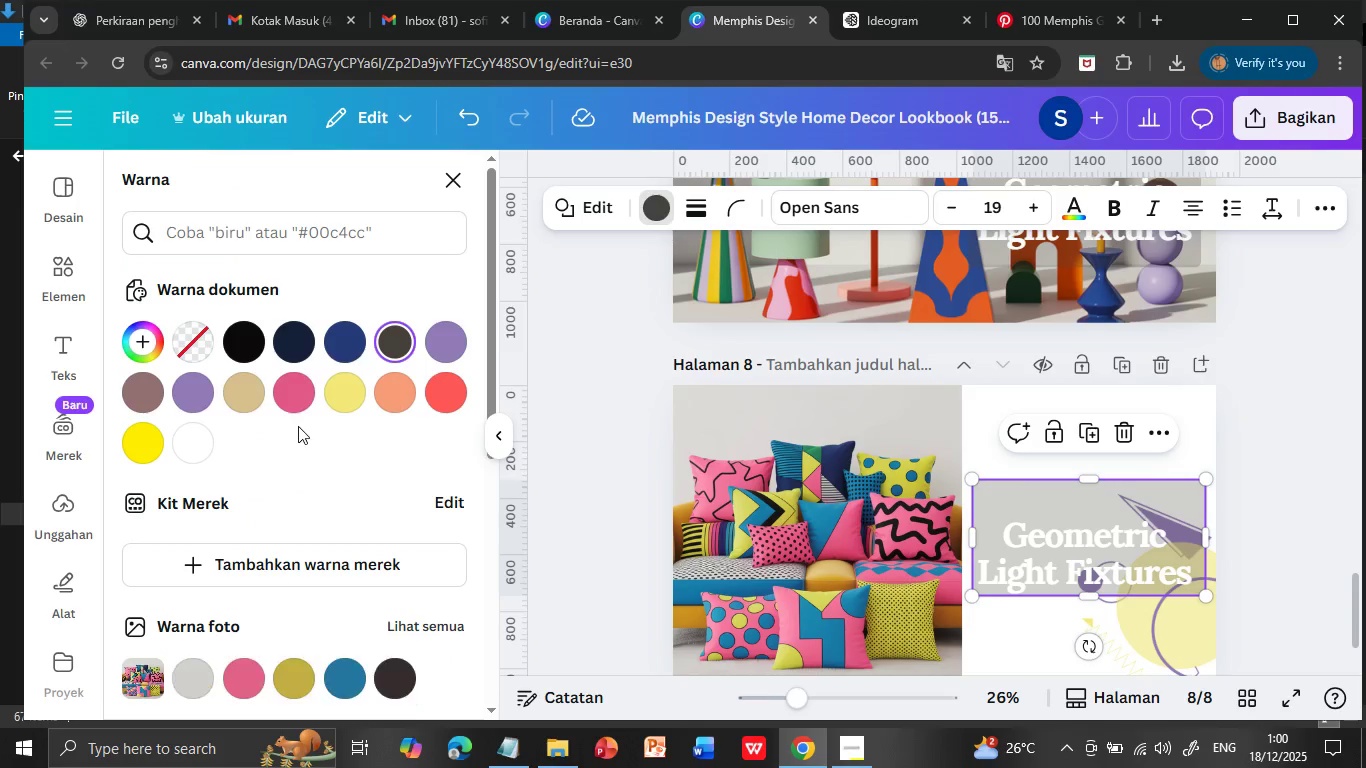 
left_click([250, 386])
 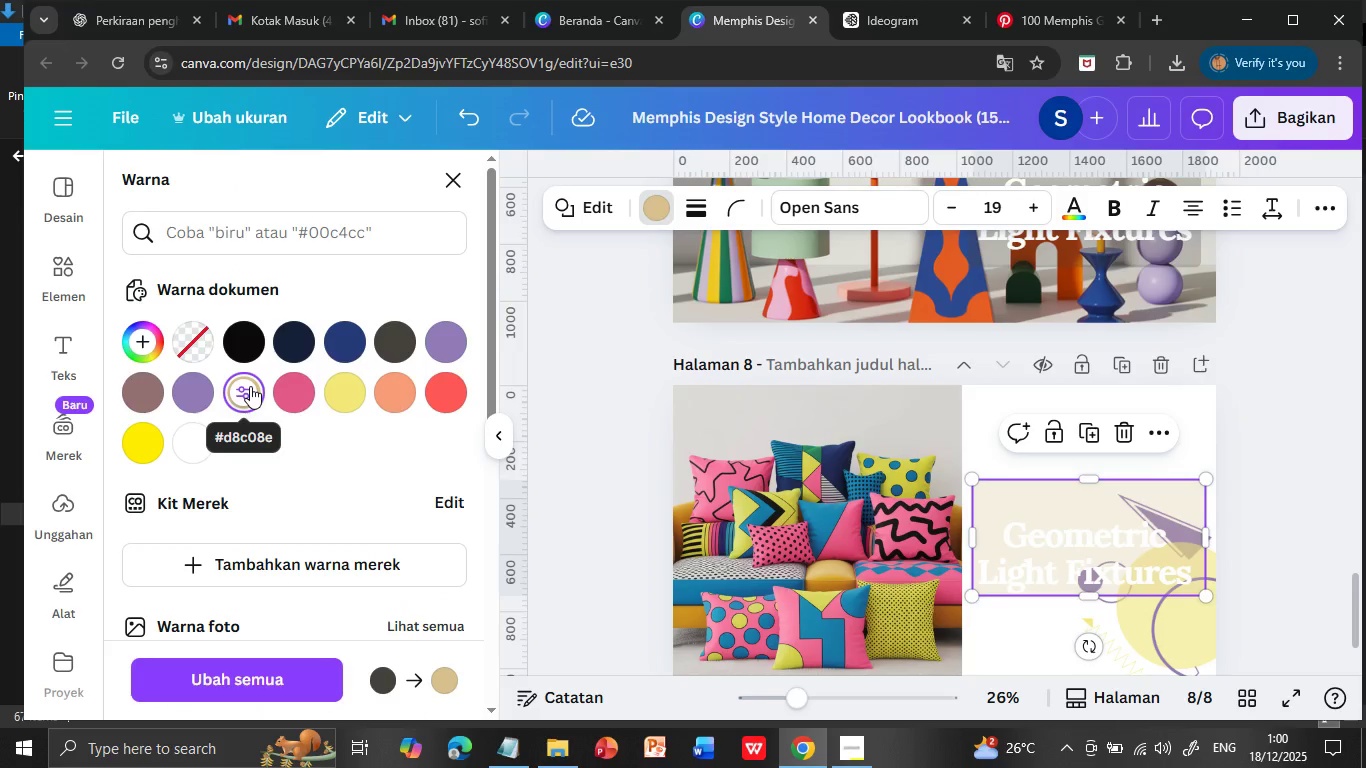 
left_click([443, 345])
 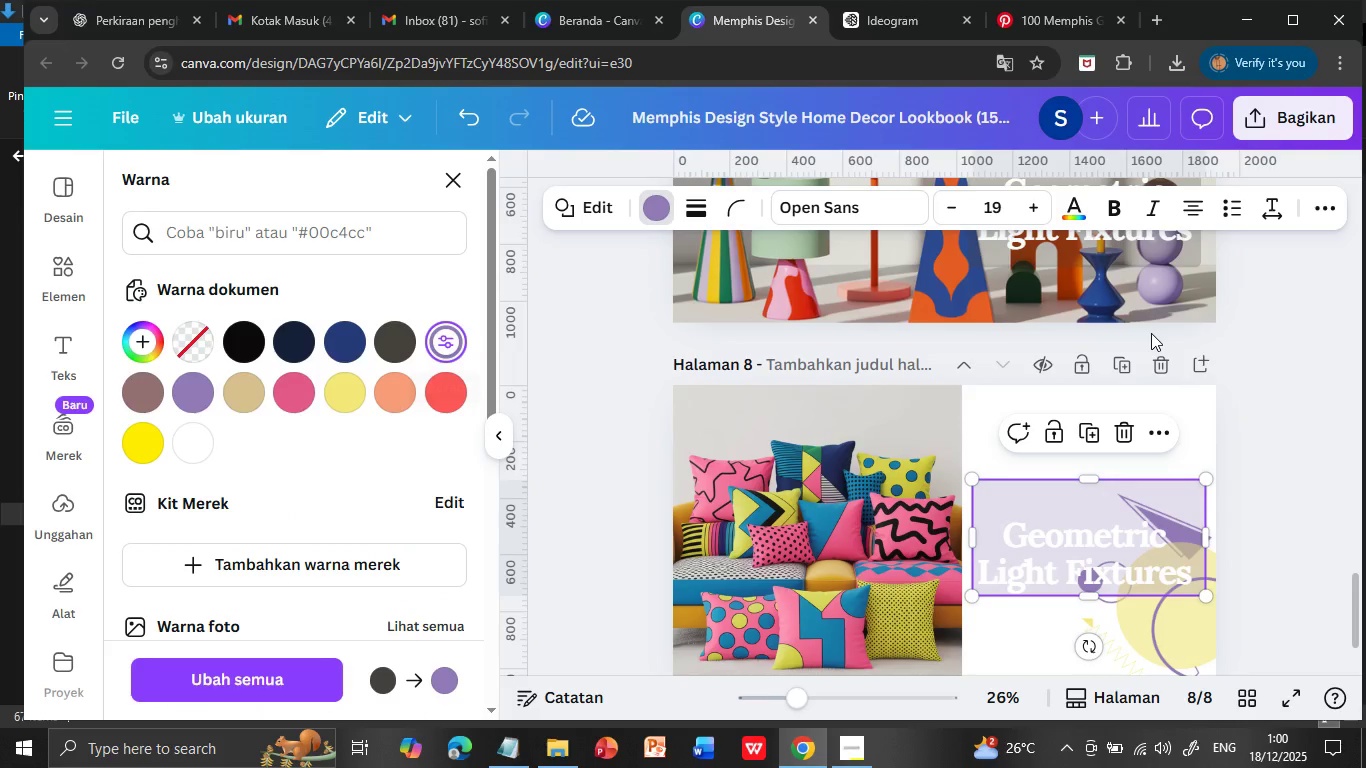 
left_click([1255, 529])
 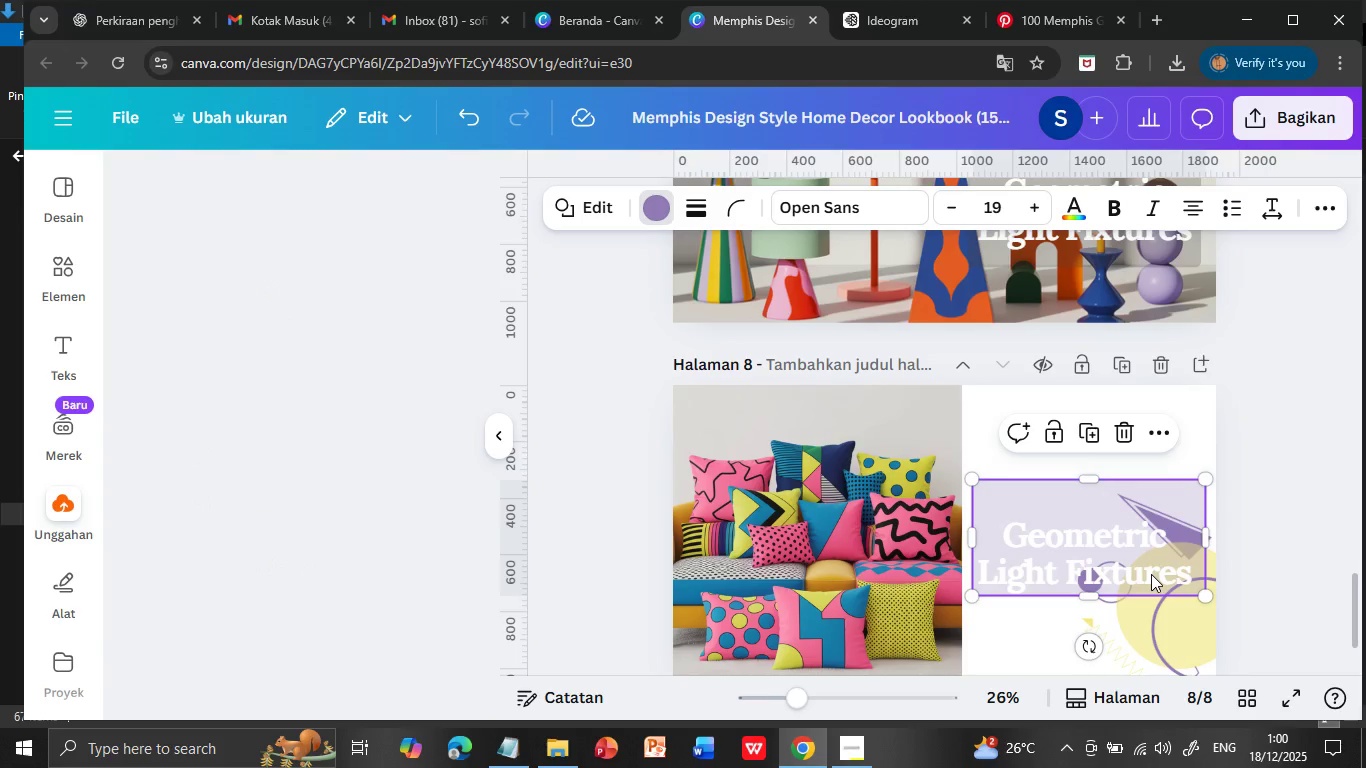 
left_click_drag(start_coordinate=[1129, 554], to_coordinate=[1129, 567])
 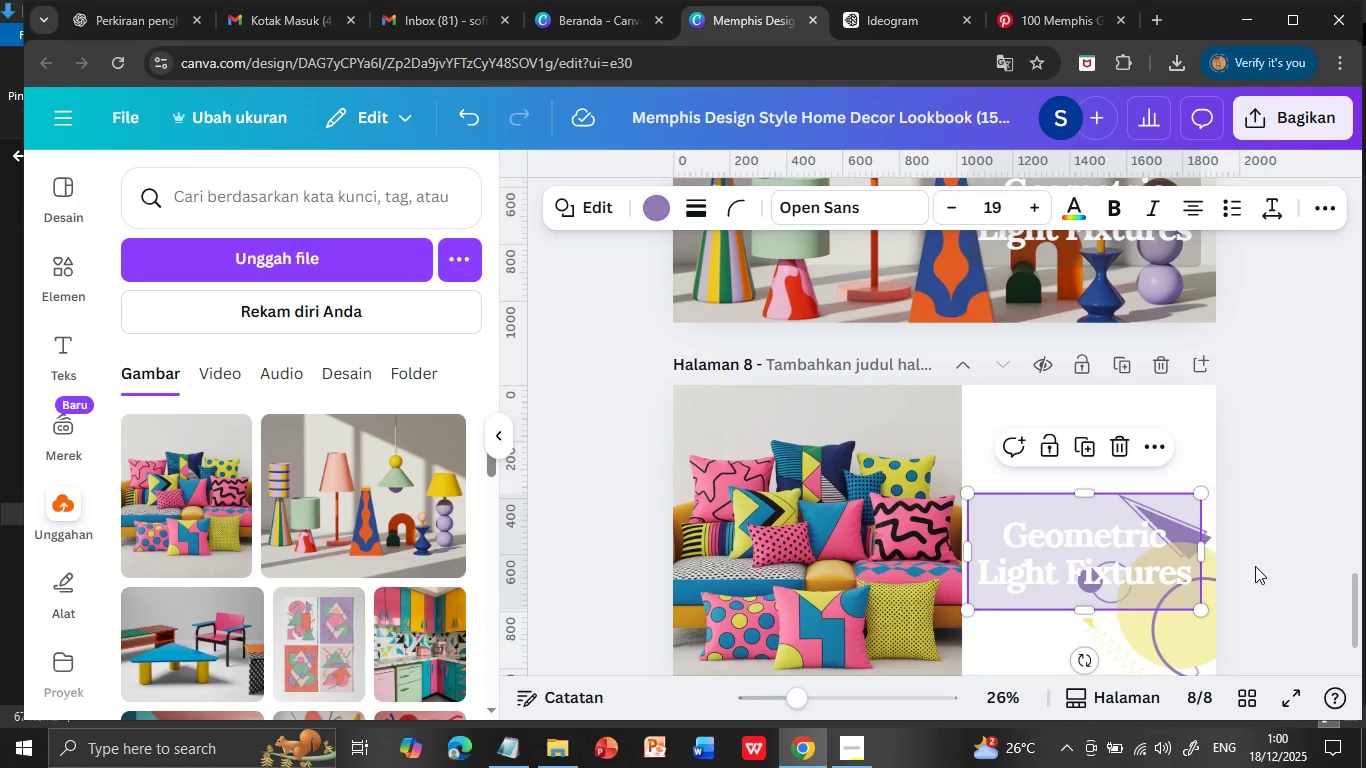 
left_click([1266, 561])
 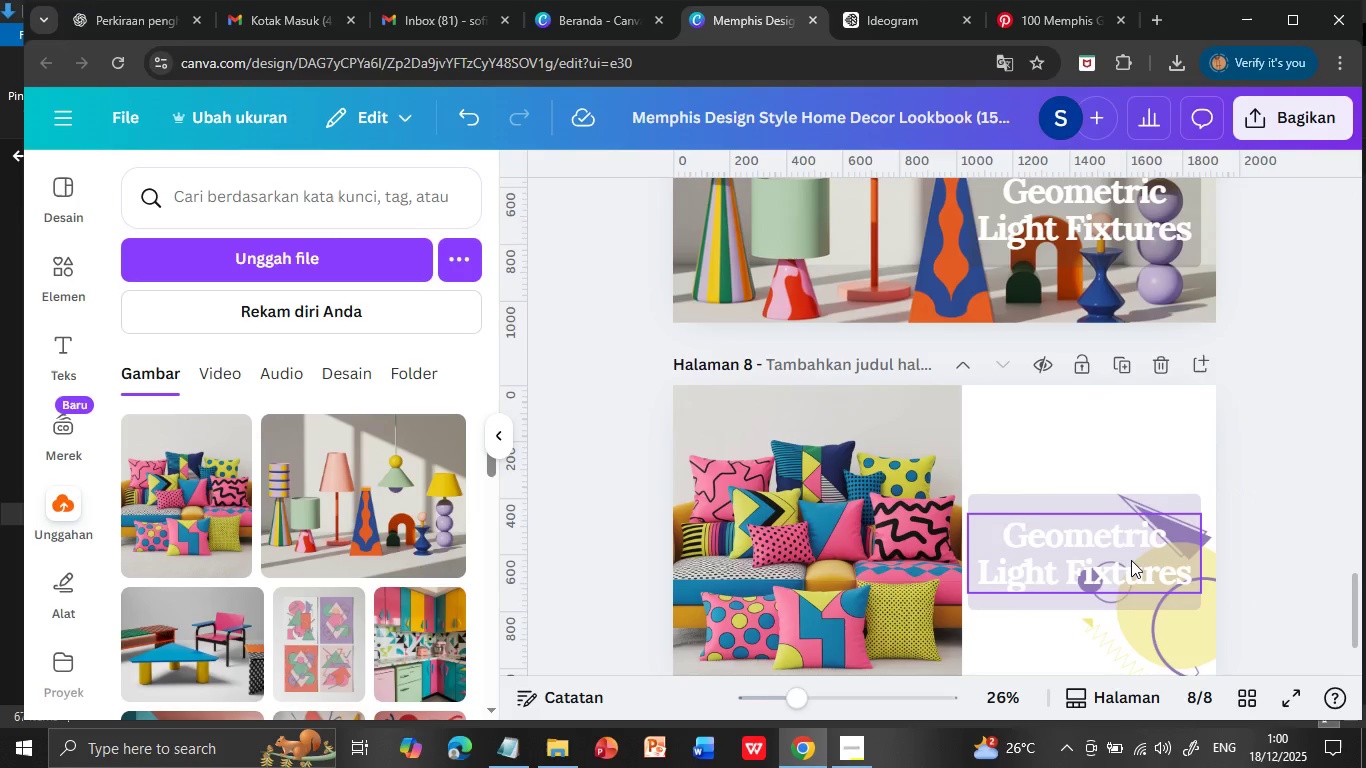 
left_click([1119, 550])
 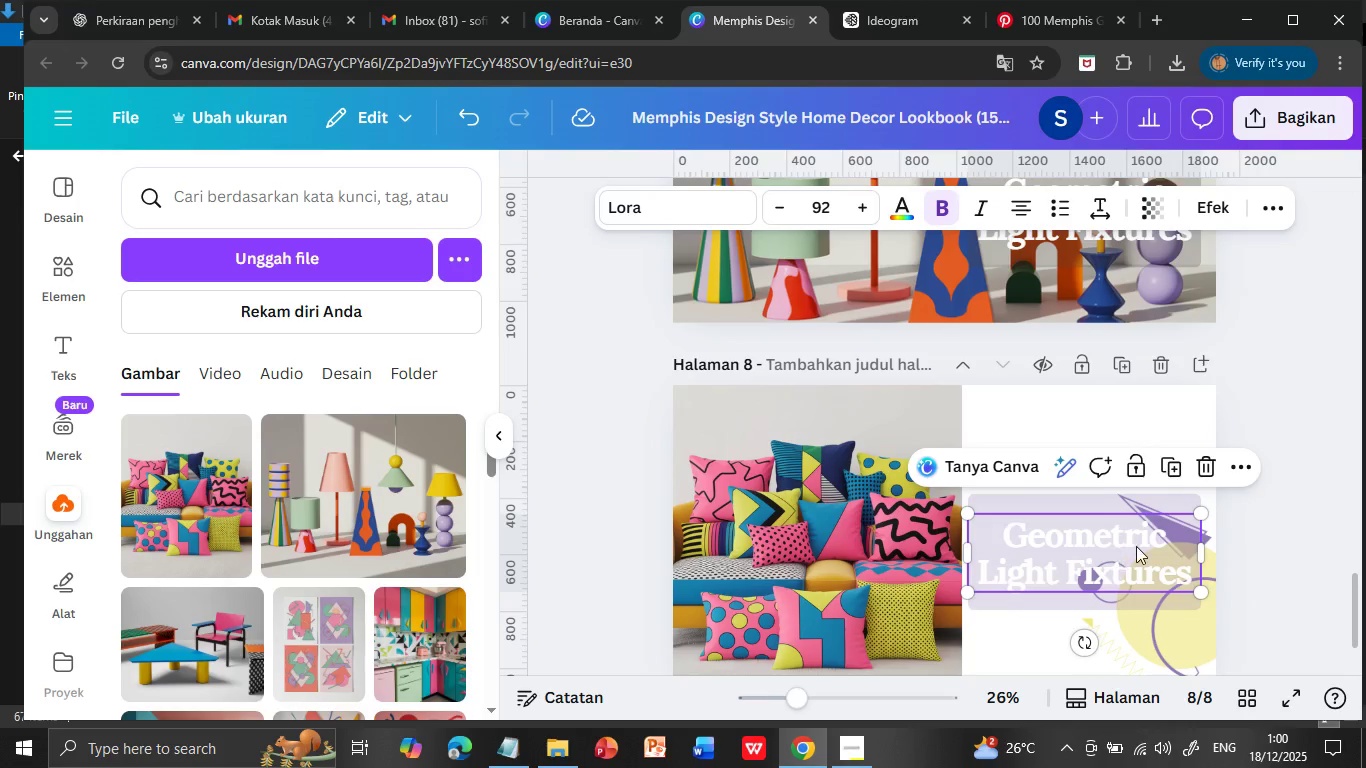 
right_click([1136, 546])
 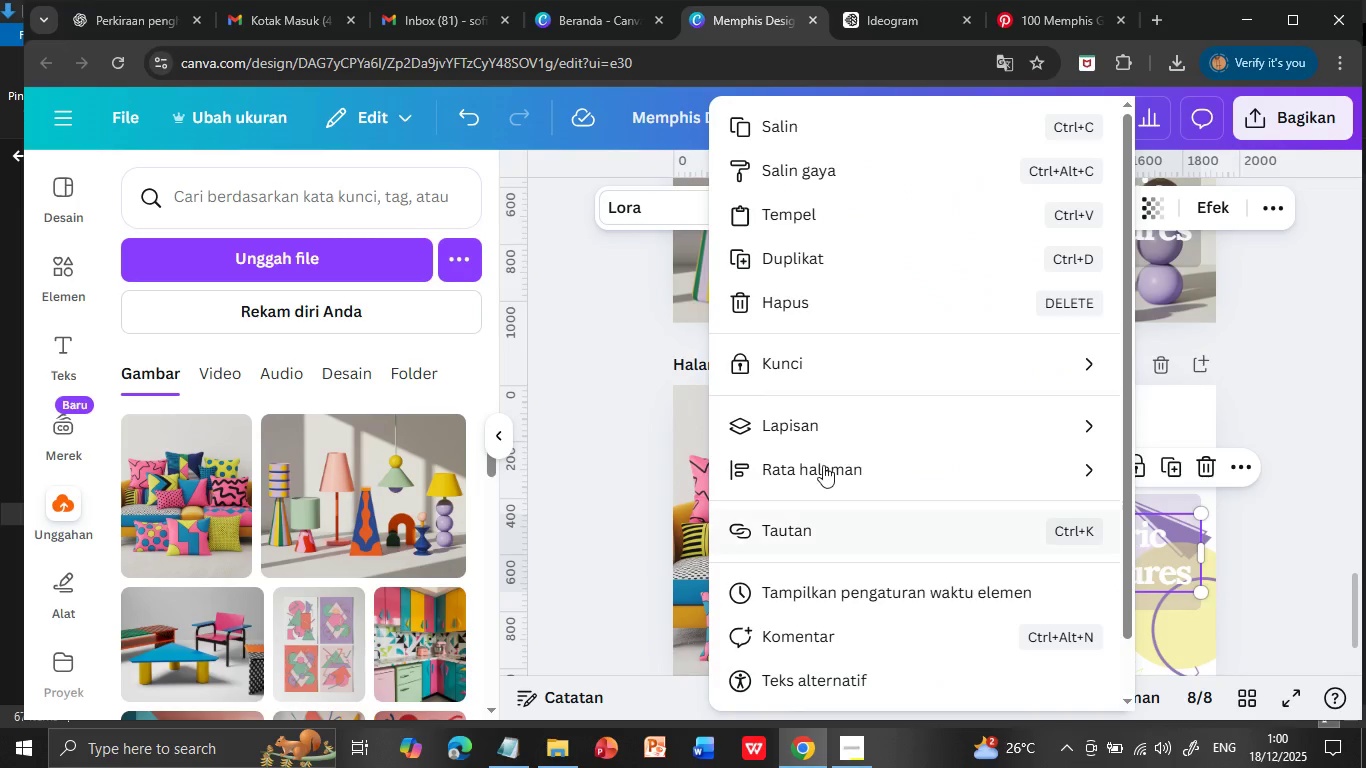 
left_click([832, 425])
 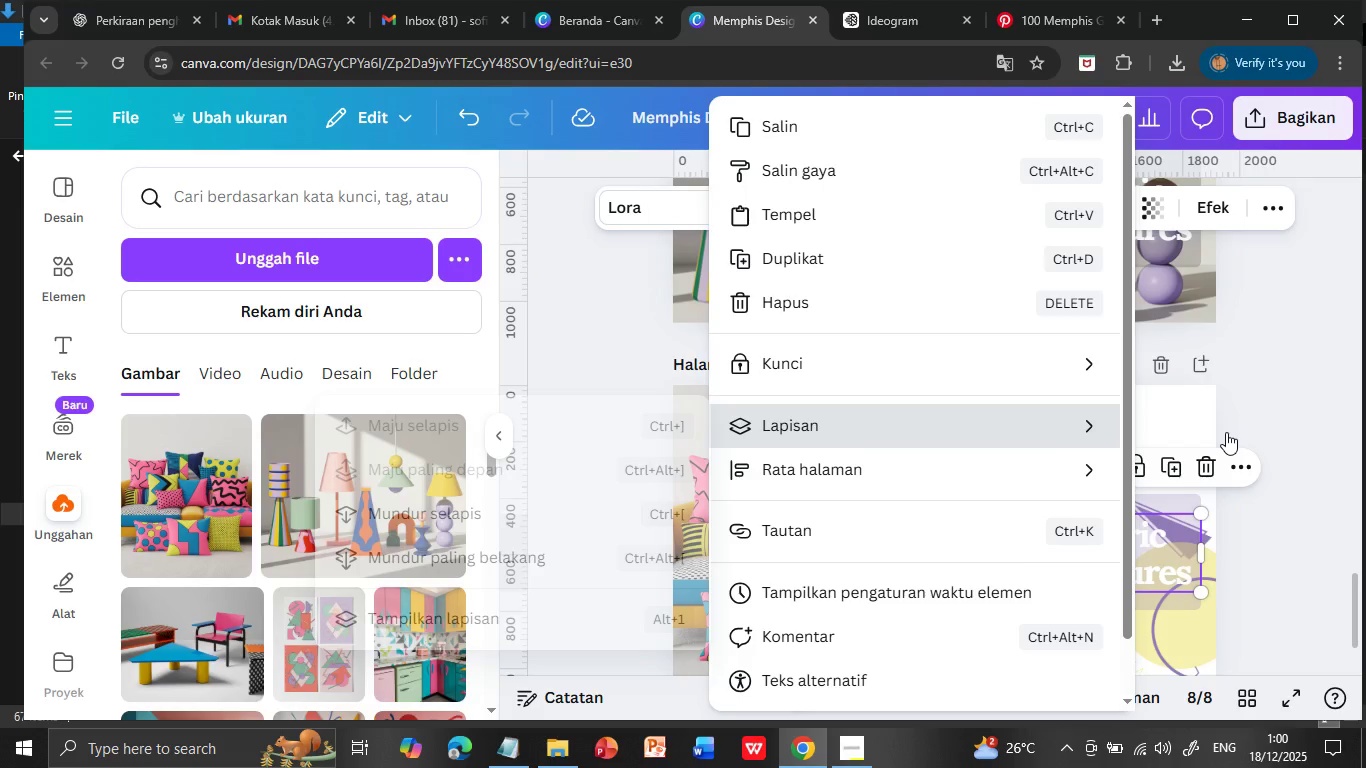 
left_click([1316, 515])
 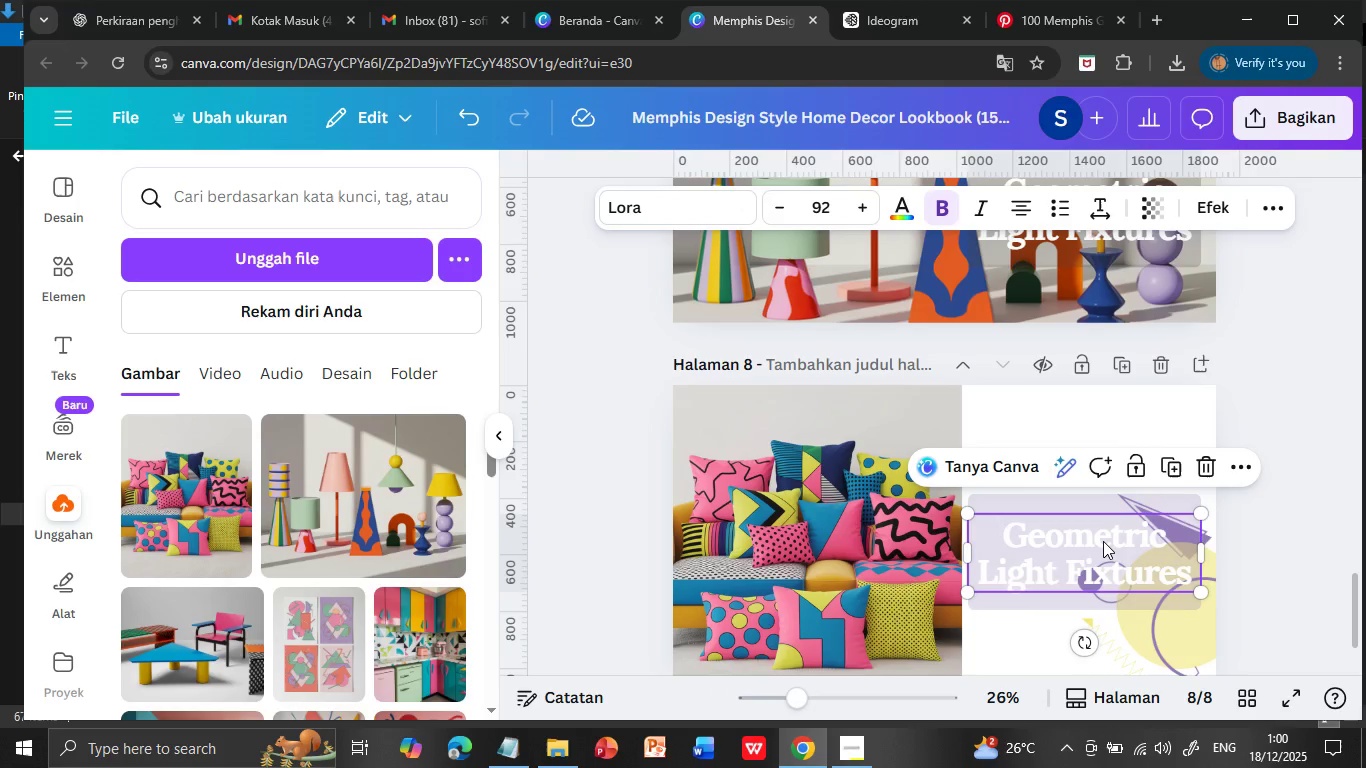 
wait(7.51)
 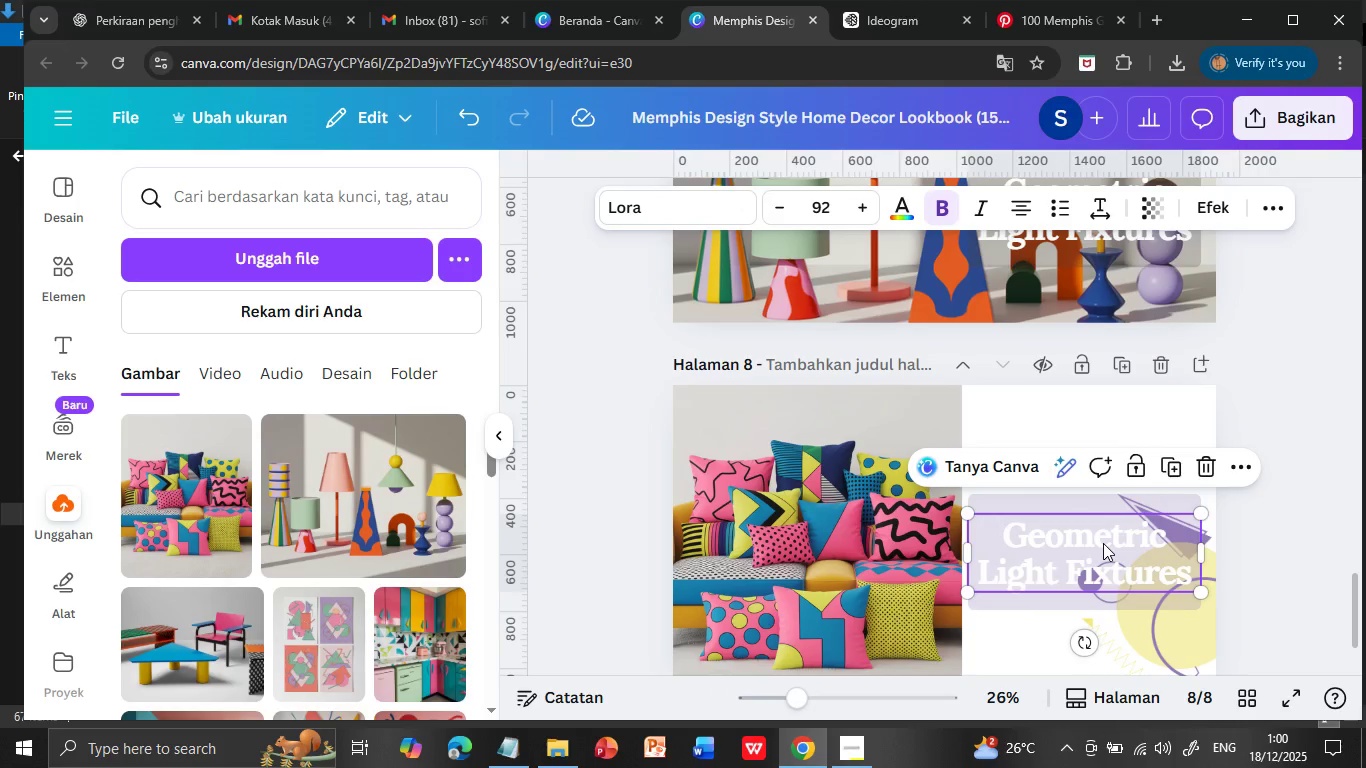 
key(CapsLock)
 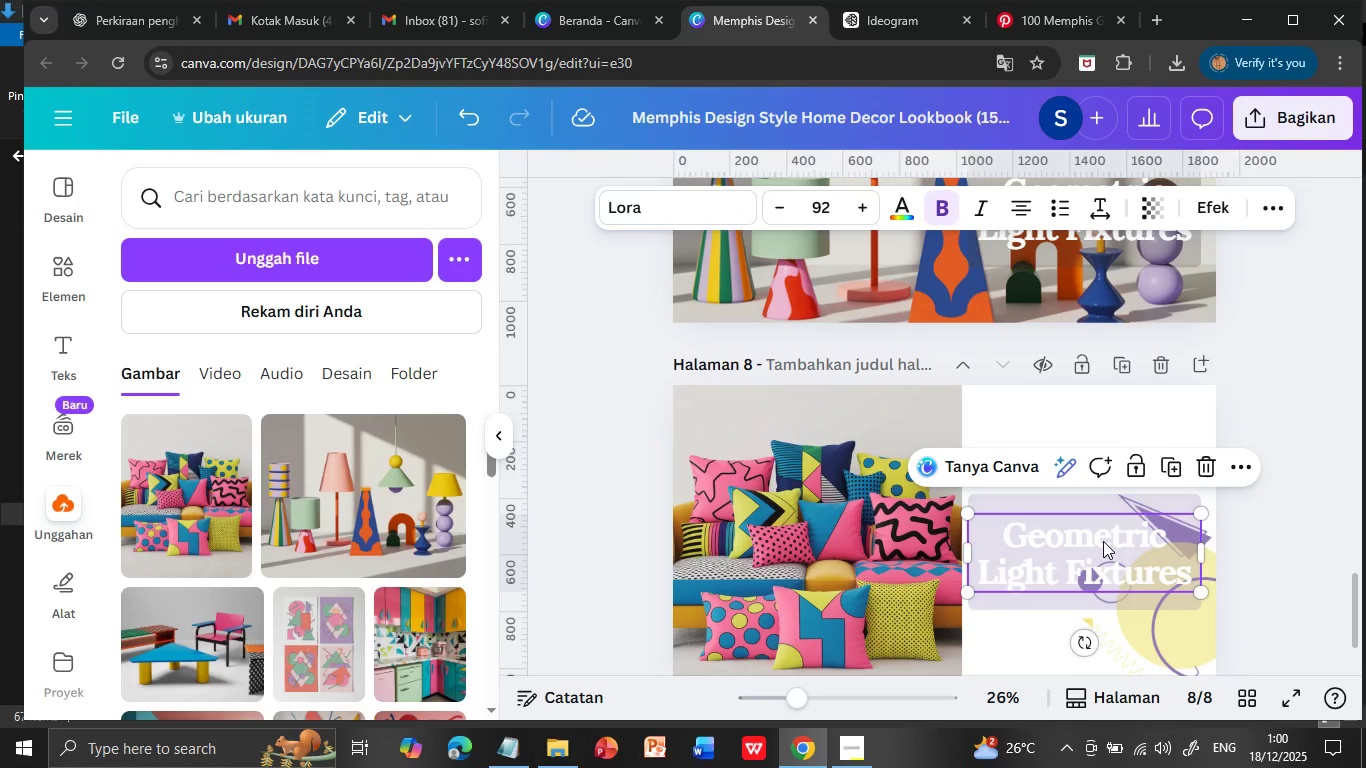 
key(M)
 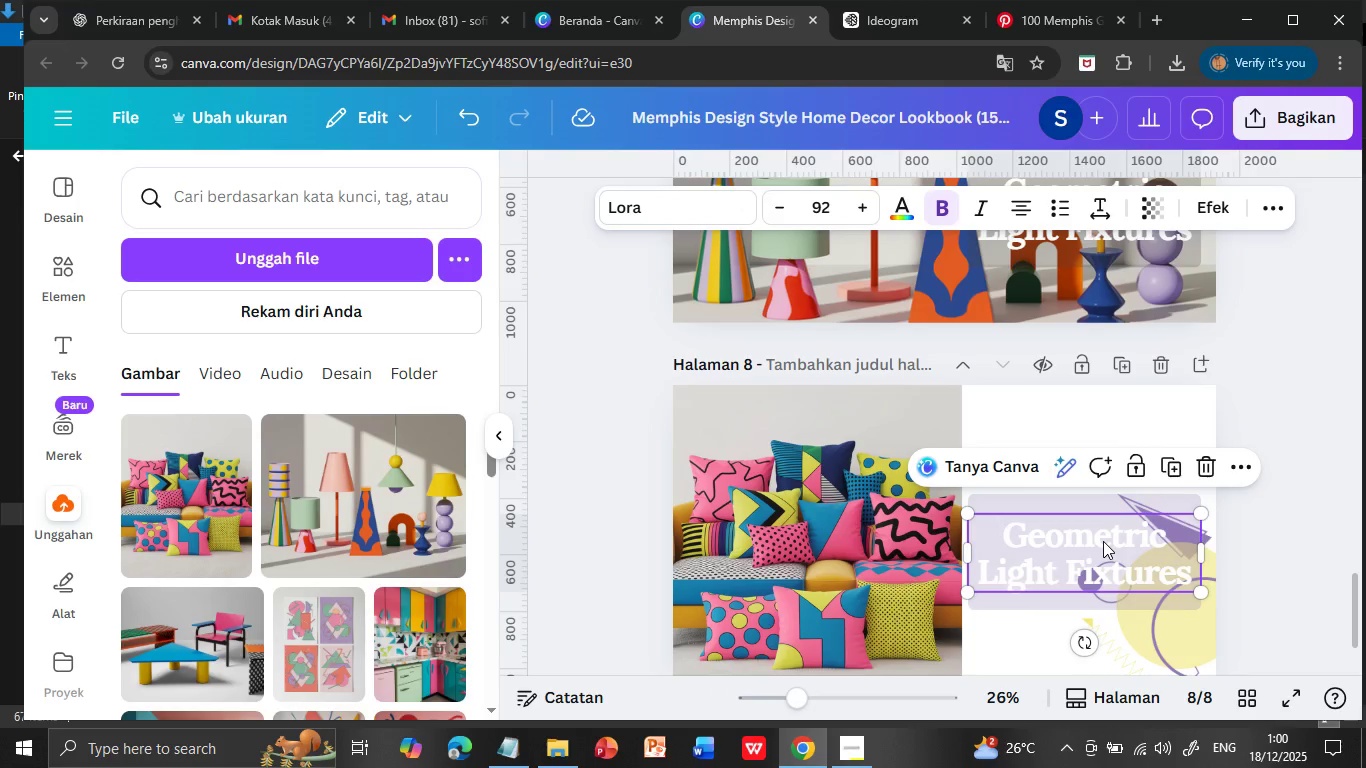 
double_click([1103, 541])
 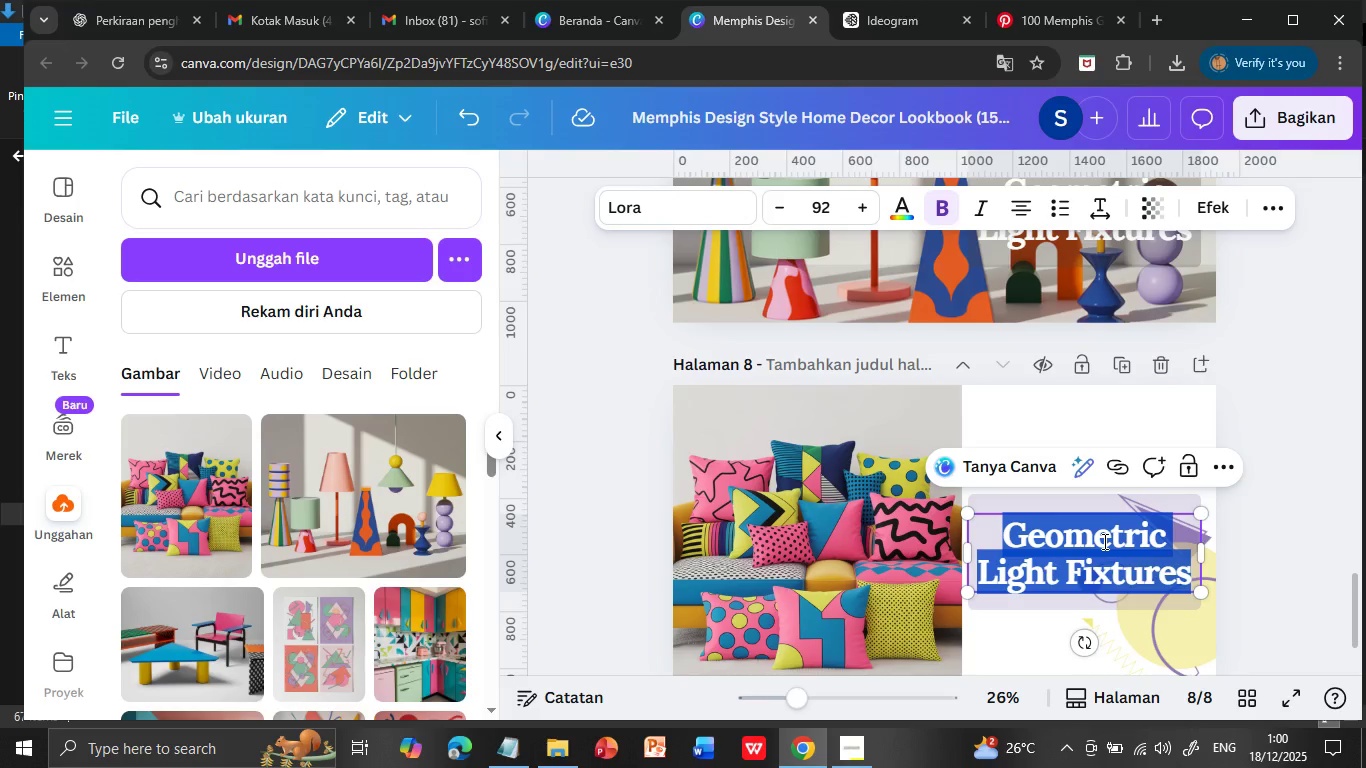 
type(Mix and Max Cushions)
 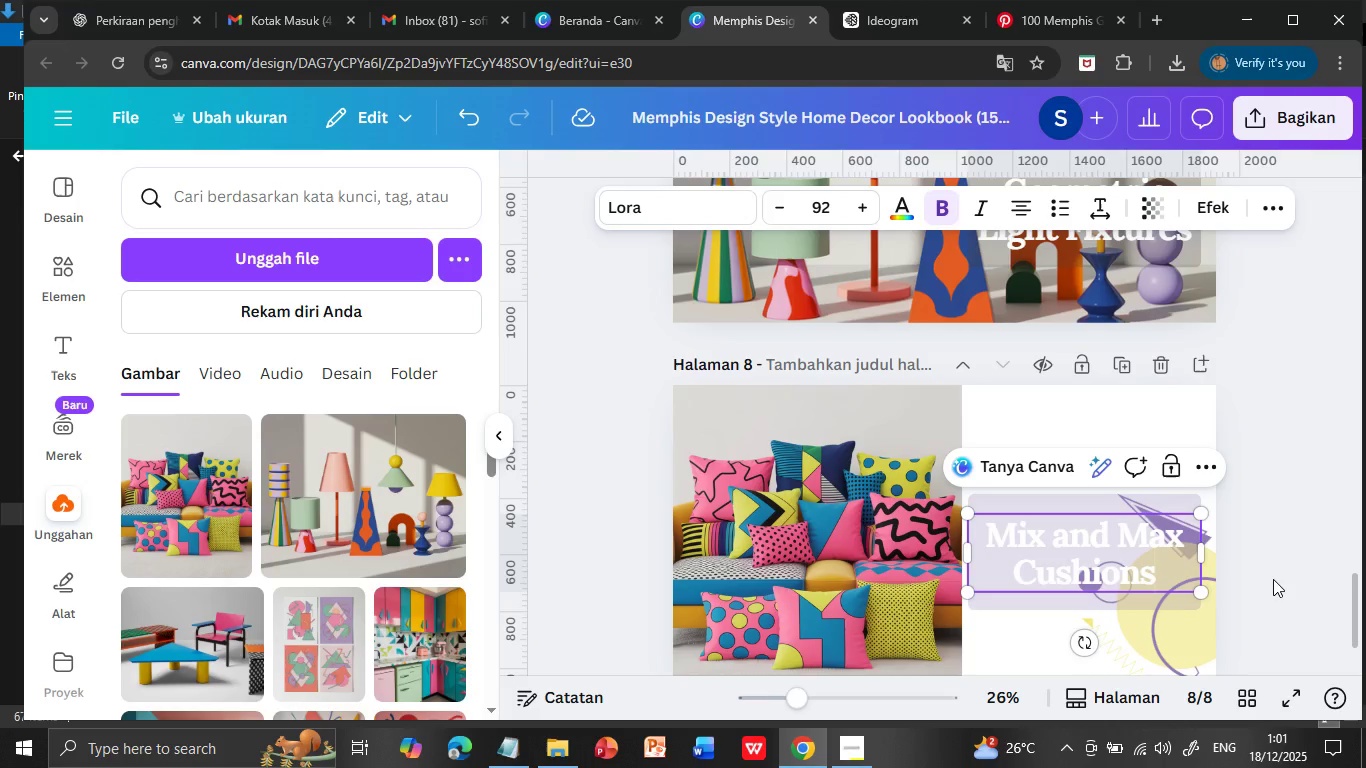 
left_click([1249, 527])
 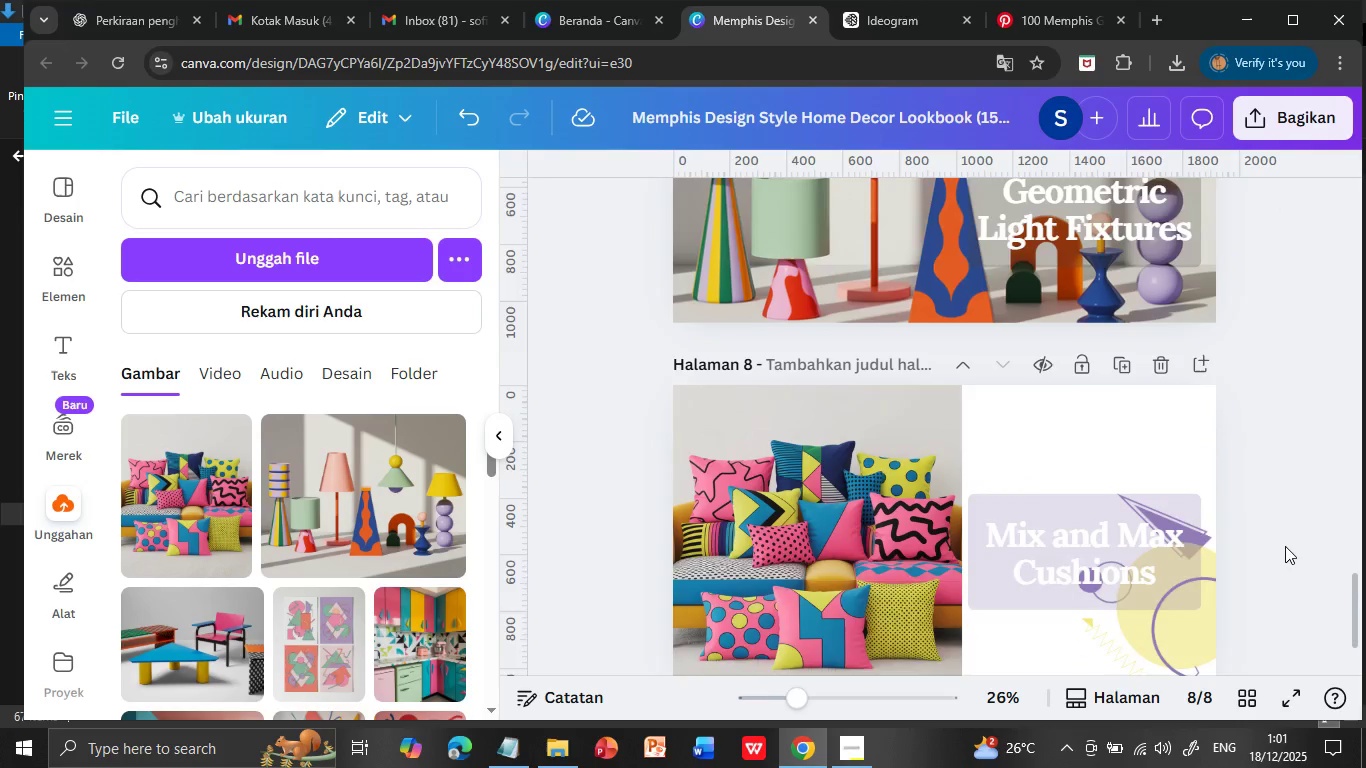 
scroll: coordinate [1285, 546], scroll_direction: down, amount: 1.0
 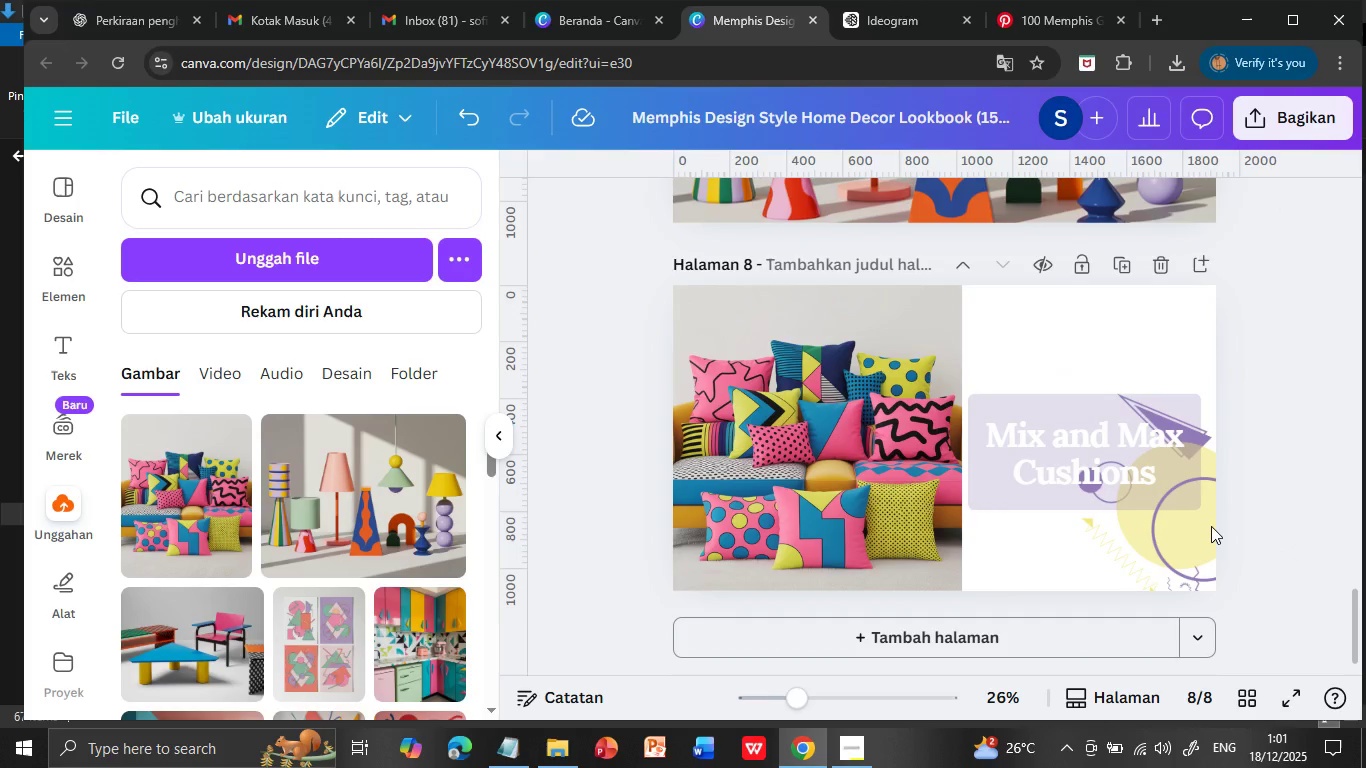 
left_click_drag(start_coordinate=[1211, 526], to_coordinate=[1208, 481])
 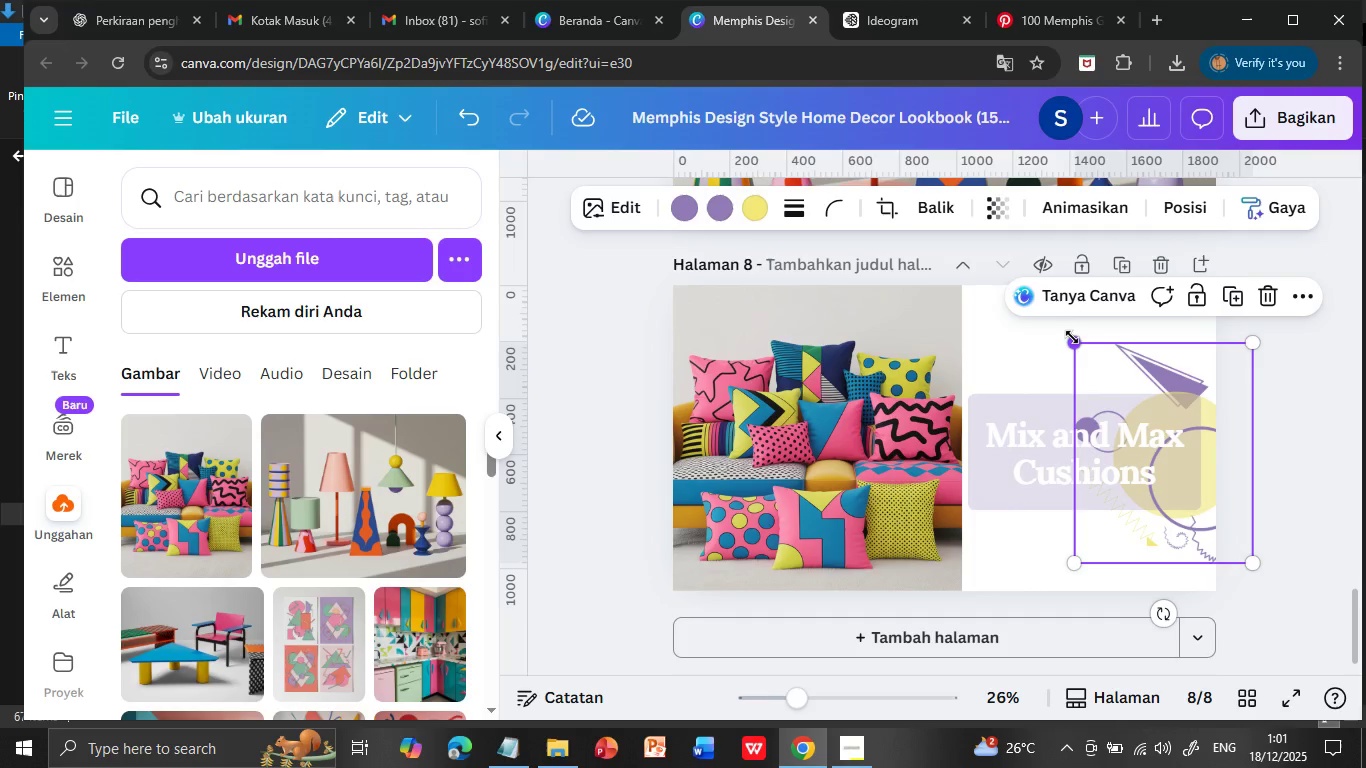 
left_click_drag(start_coordinate=[1072, 337], to_coordinate=[1048, 306])
 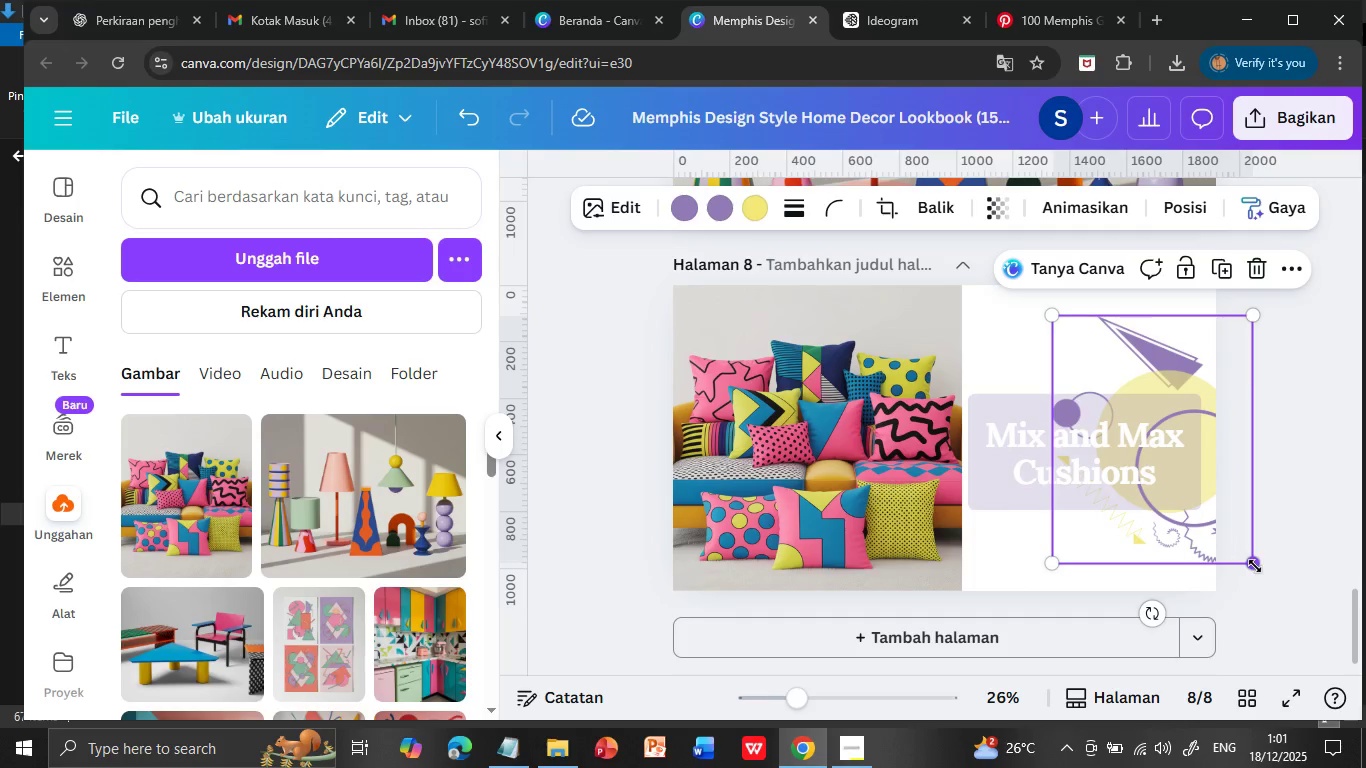 
left_click_drag(start_coordinate=[1255, 566], to_coordinate=[1285, 590])
 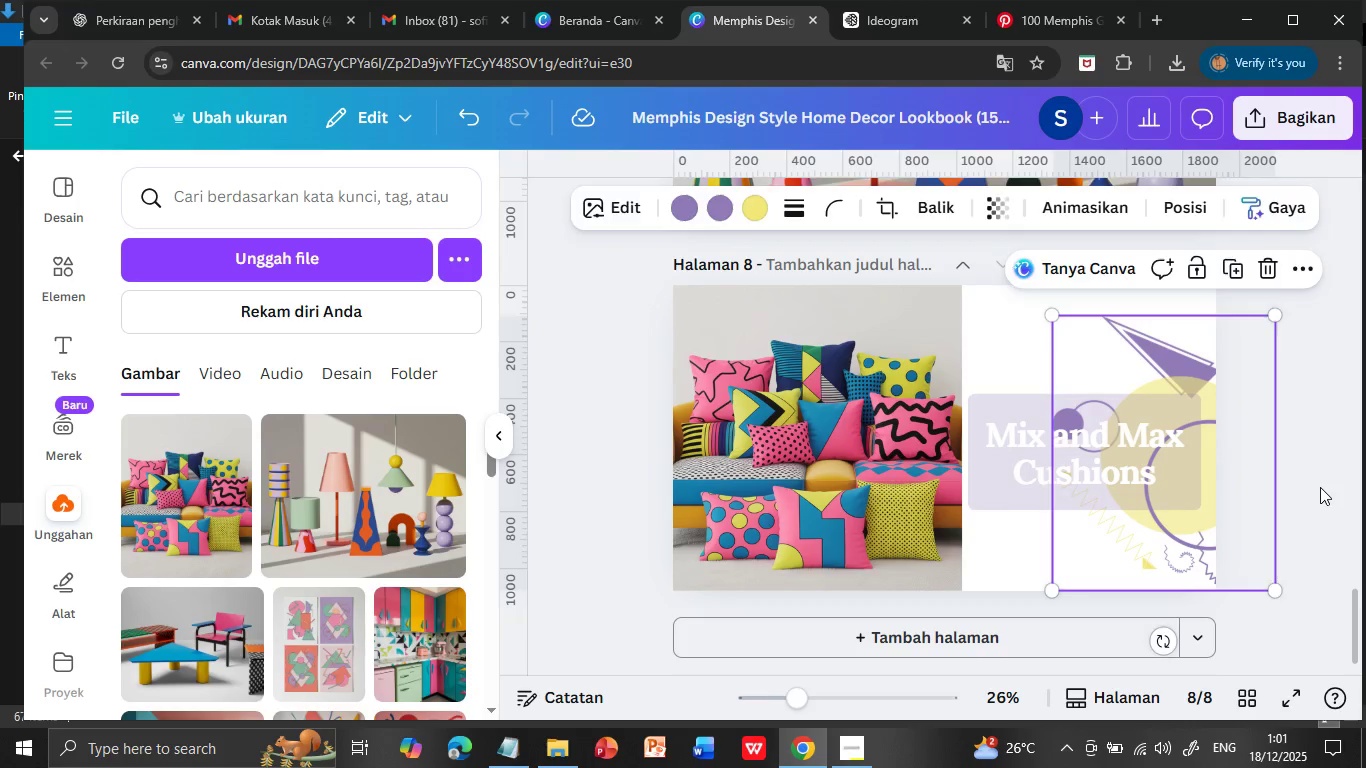 
left_click([1320, 487])
 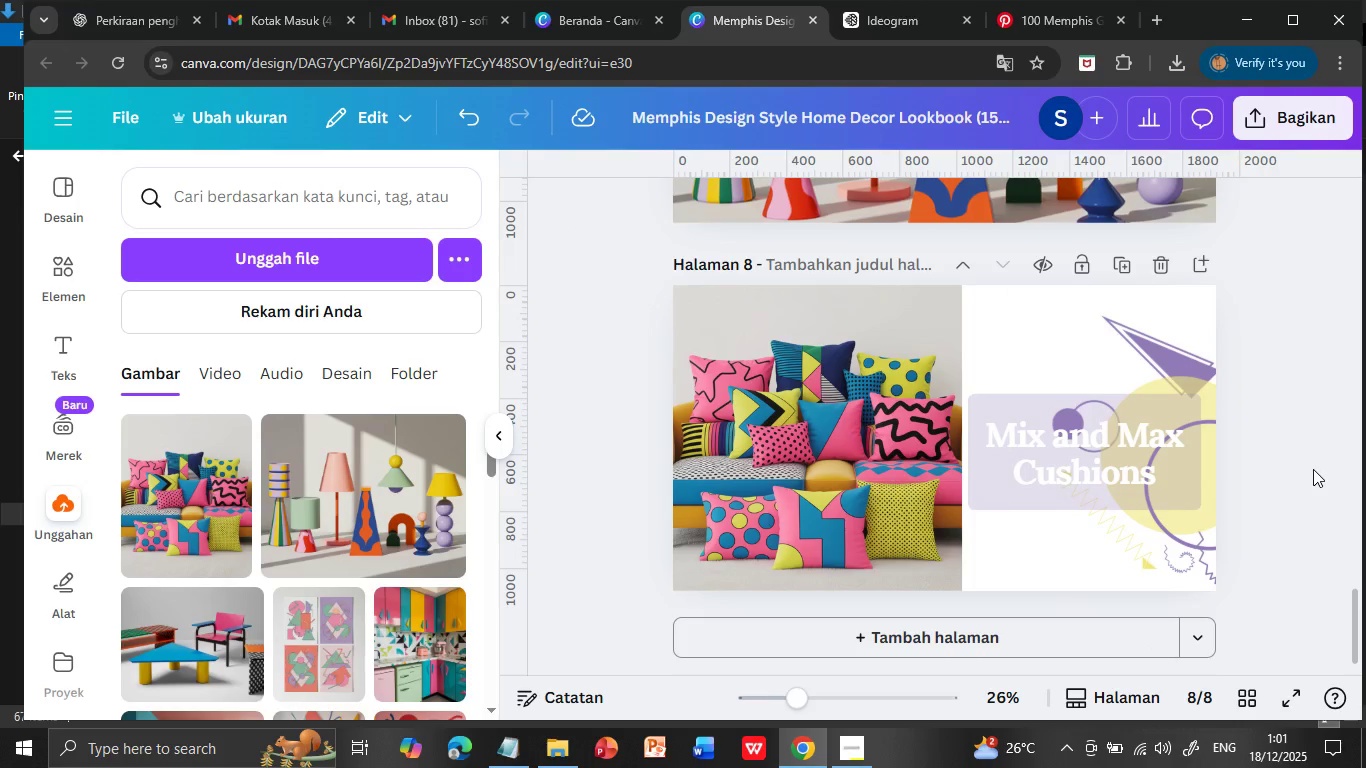 
left_click([1313, 469])
 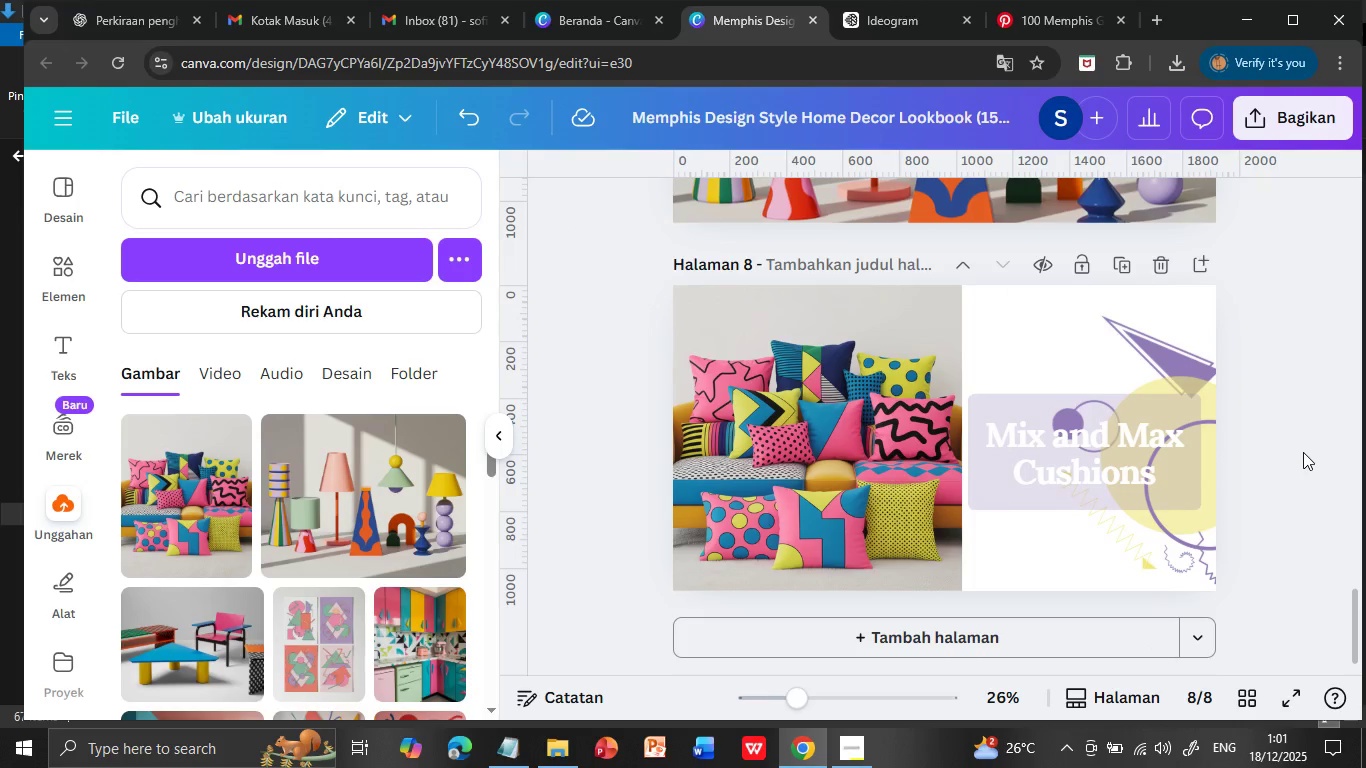 
scroll: coordinate [1303, 452], scroll_direction: down, amount: 2.0
 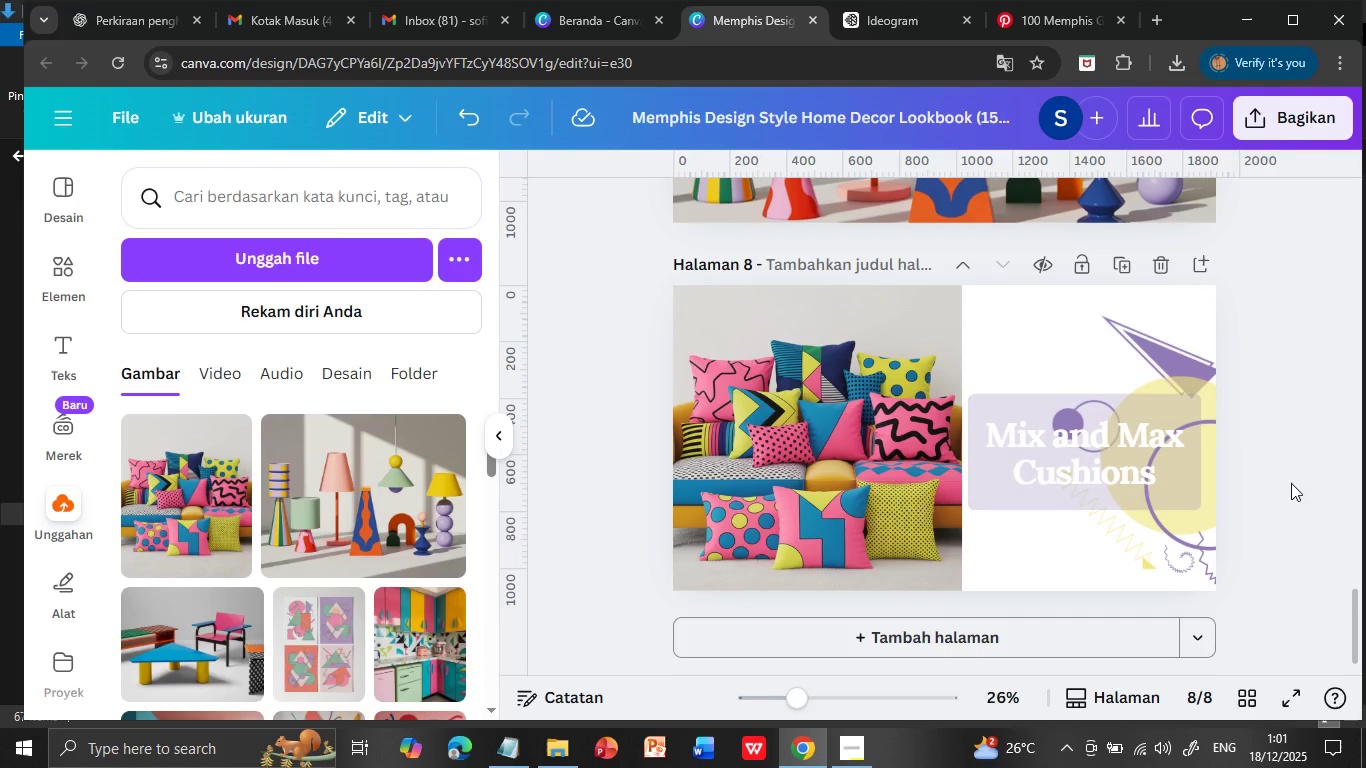 
scroll: coordinate [1291, 483], scroll_direction: up, amount: 18.0
 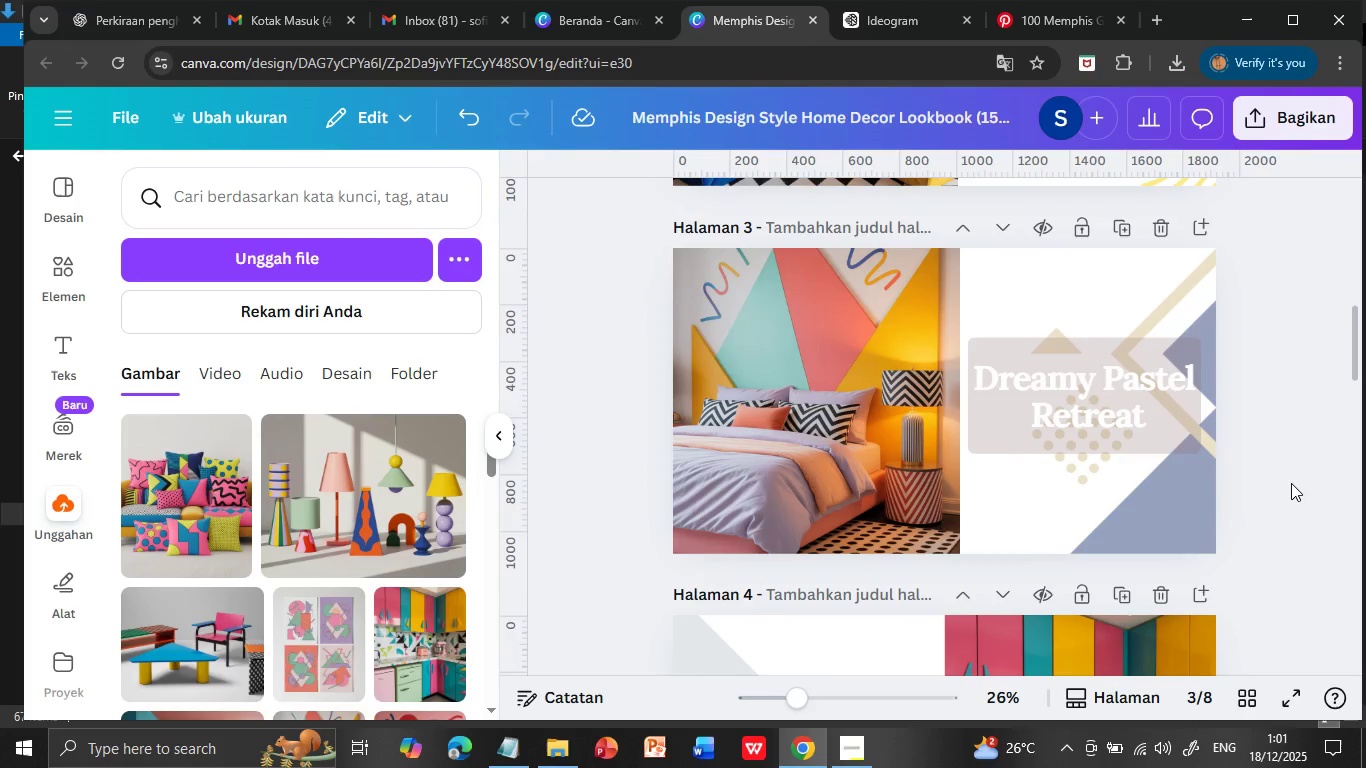 
scroll: coordinate [1291, 483], scroll_direction: down, amount: 14.0
 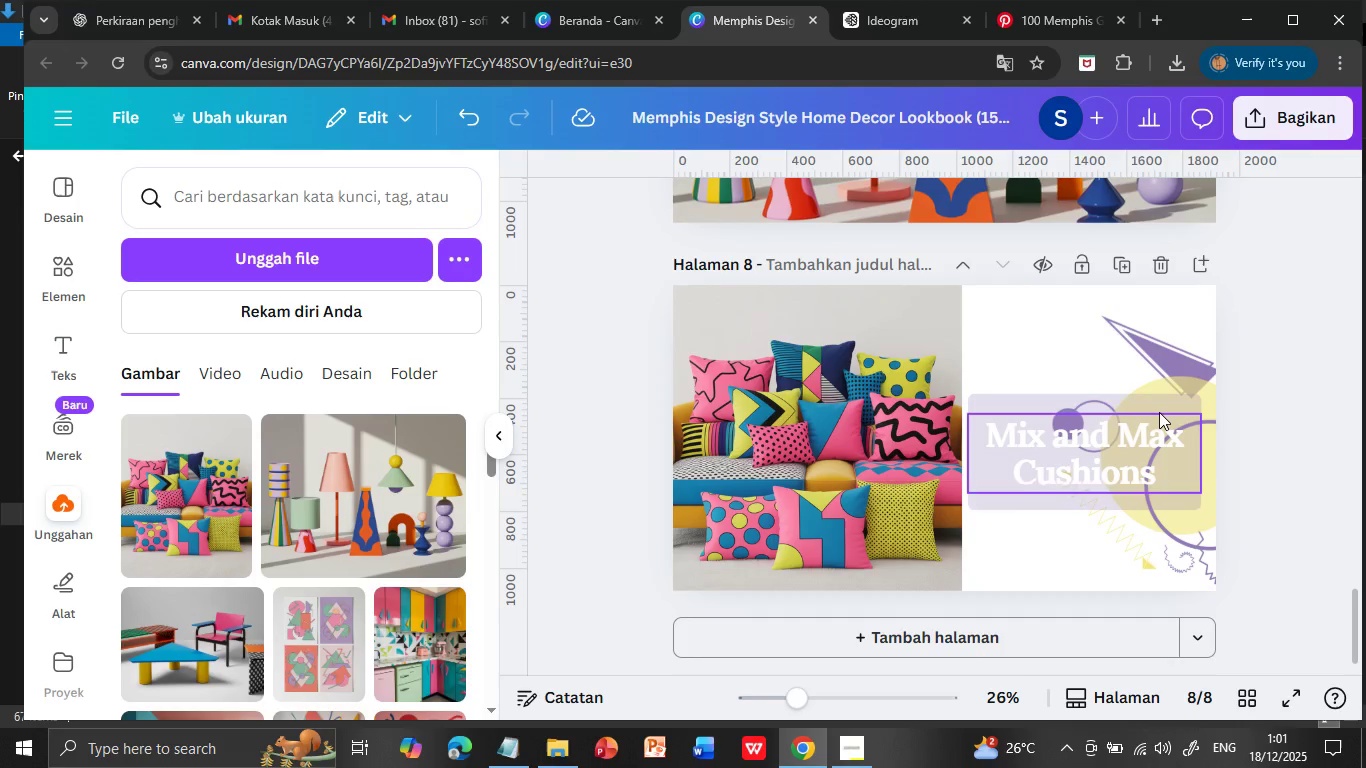 
left_click_drag(start_coordinate=[1160, 407], to_coordinate=[1169, 408])
 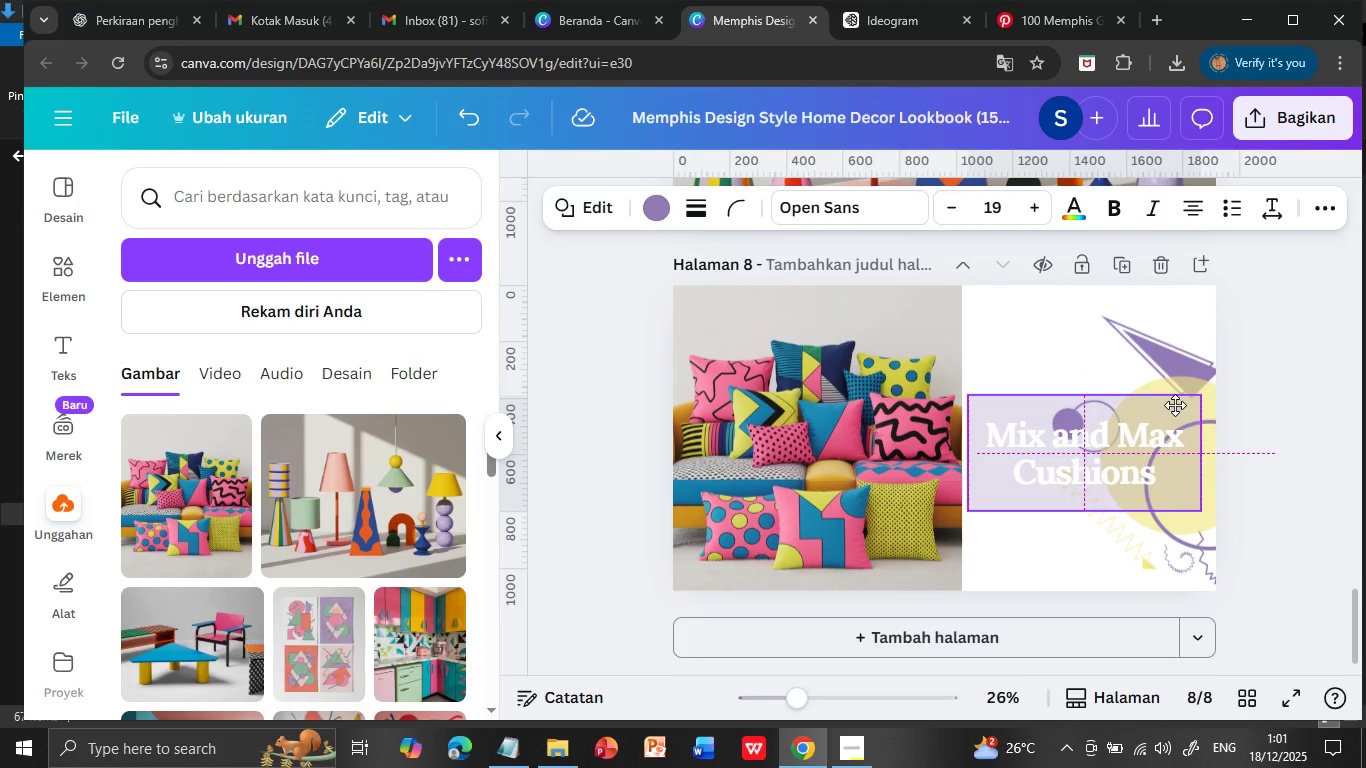 
wait(5.14)
 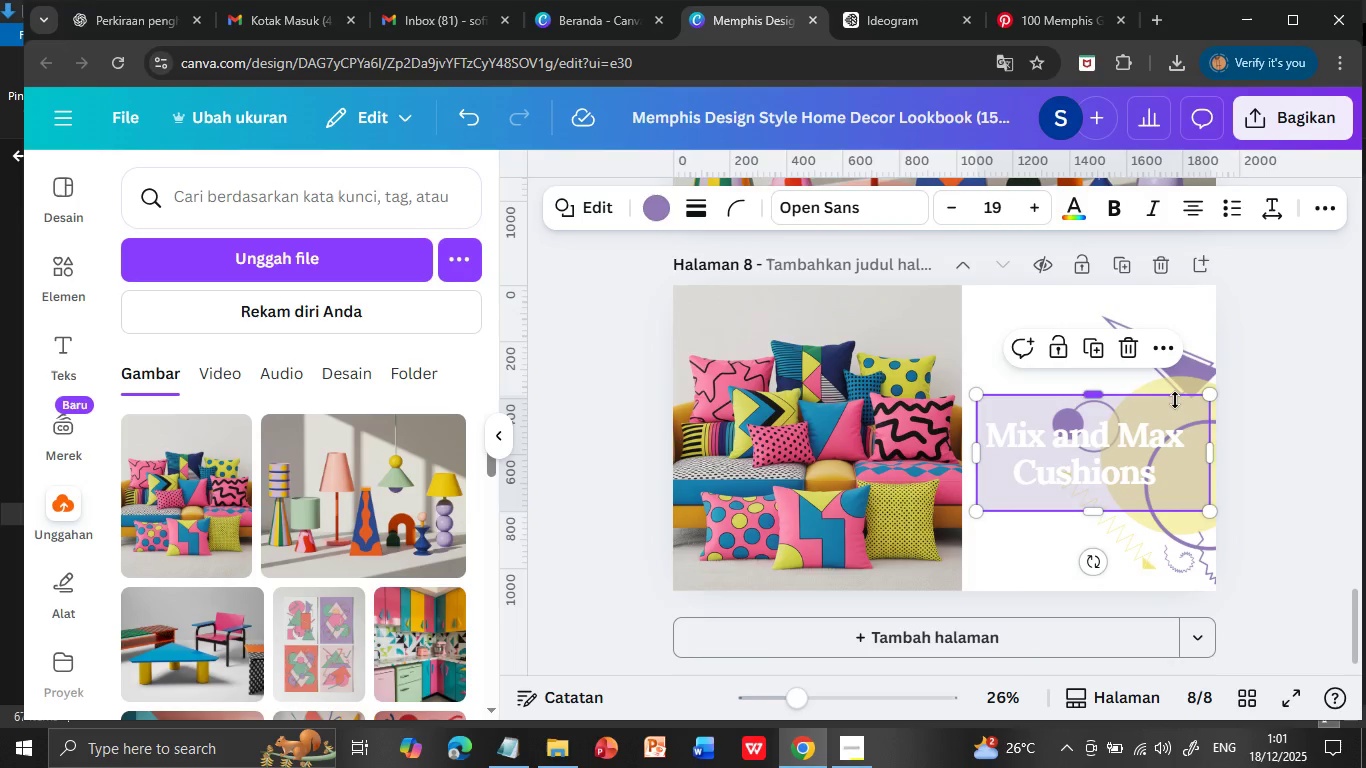 
left_click([1305, 419])
 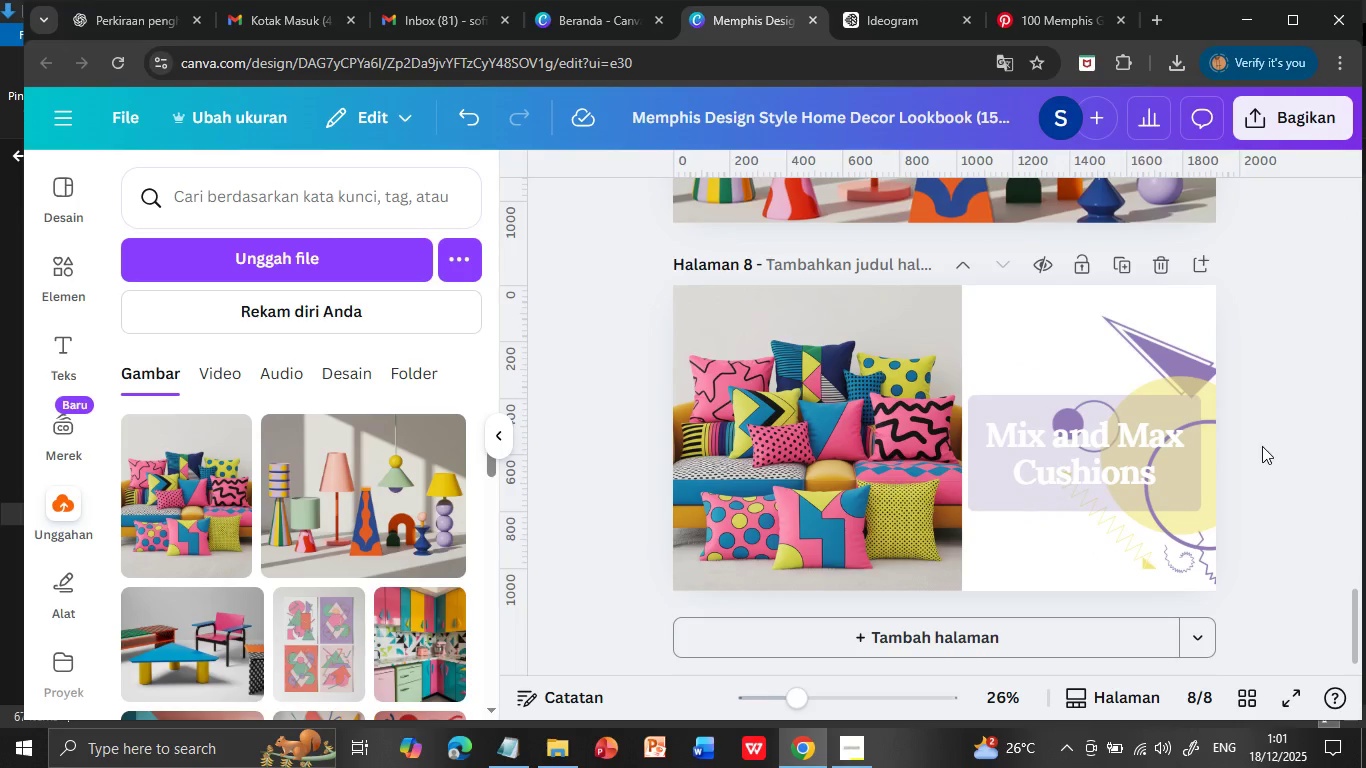 
scroll: coordinate [1262, 446], scroll_direction: down, amount: 1.0
 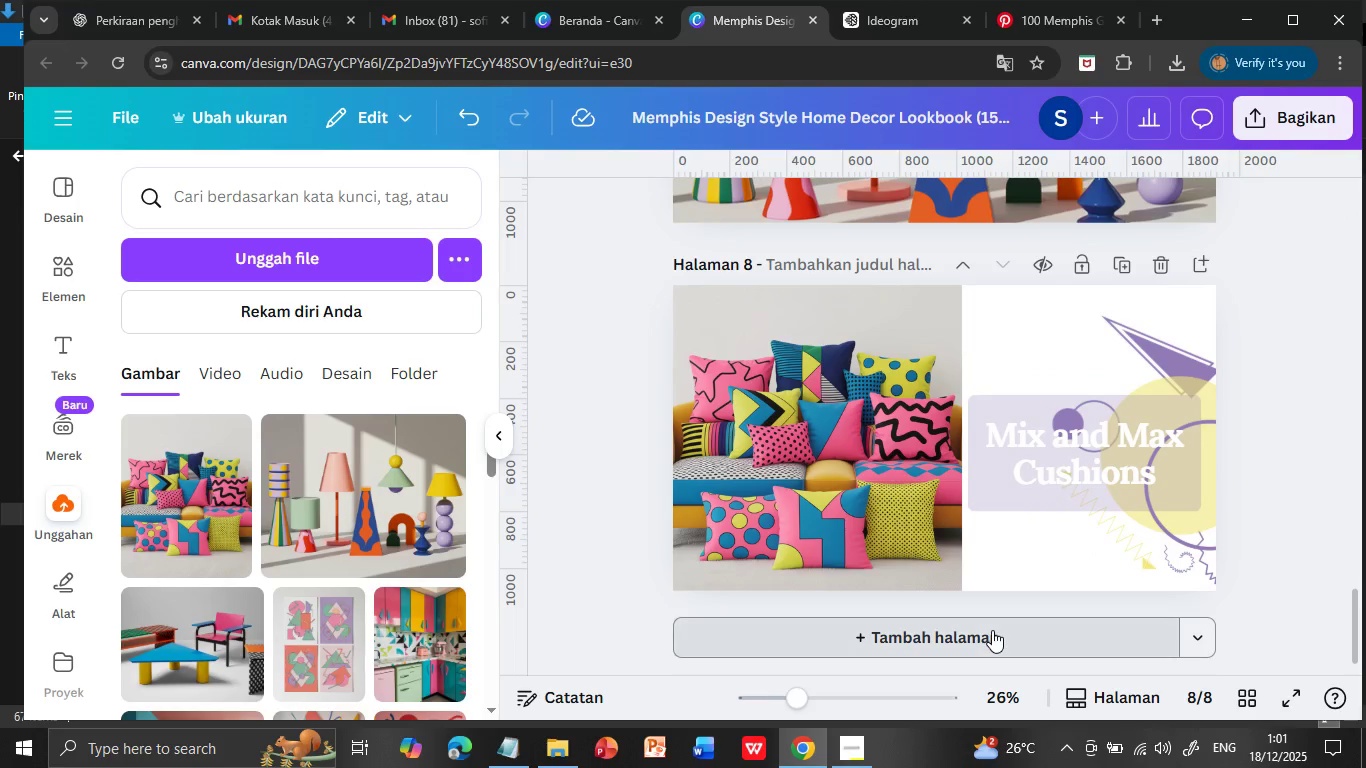 
left_click([992, 630])
 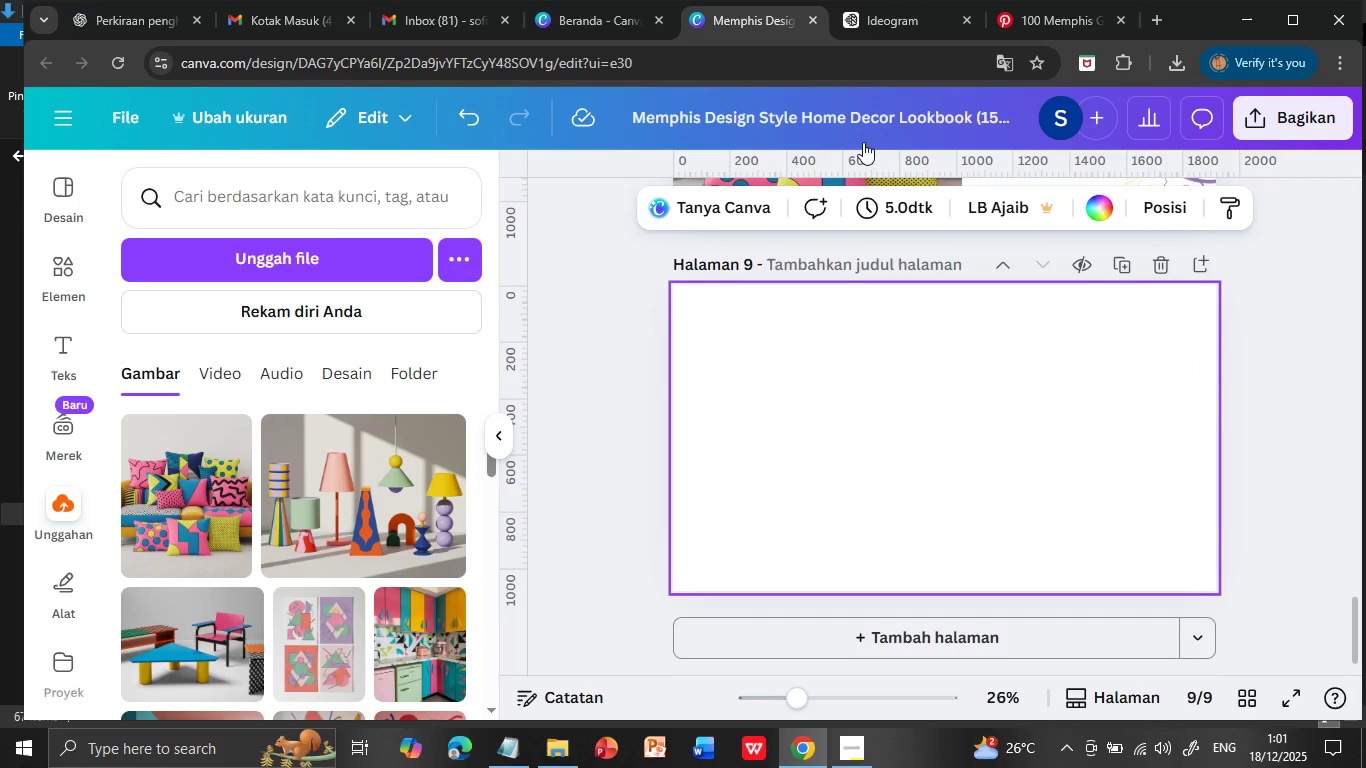 
wait(6.5)
 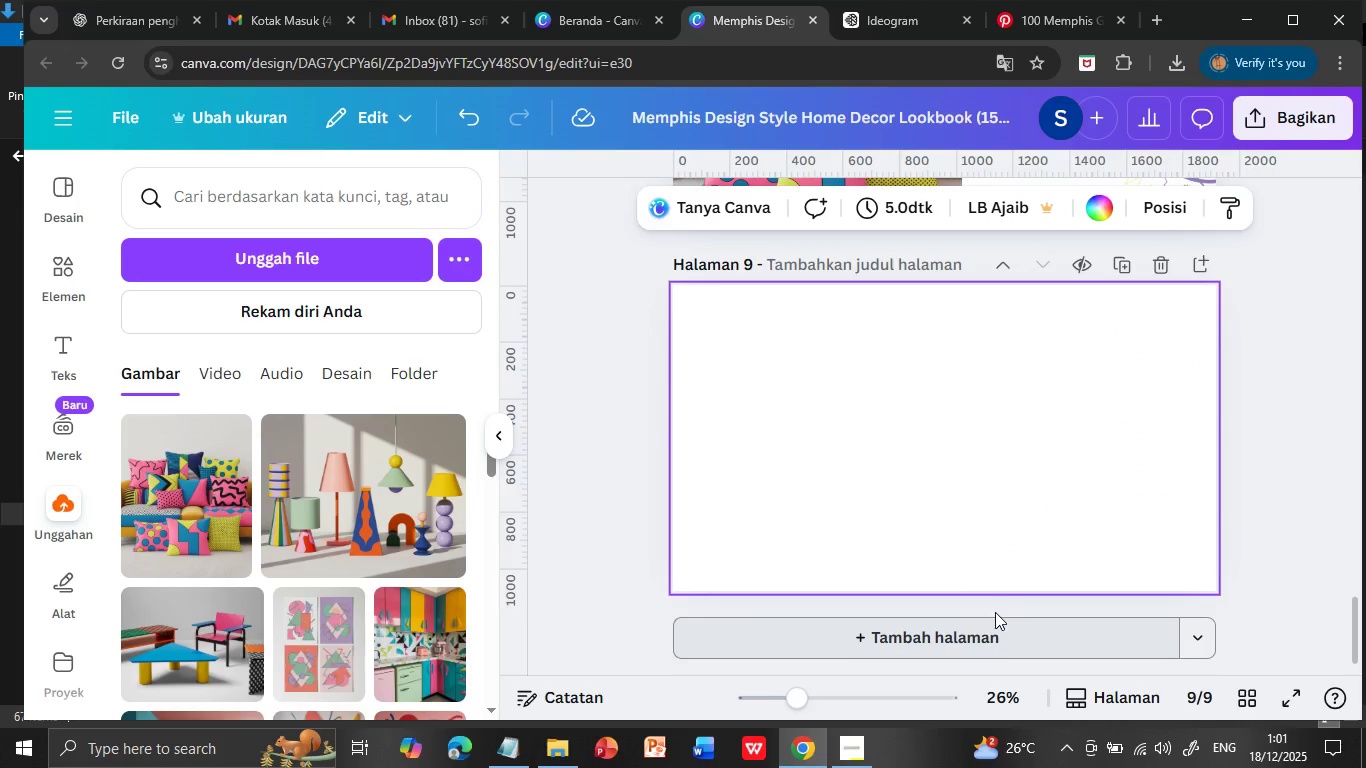 
left_click([924, 18])
 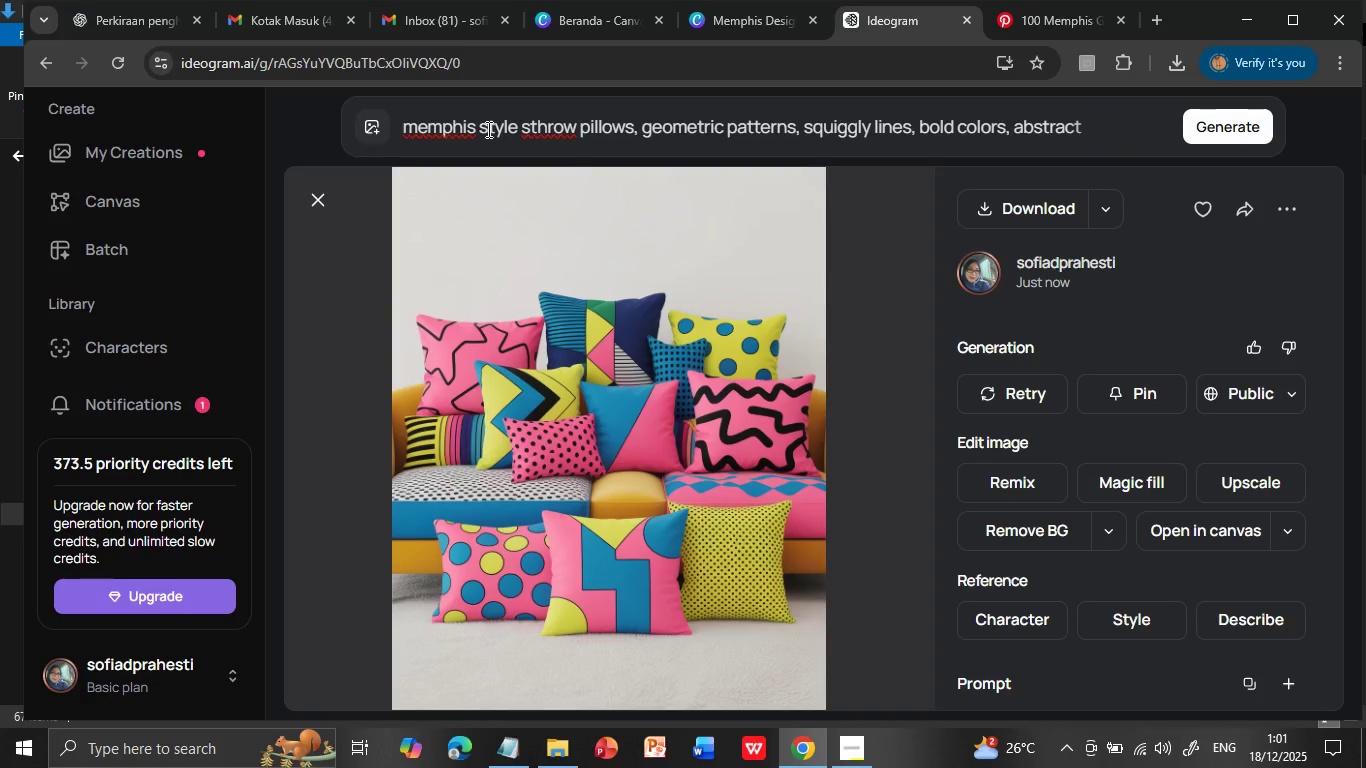 
left_click_drag(start_coordinate=[480, 125], to_coordinate=[1130, 128])
 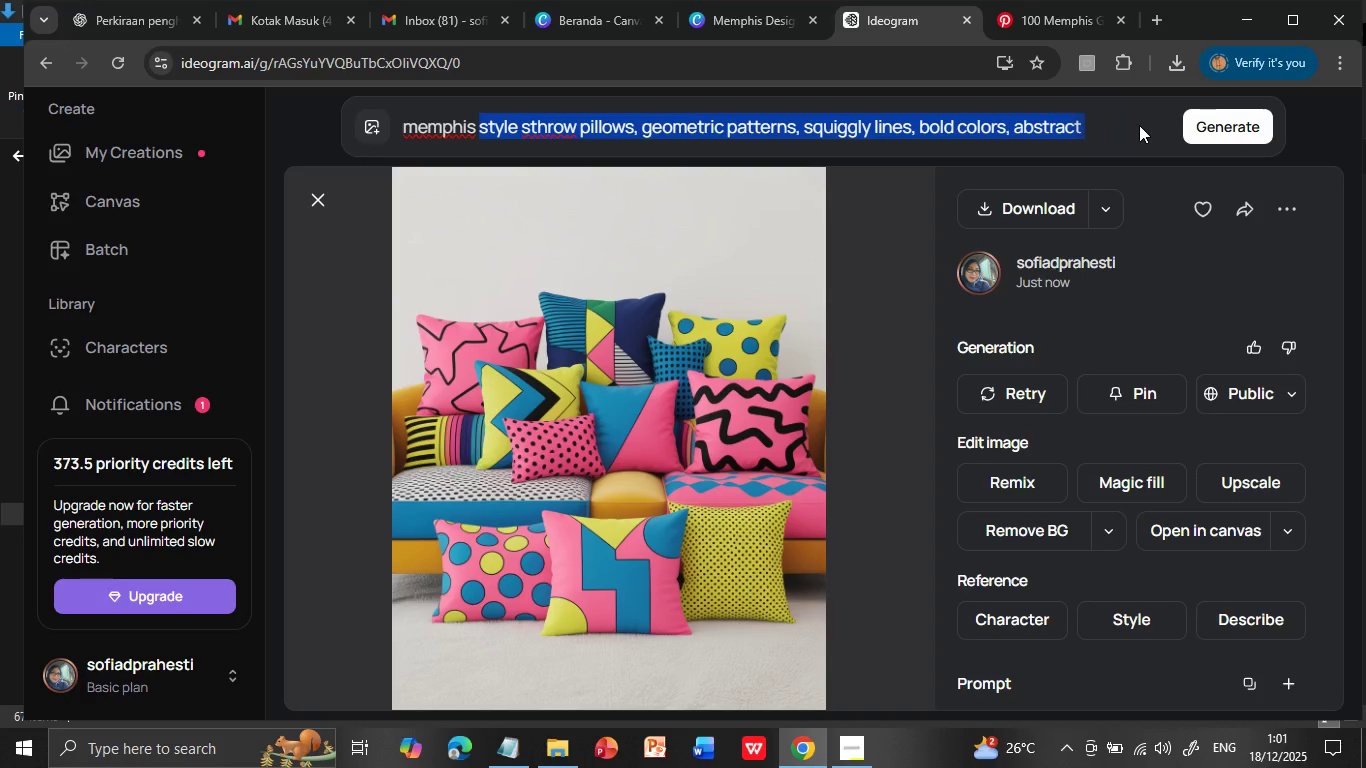 
key(Backspace)
 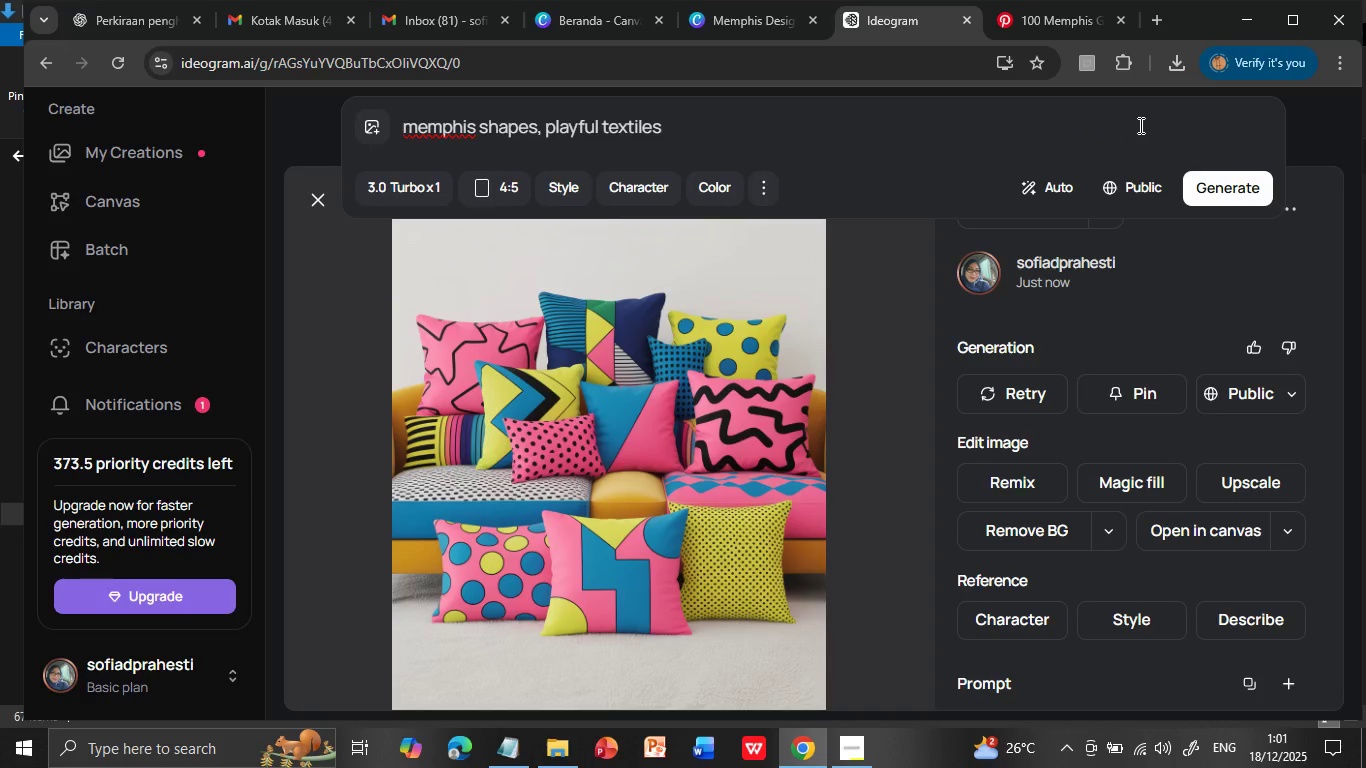 
key(Shift+ArrowDown)
 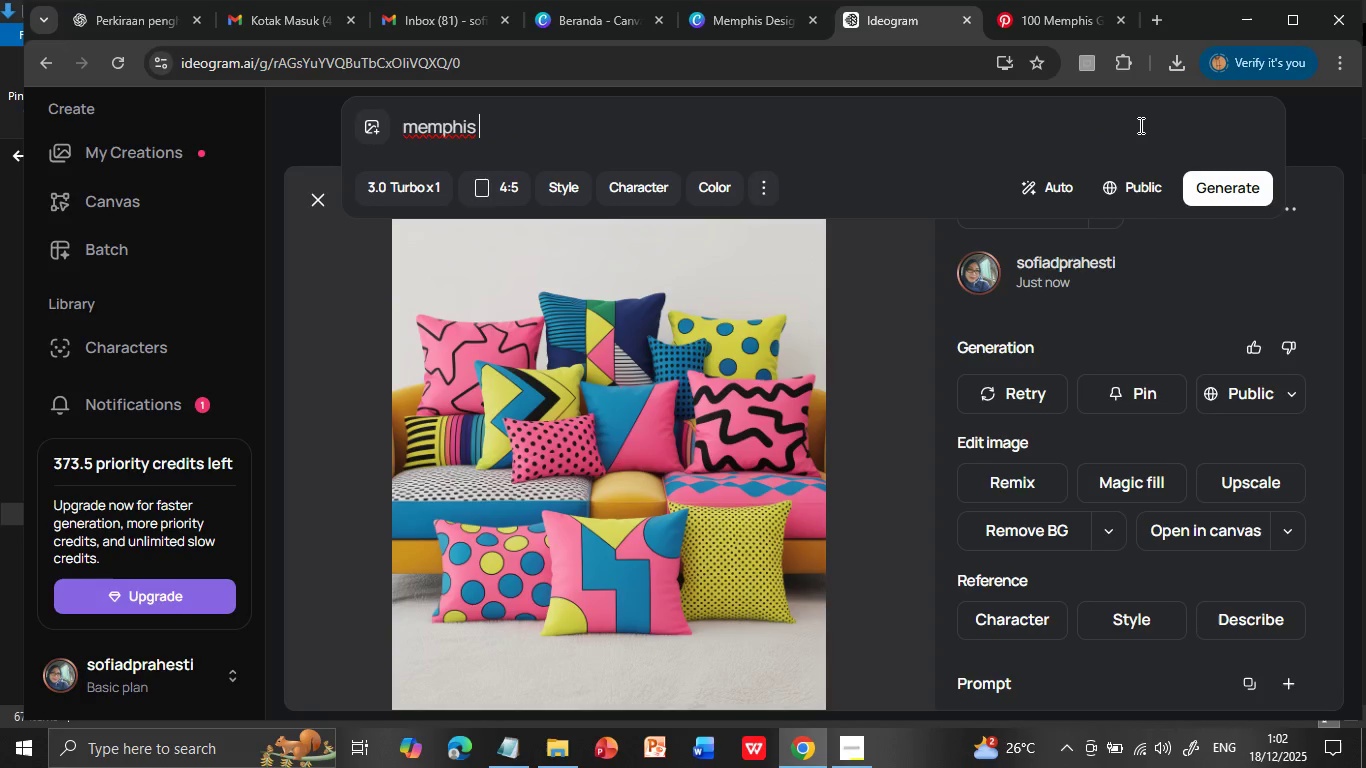 
key(Backspace)
type(designing dining room, colorful chairs, geometric table, bold artwork, abstract centerpiece, playful atmosphere)
 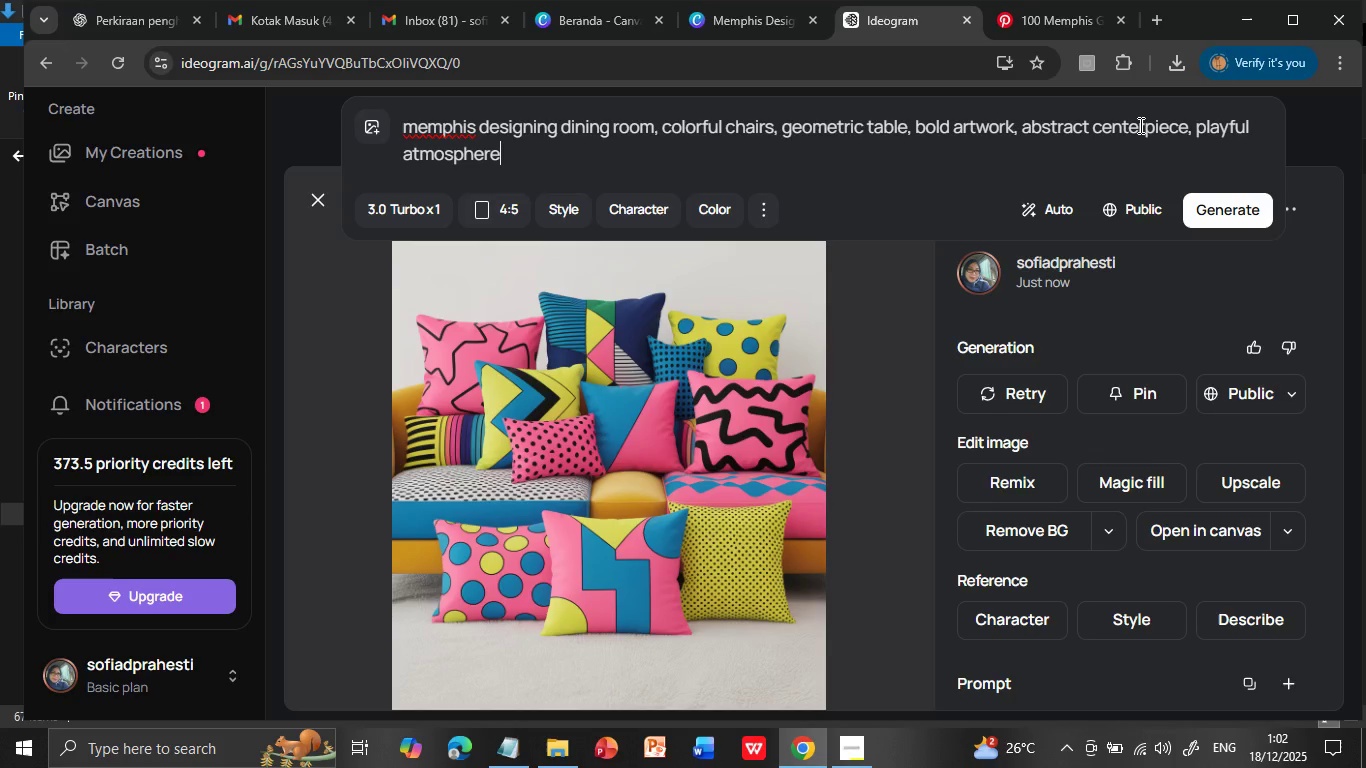 
key(Enter)
 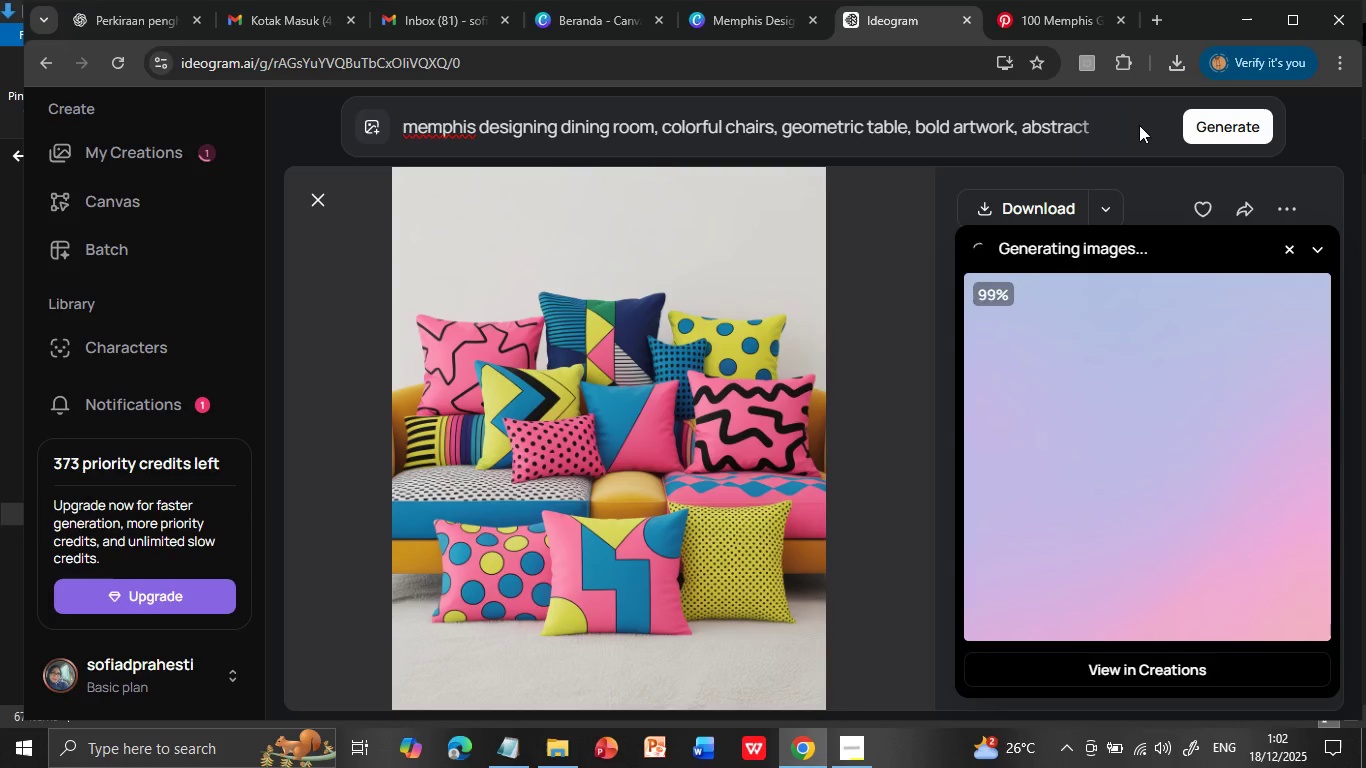 
wait(19.49)
 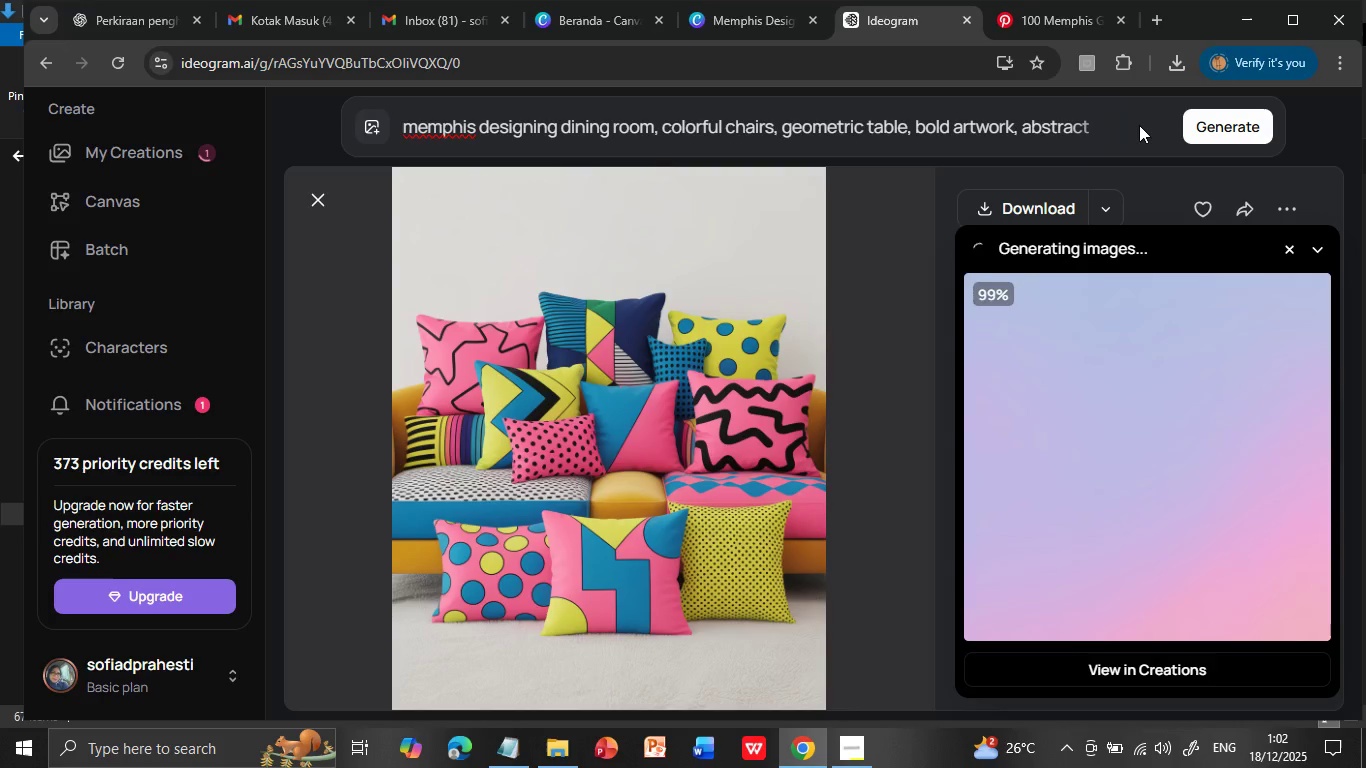 
left_click([1196, 338])
 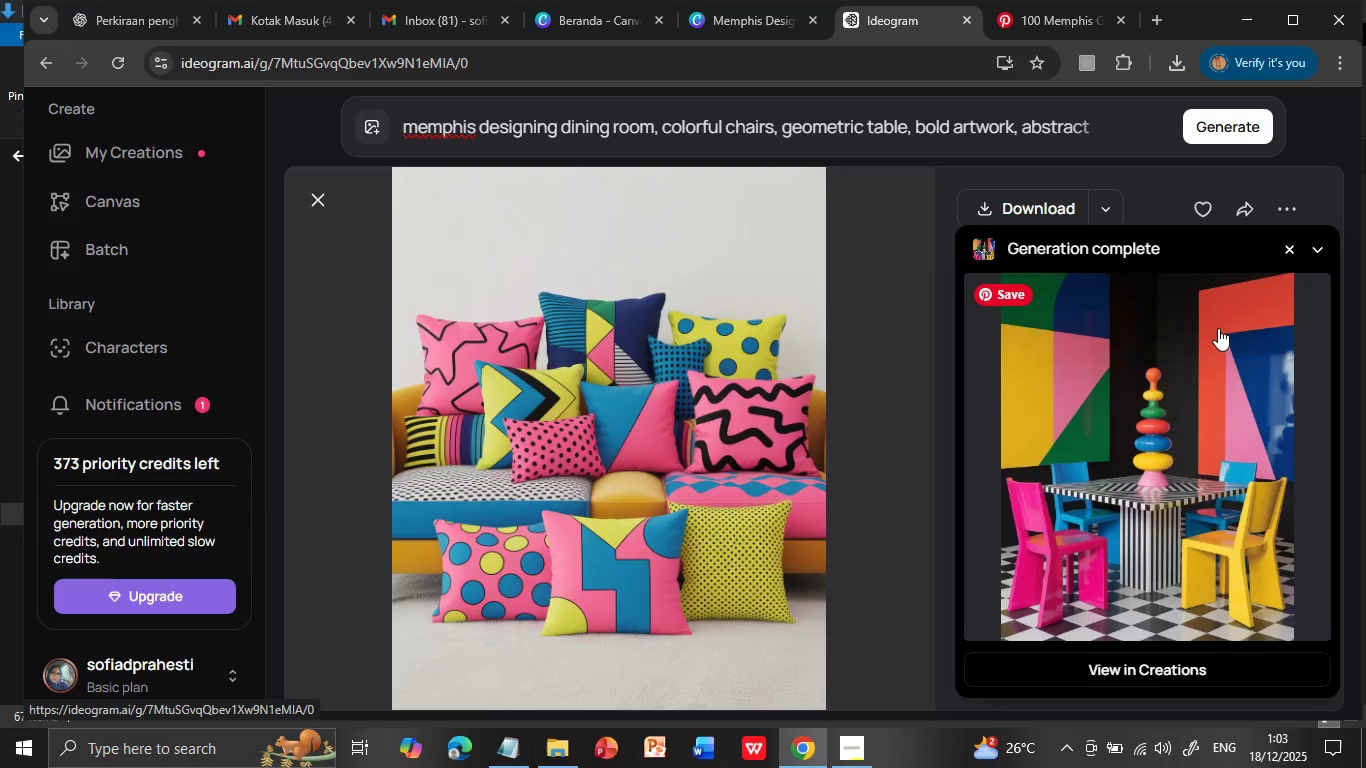 
left_click([1019, 212])
 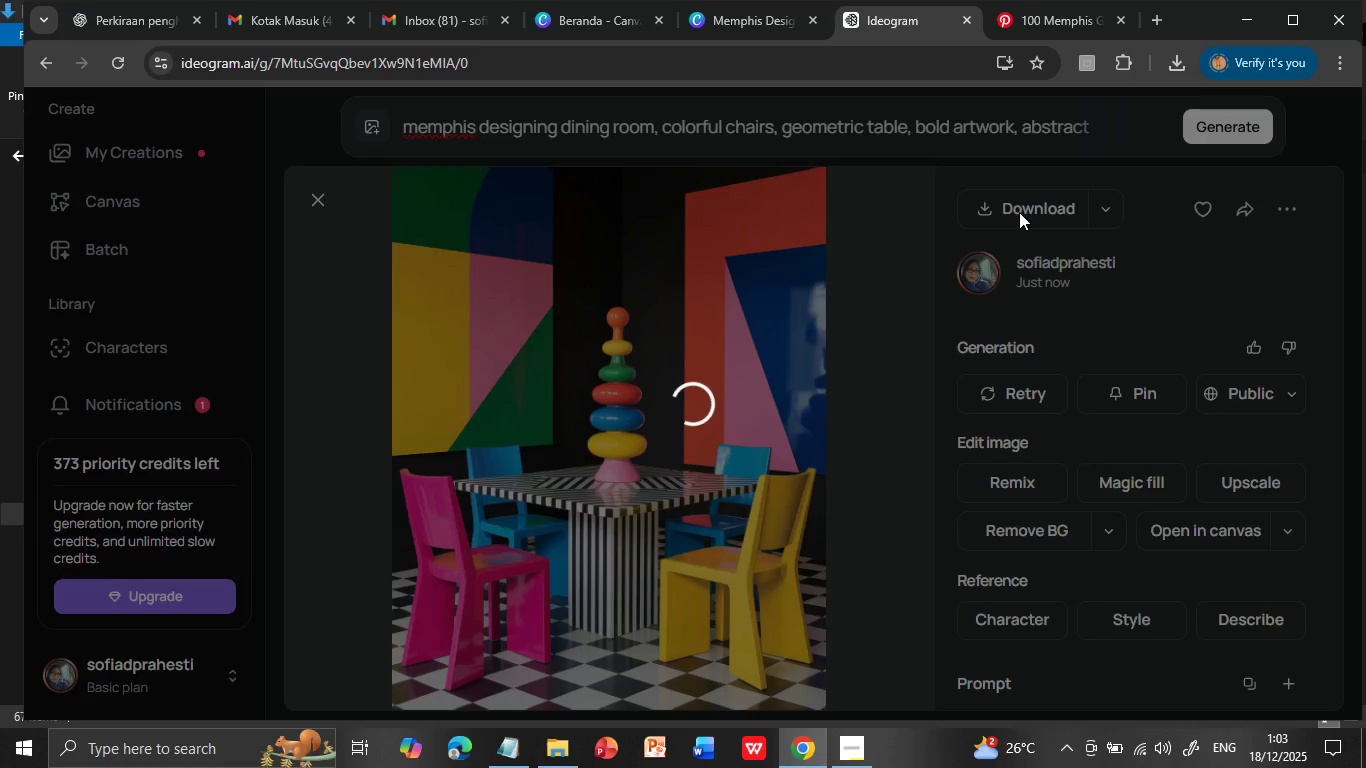 
wait(5.81)
 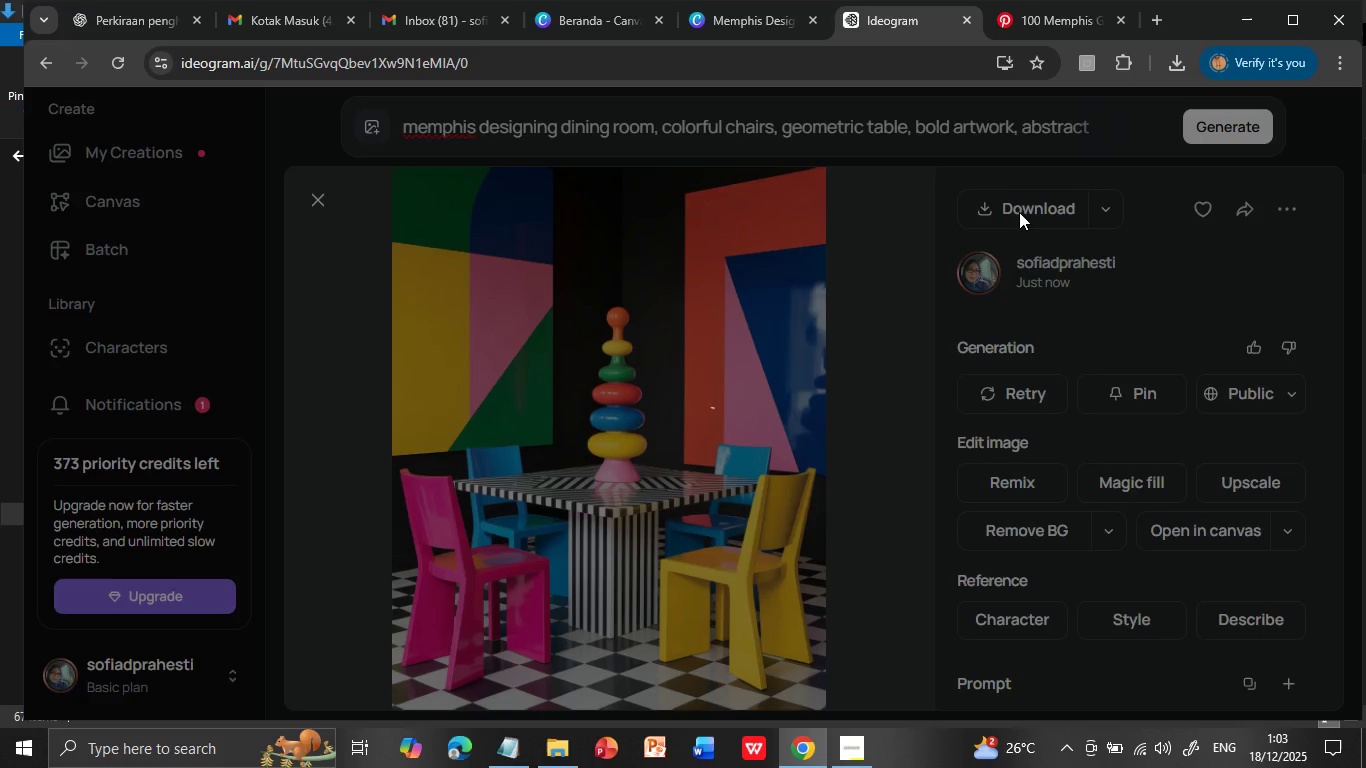 
left_click([755, 18])
 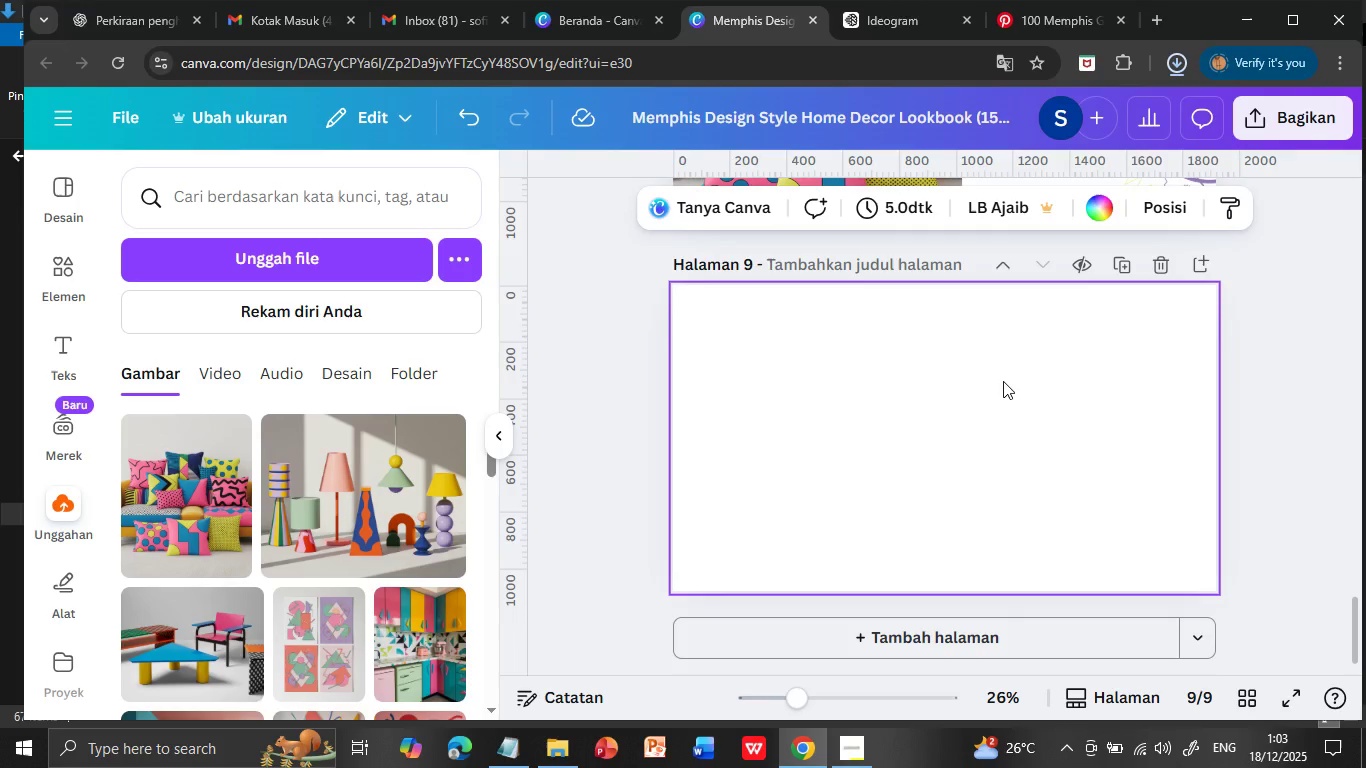 
left_click([49, 275])
 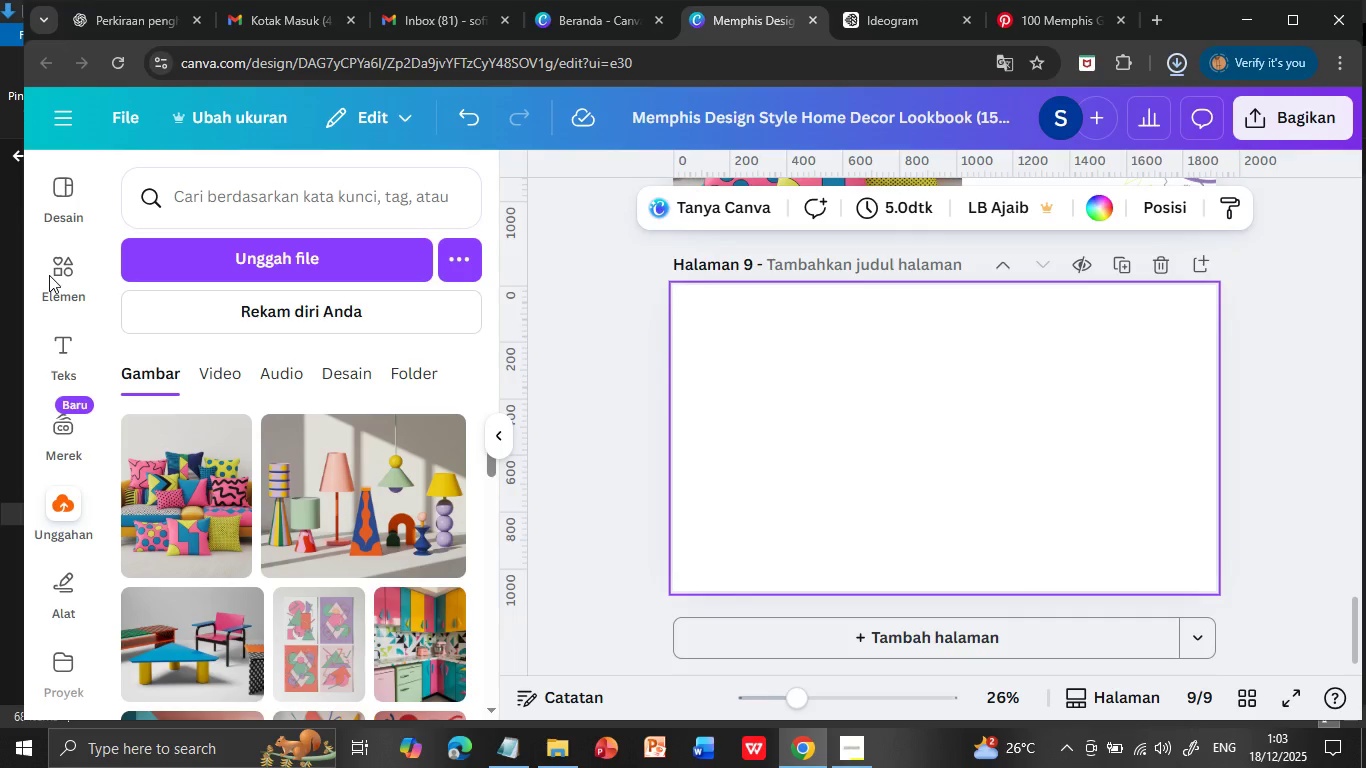 
left_click([60, 274])
 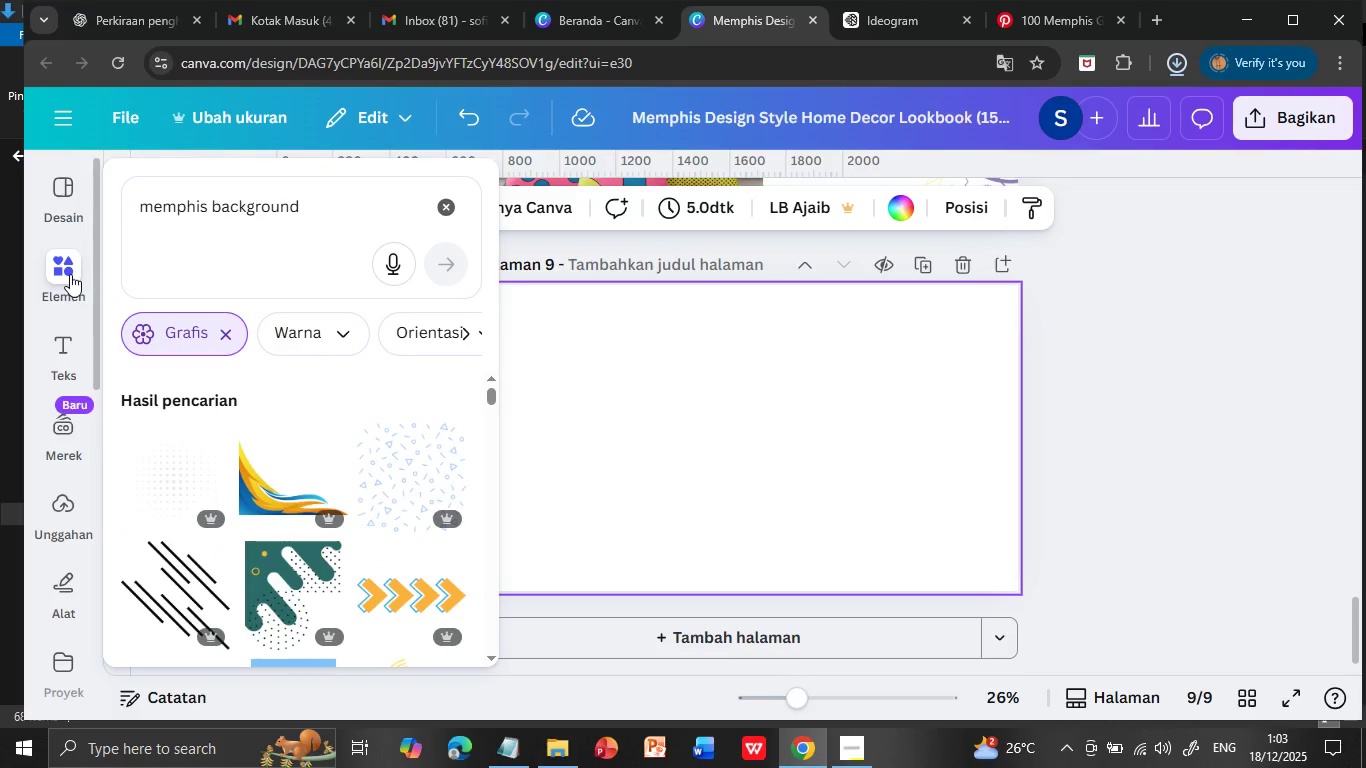 
scroll: coordinate [223, 535], scroll_direction: down, amount: 3.0
 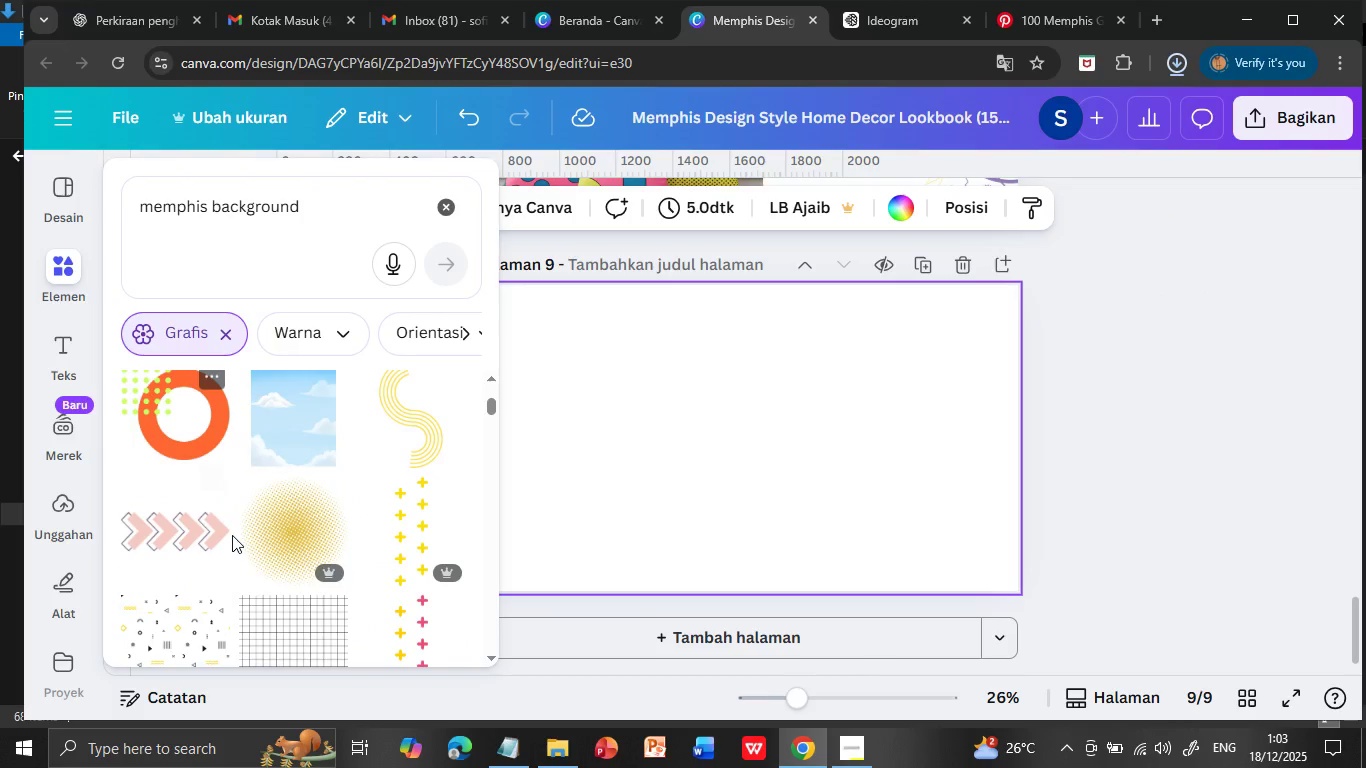 
left_click([198, 510])
 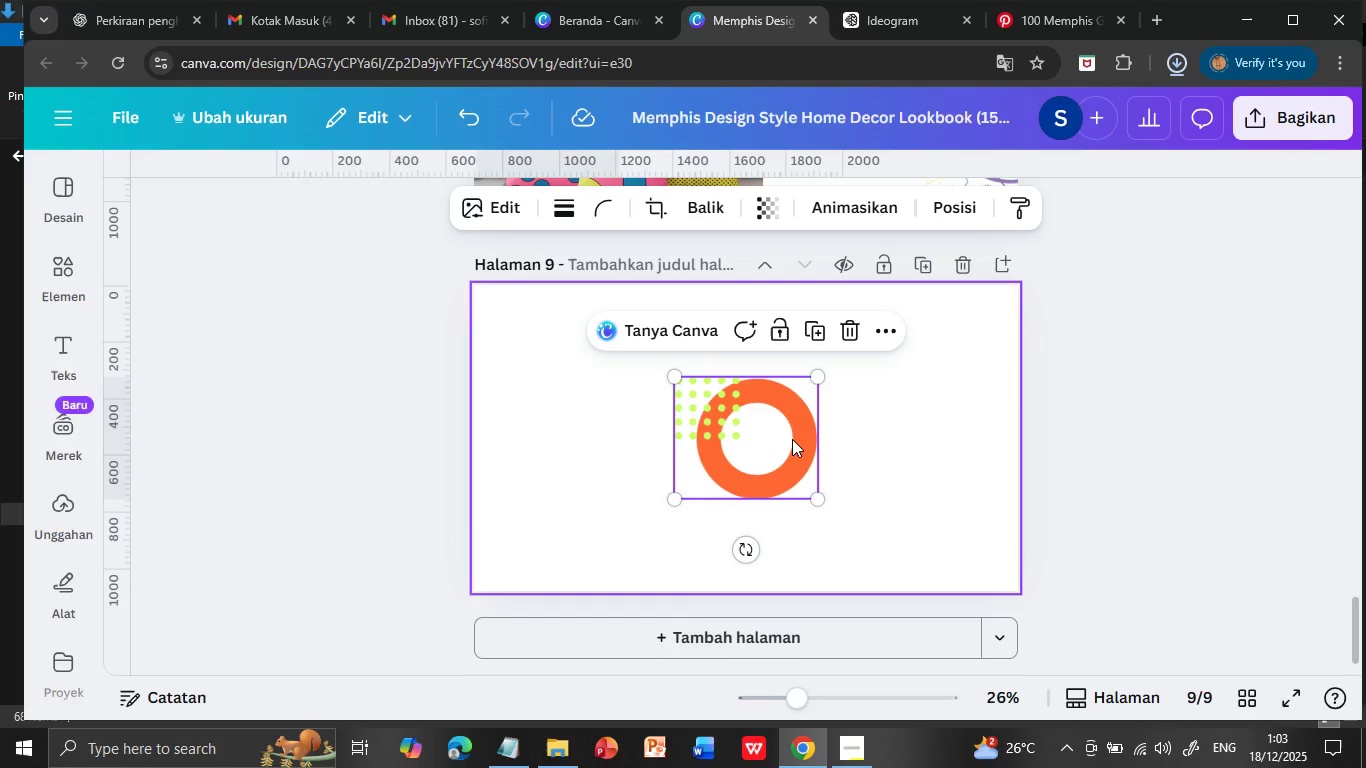 
scroll: coordinate [218, 492], scroll_direction: up, amount: 1.0
 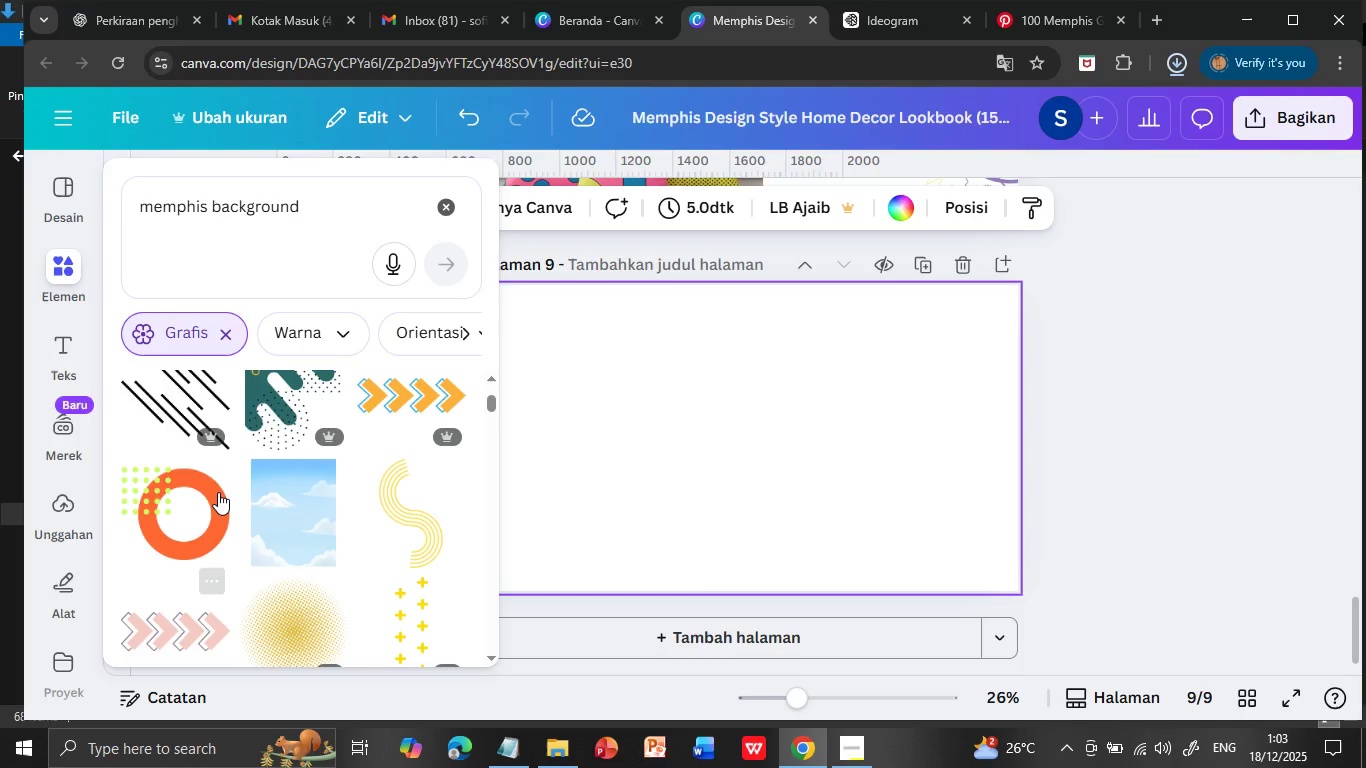 
left_click_drag(start_coordinate=[775, 461], to_coordinate=[956, 453])
 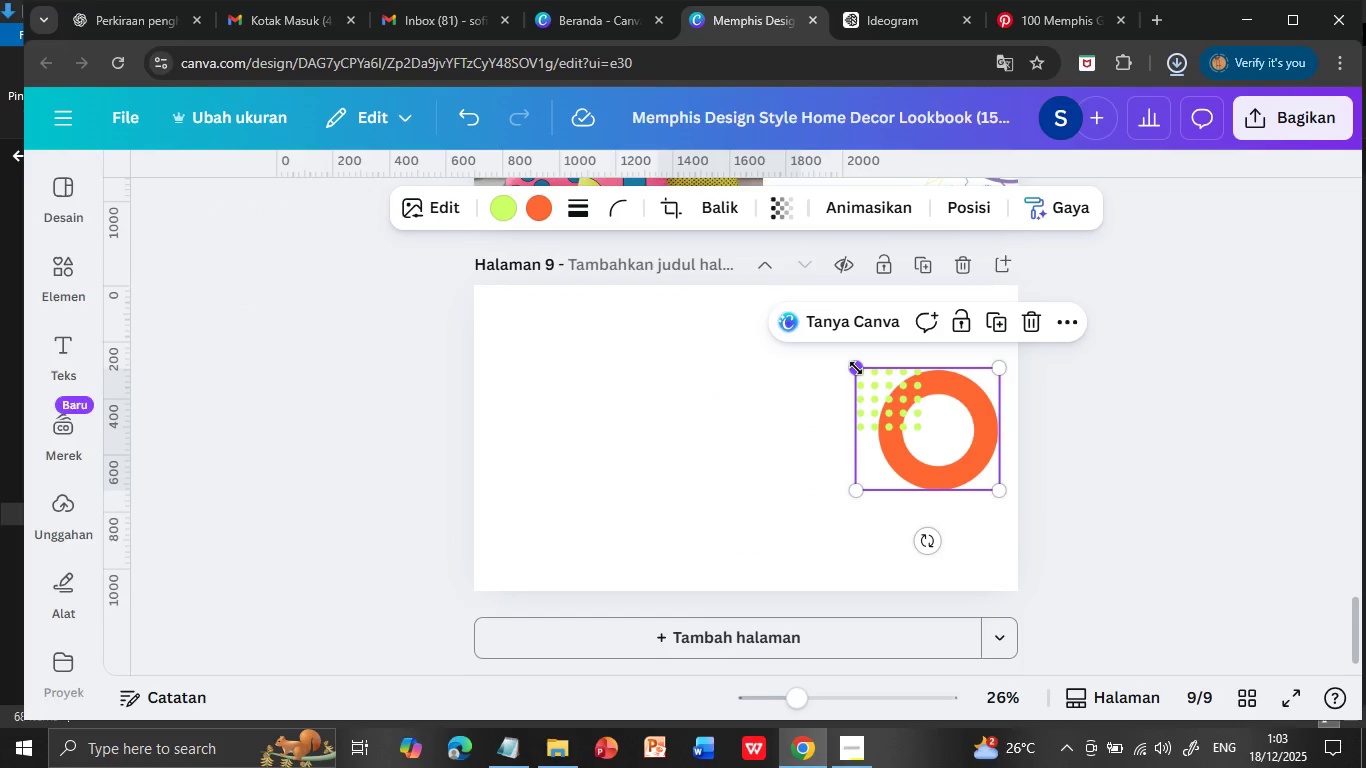 
left_click_drag(start_coordinate=[856, 368], to_coordinate=[829, 281])
 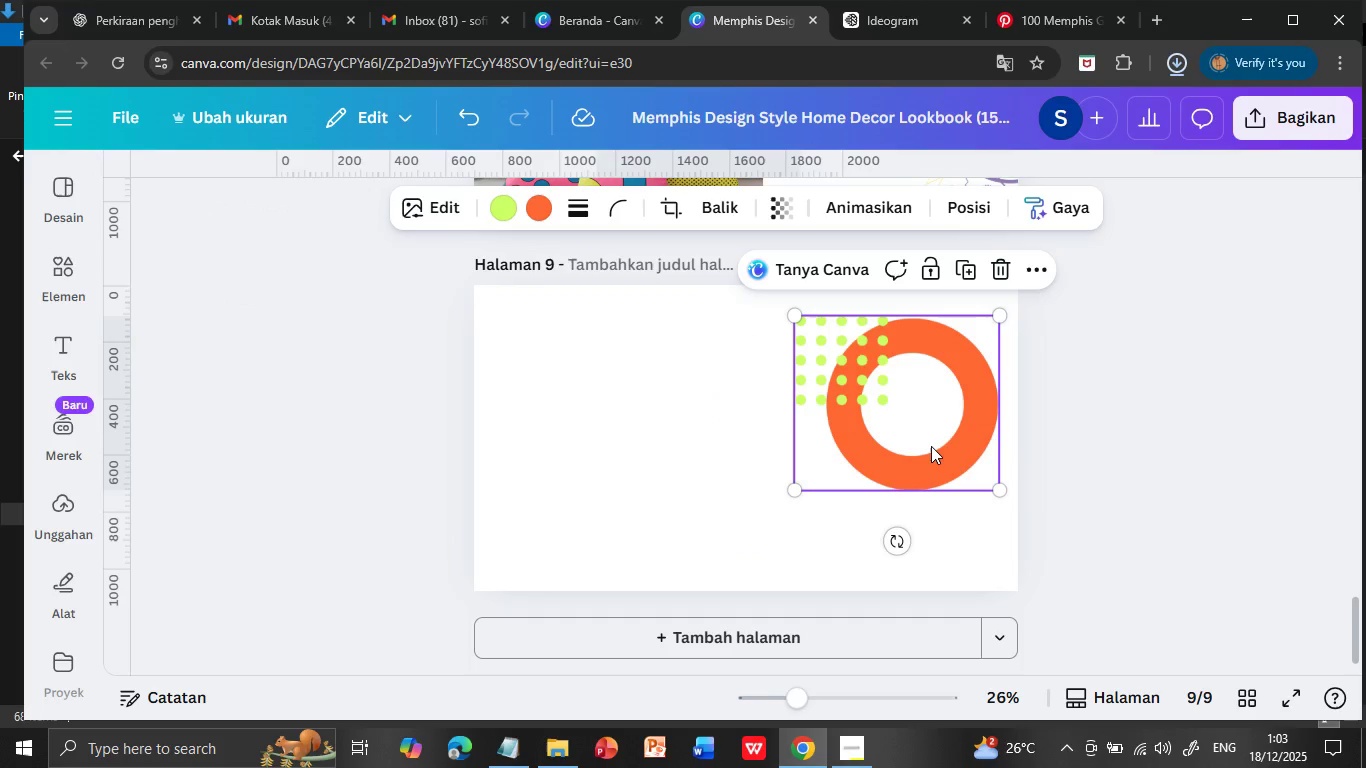 
left_click_drag(start_coordinate=[931, 445], to_coordinate=[932, 492])
 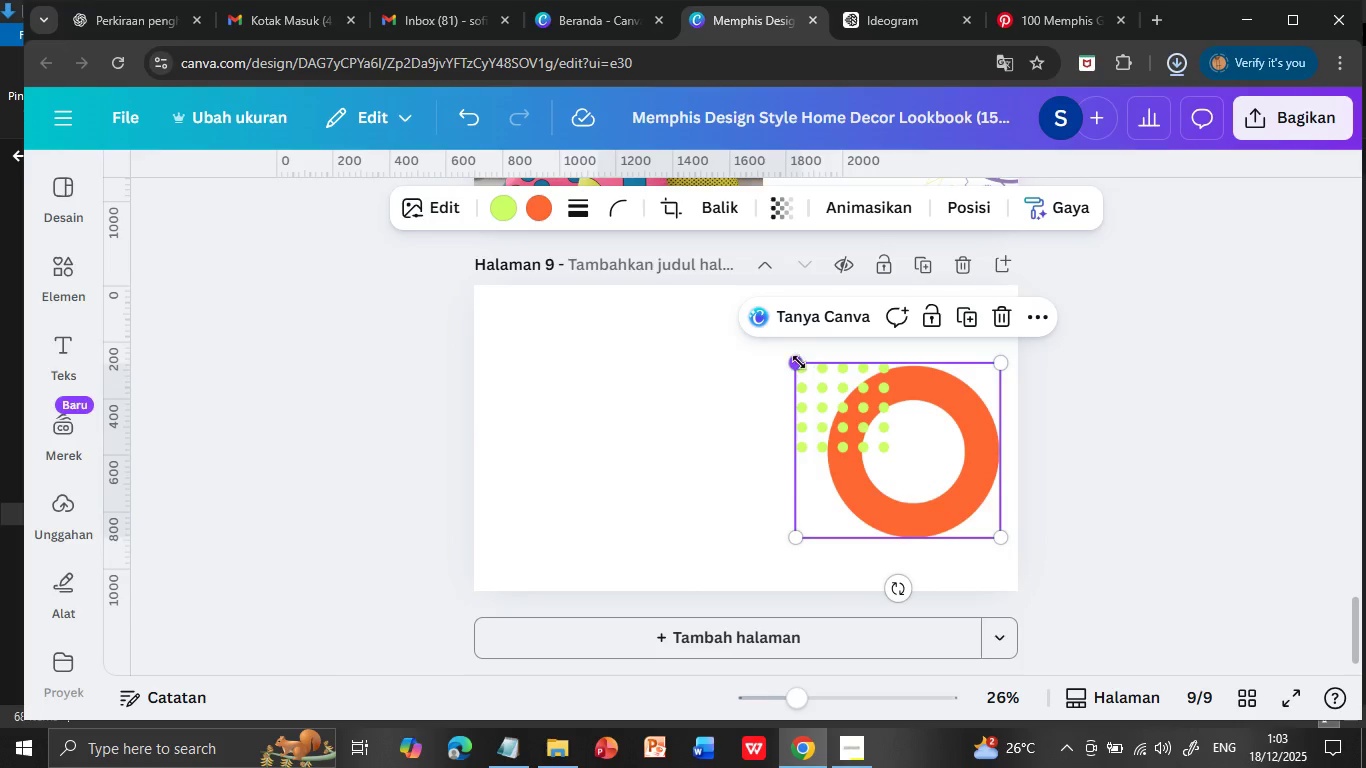 
left_click_drag(start_coordinate=[799, 362], to_coordinate=[790, 337])
 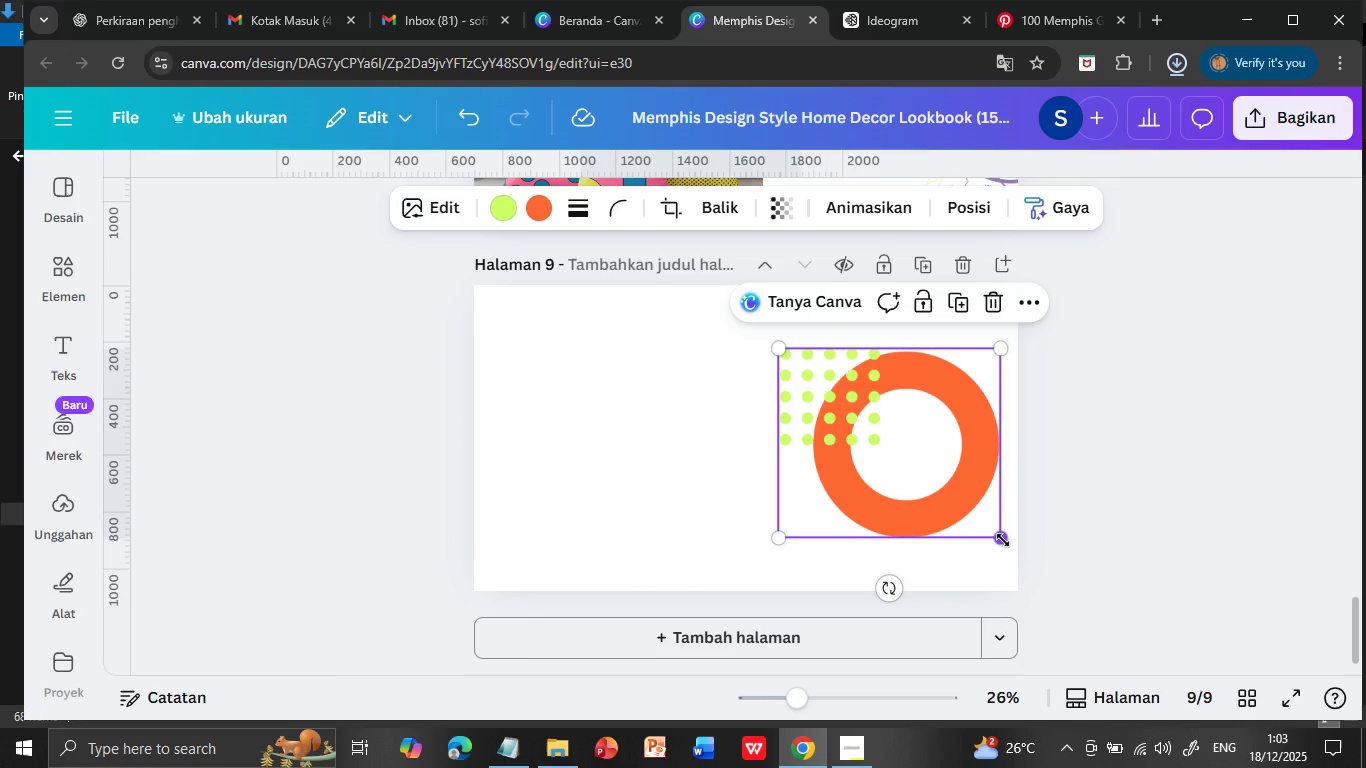 
left_click_drag(start_coordinate=[1003, 540], to_coordinate=[1060, 583])
 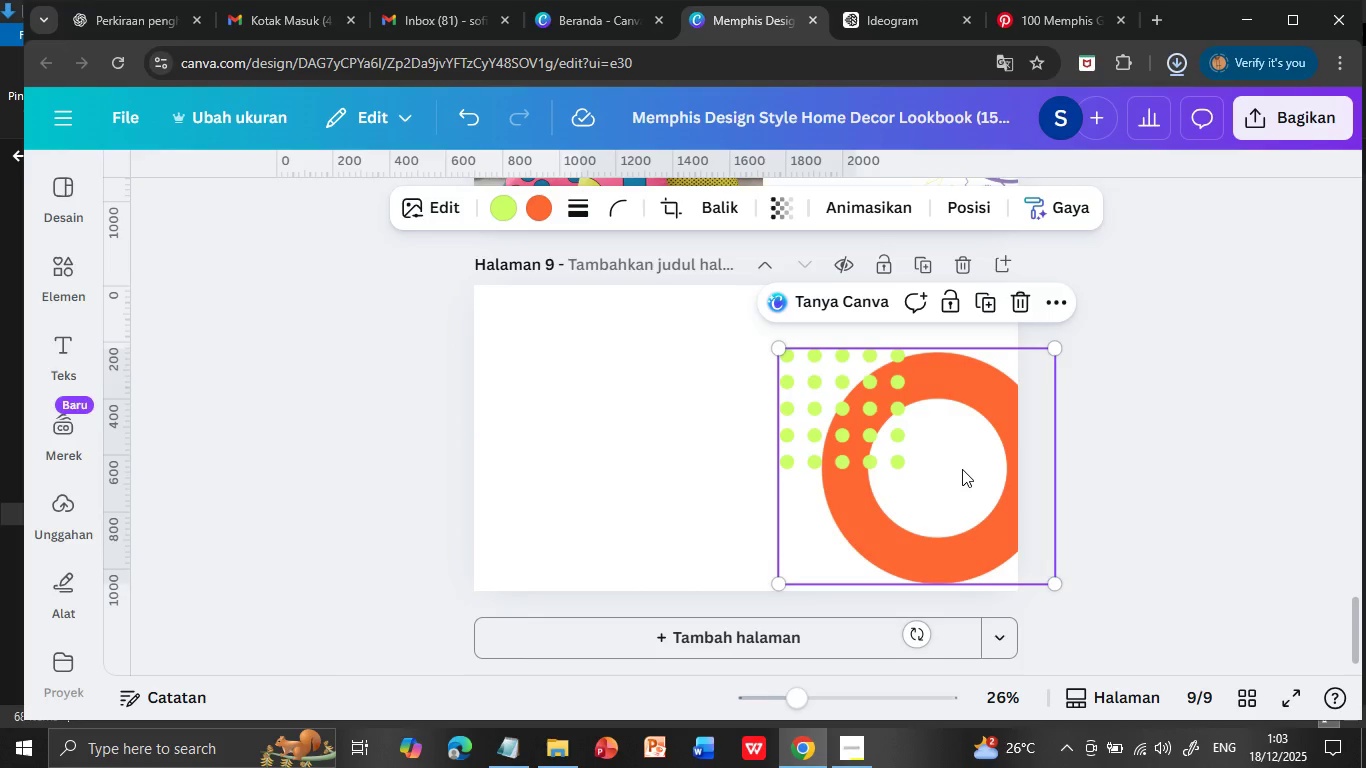 
left_click_drag(start_coordinate=[962, 469], to_coordinate=[991, 398])
 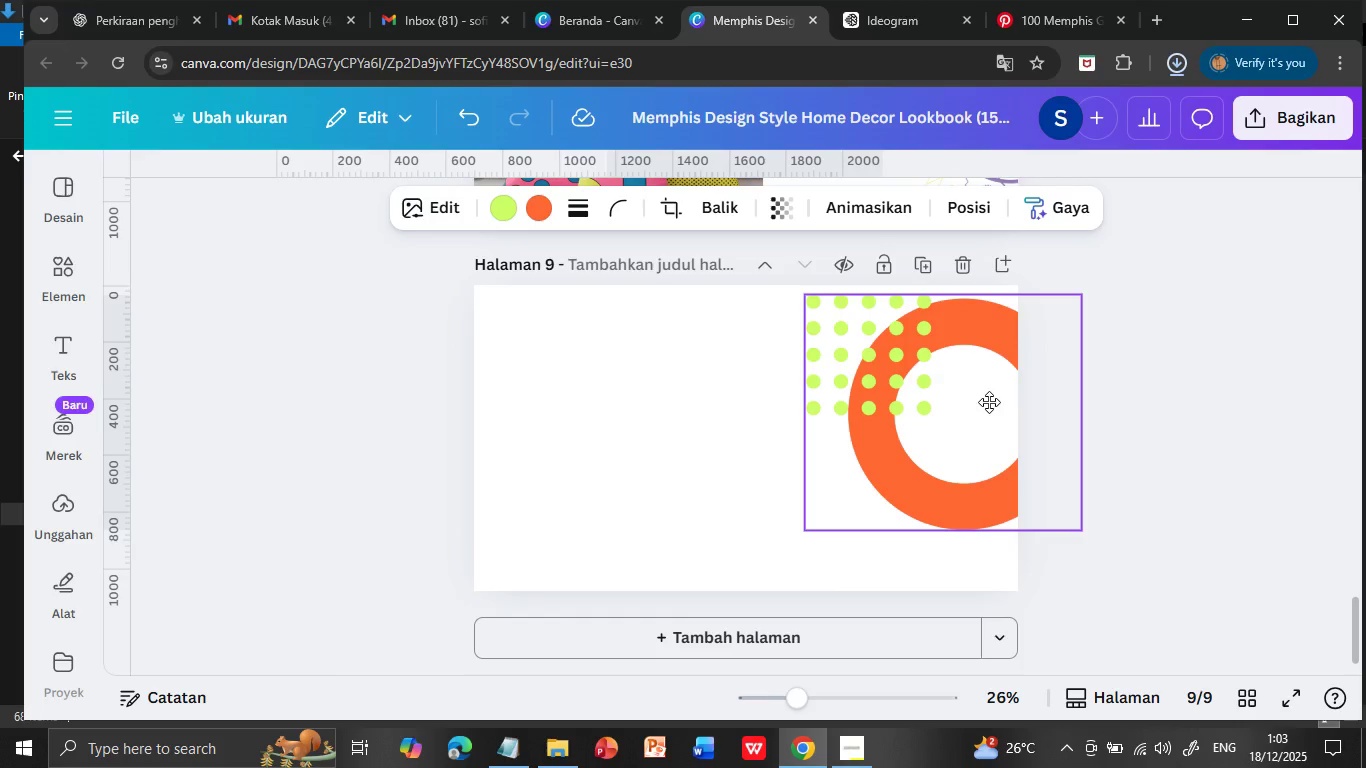 
left_click([1220, 428])
 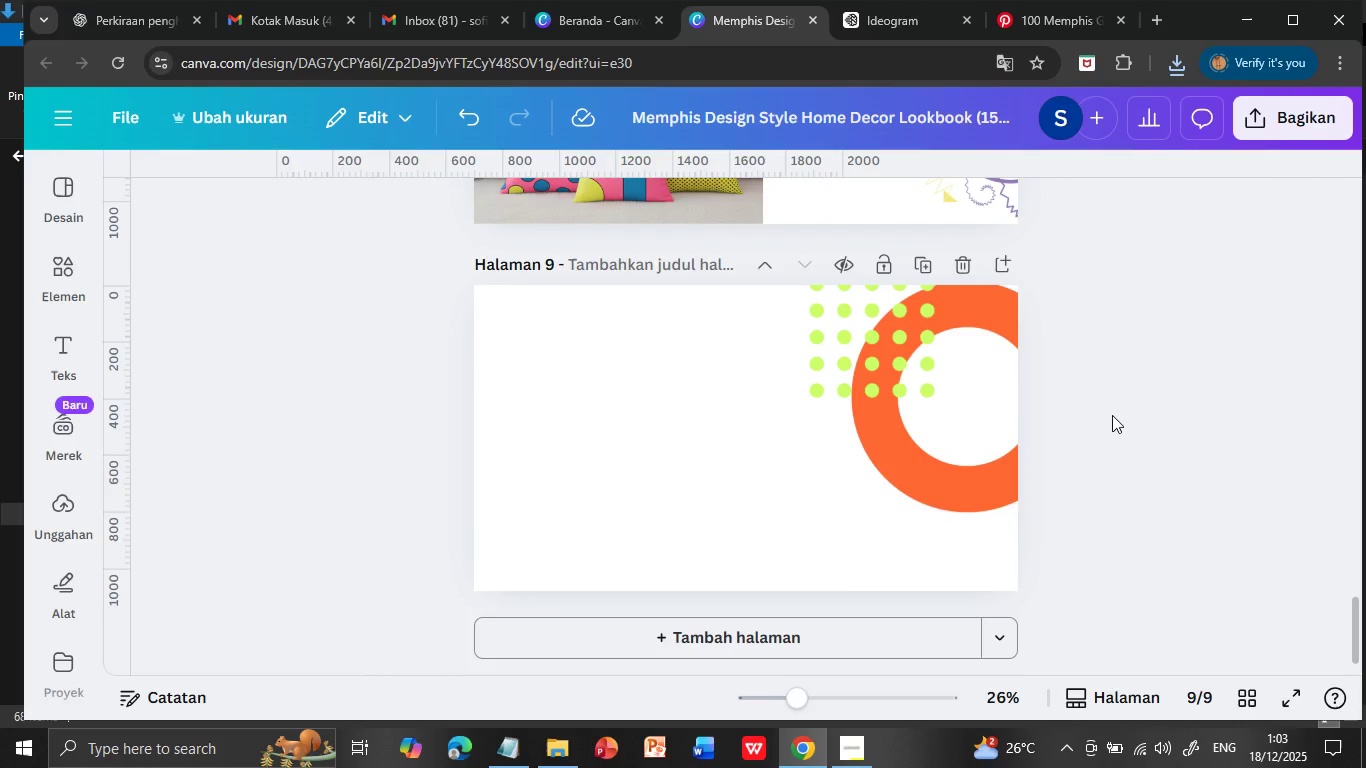 
left_click([1119, 418])
 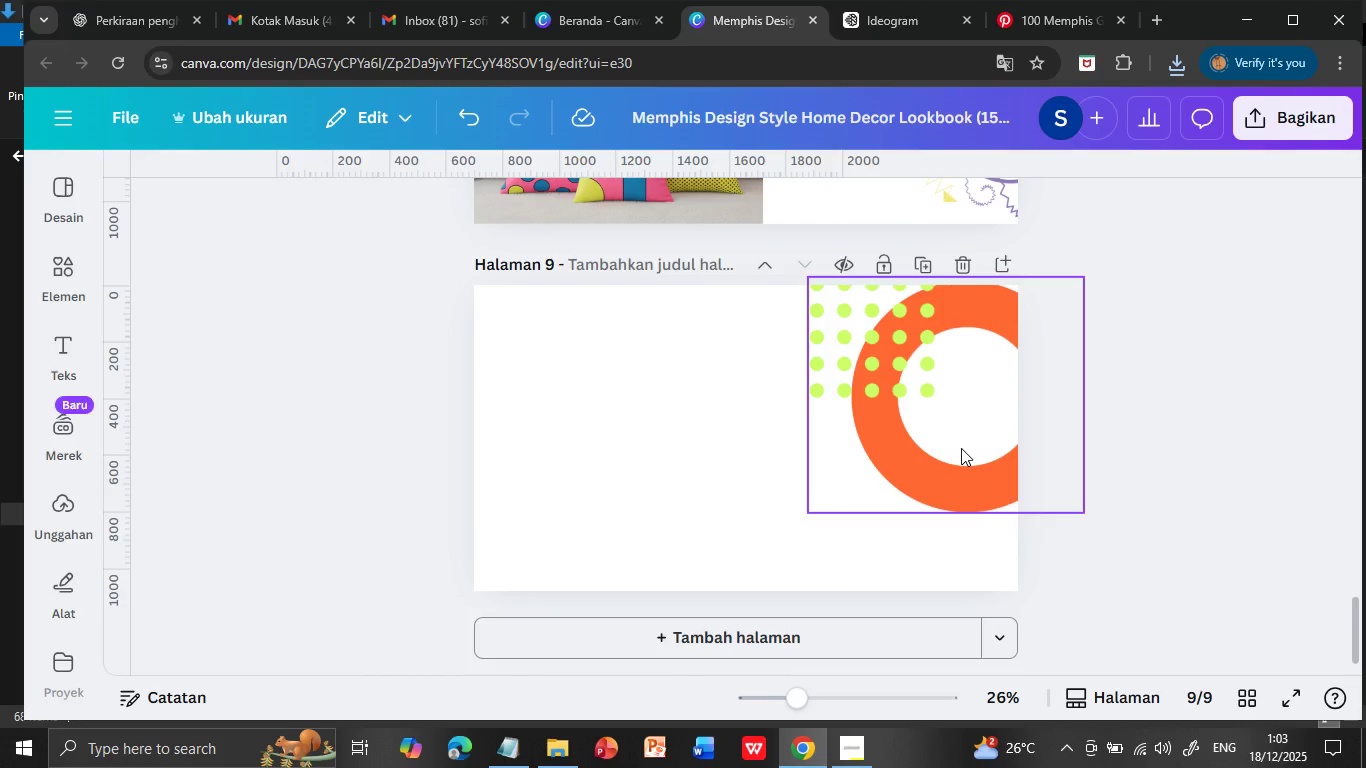 
left_click([961, 448])
 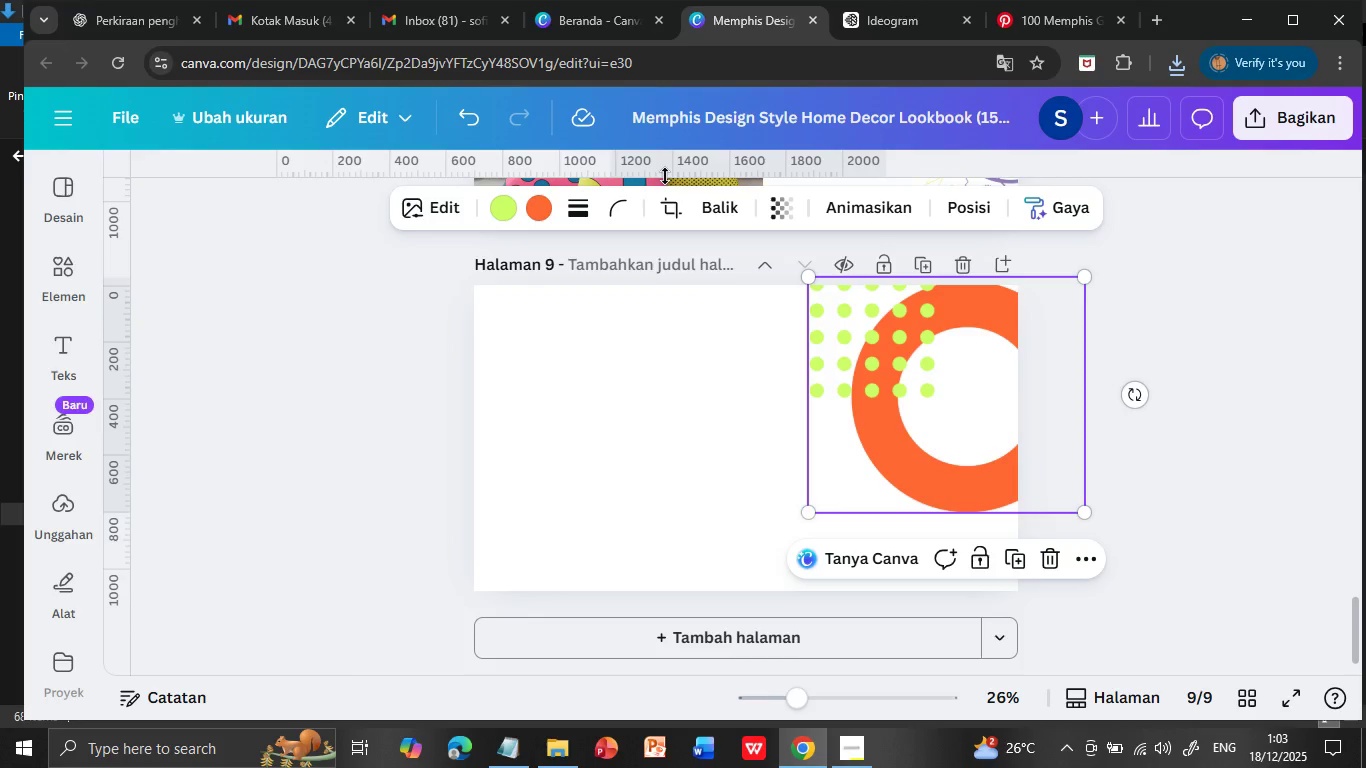 
left_click([879, 203])
 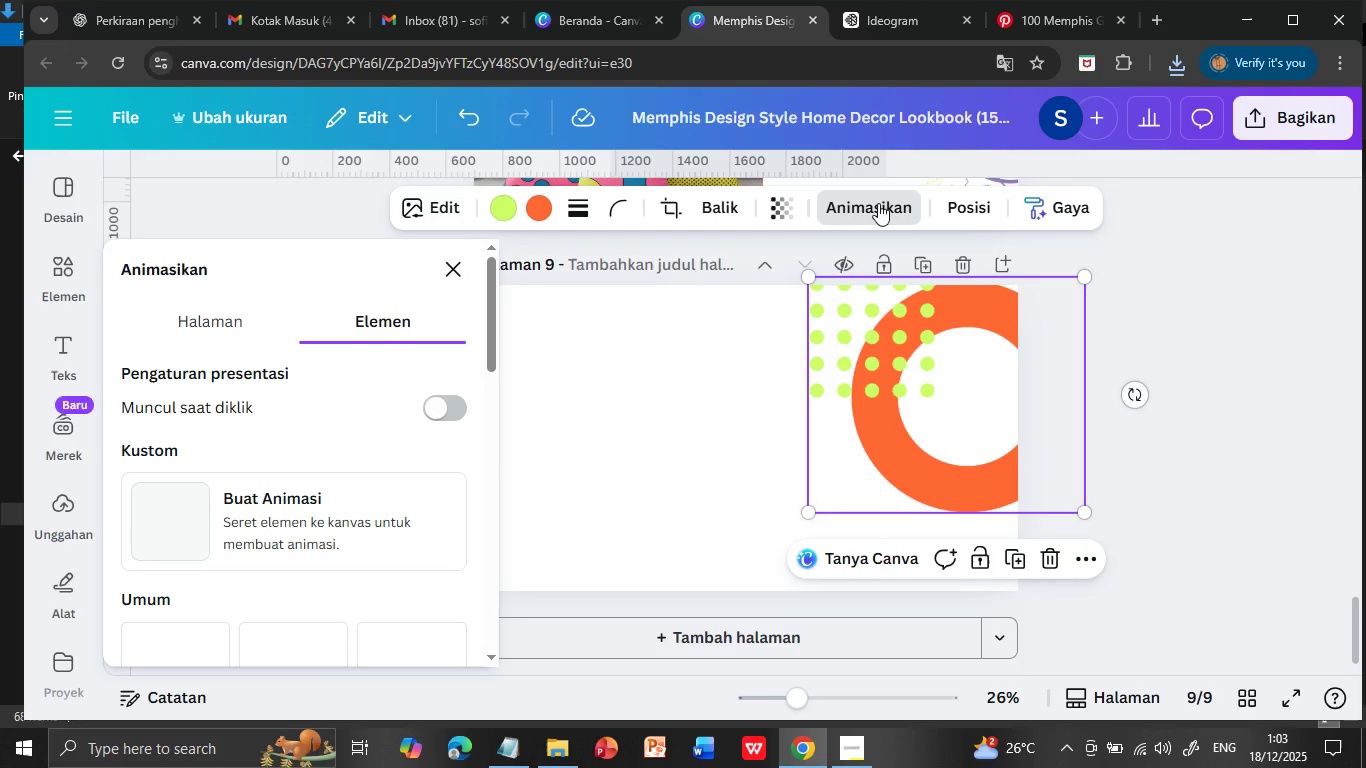 
left_click([461, 265])
 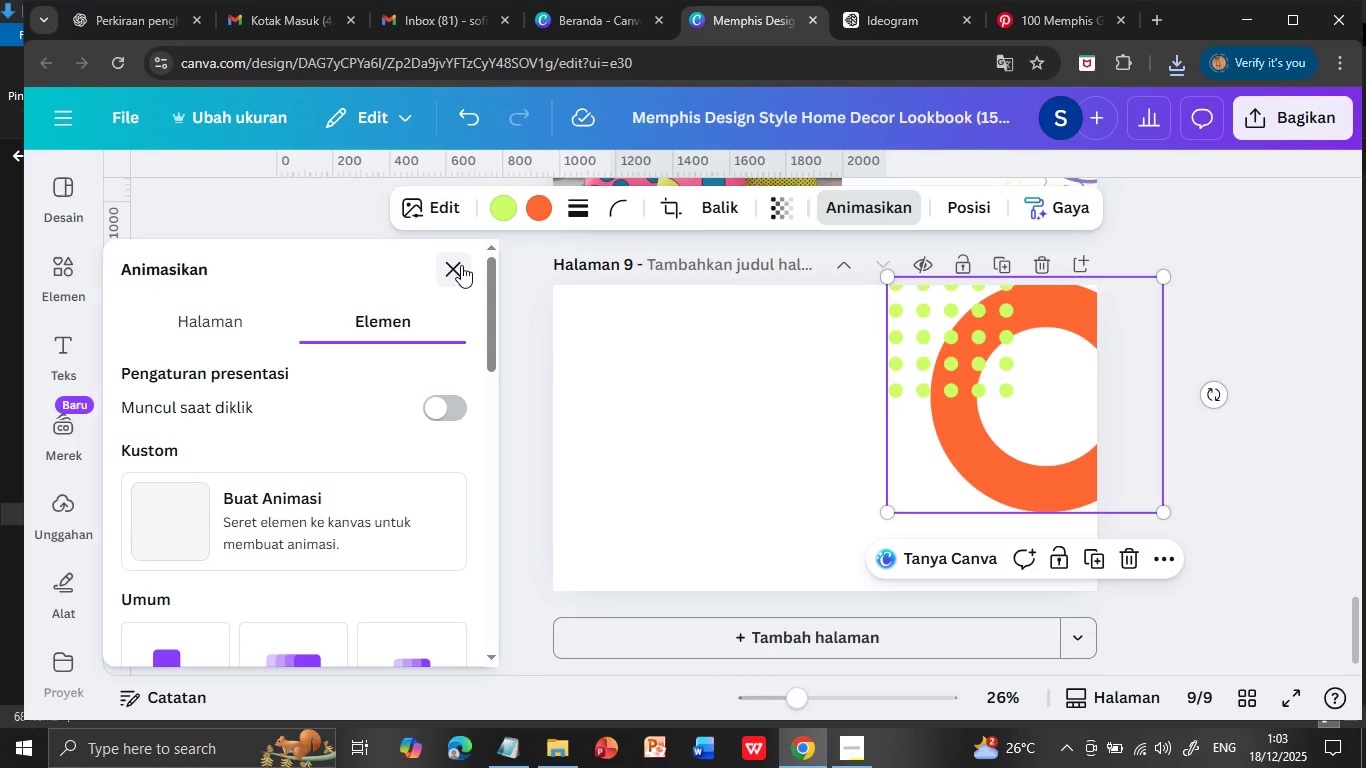 
left_click([773, 206])
 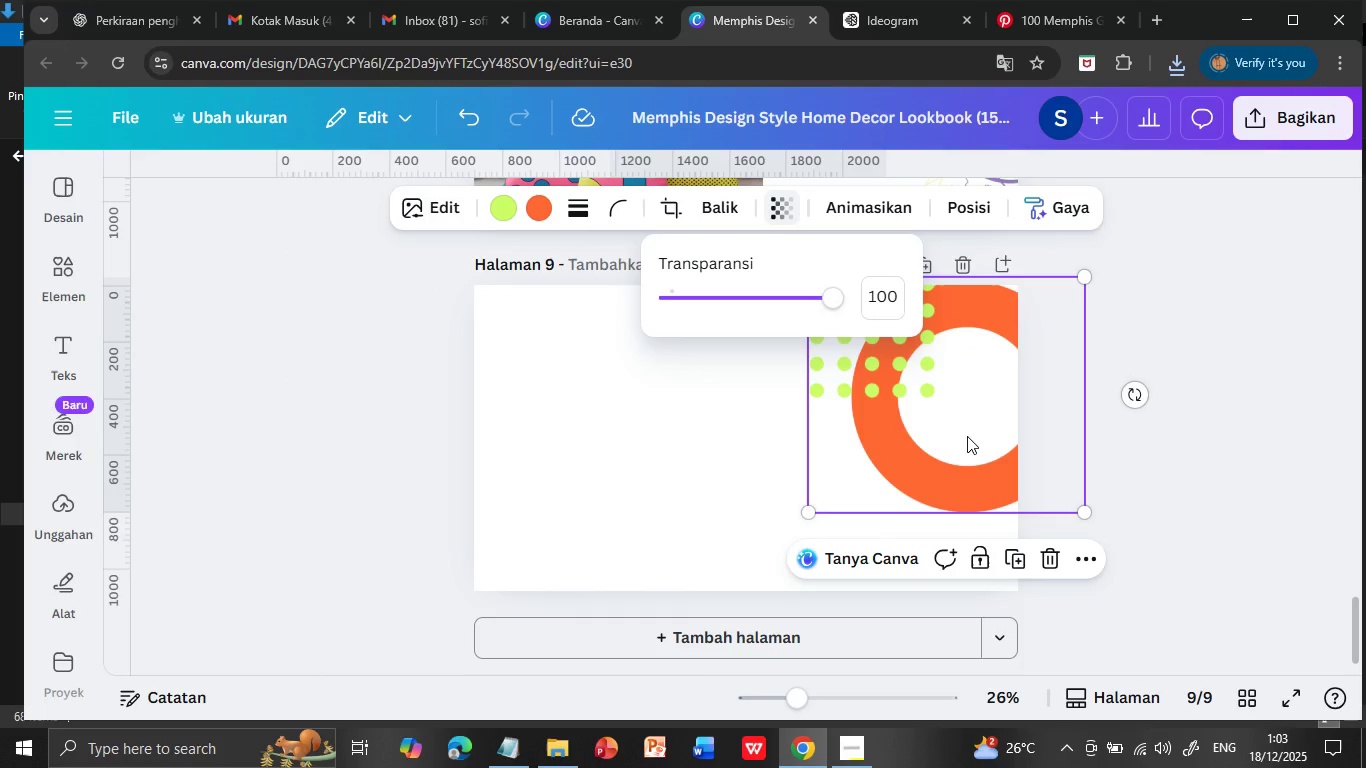 
left_click_drag(start_coordinate=[832, 300], to_coordinate=[712, 279])
 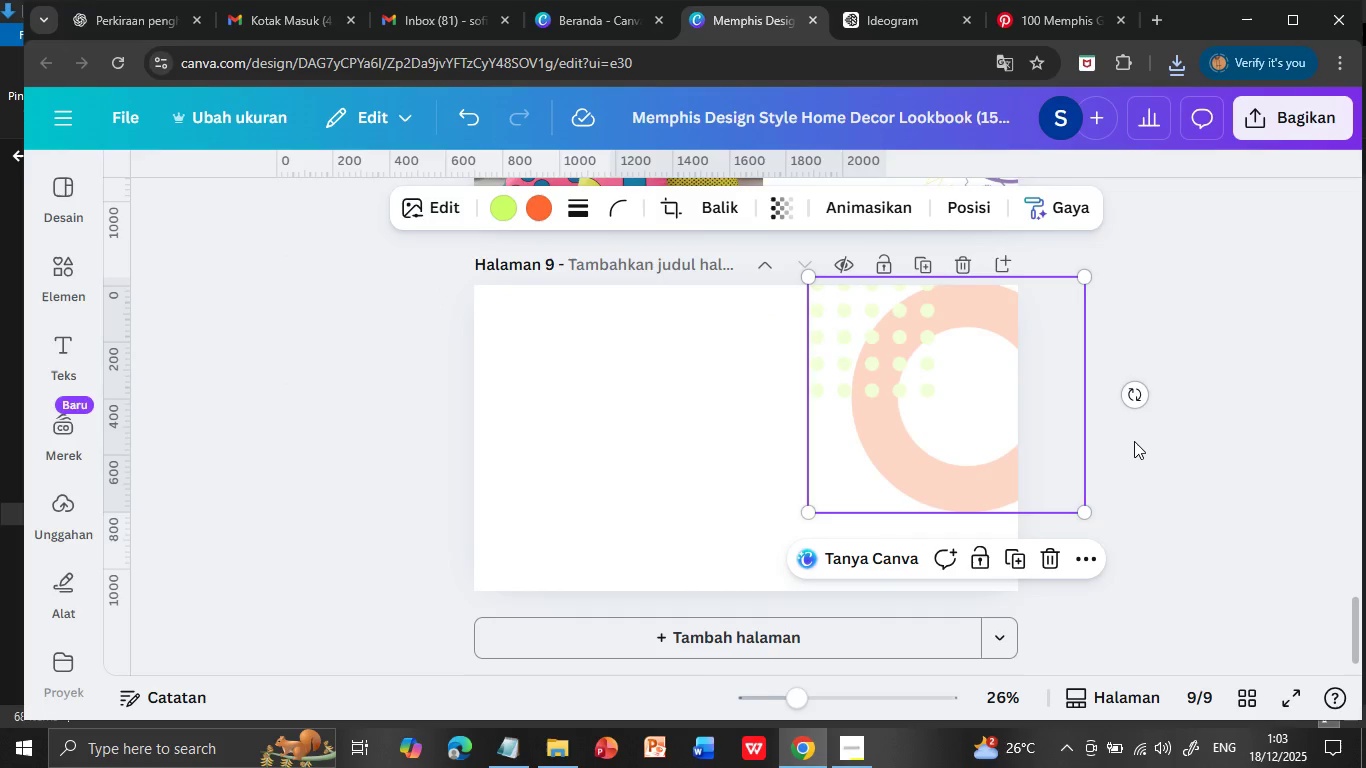 
left_click([1134, 441])
 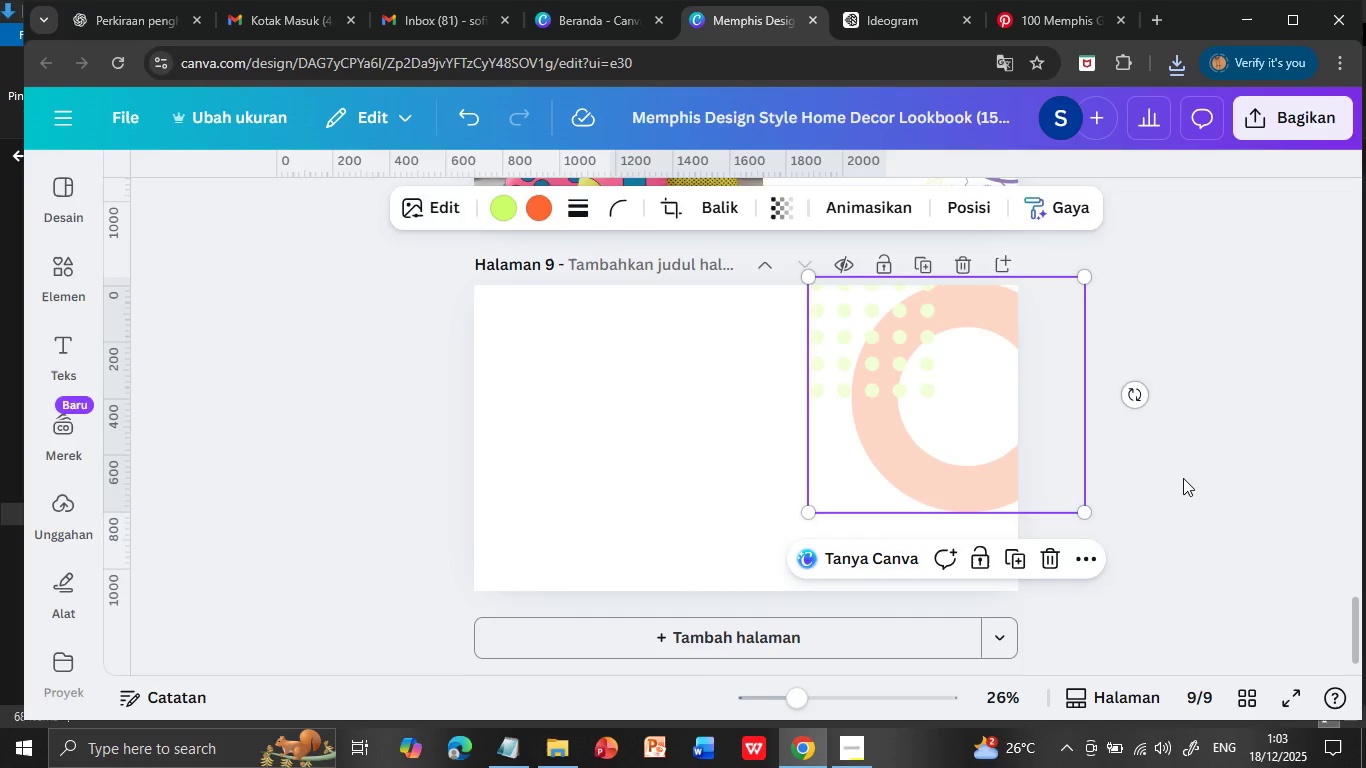 
left_click([1183, 478])
 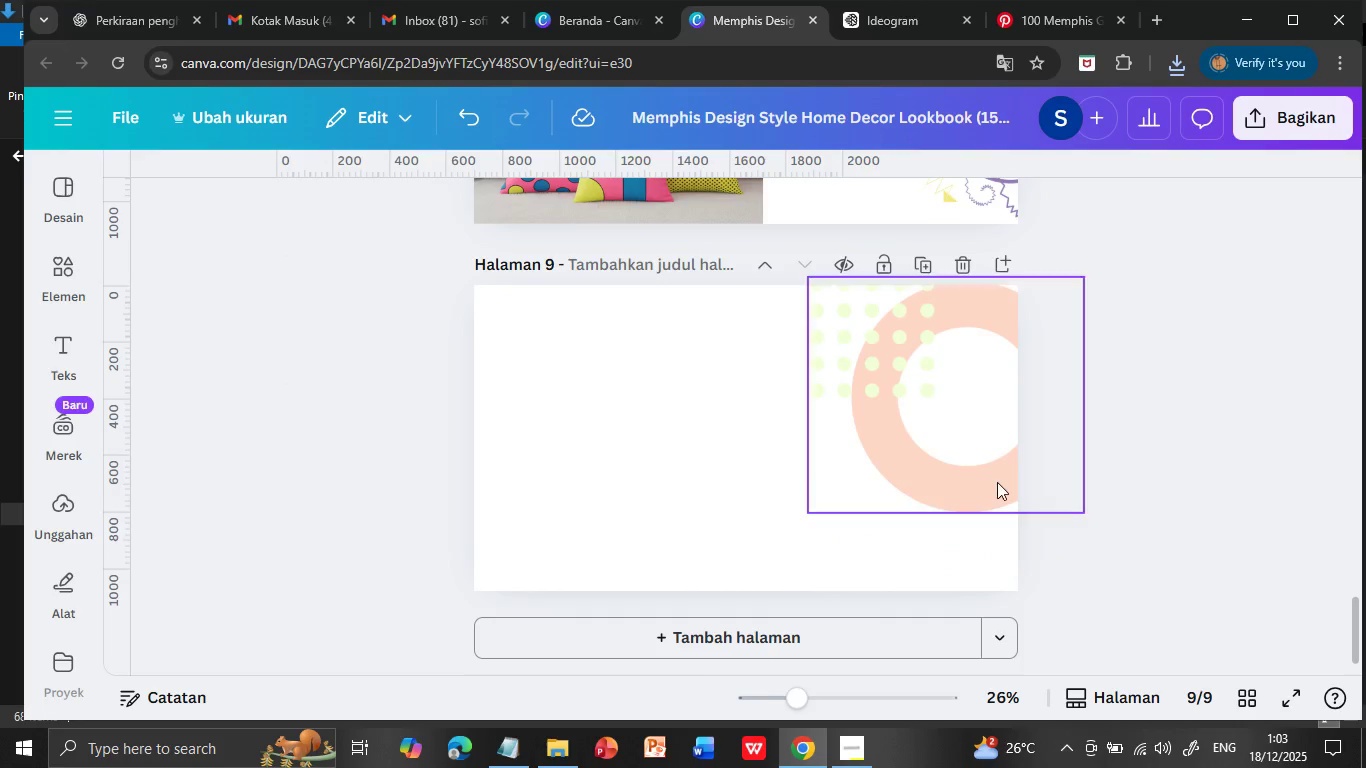 
left_click([997, 482])
 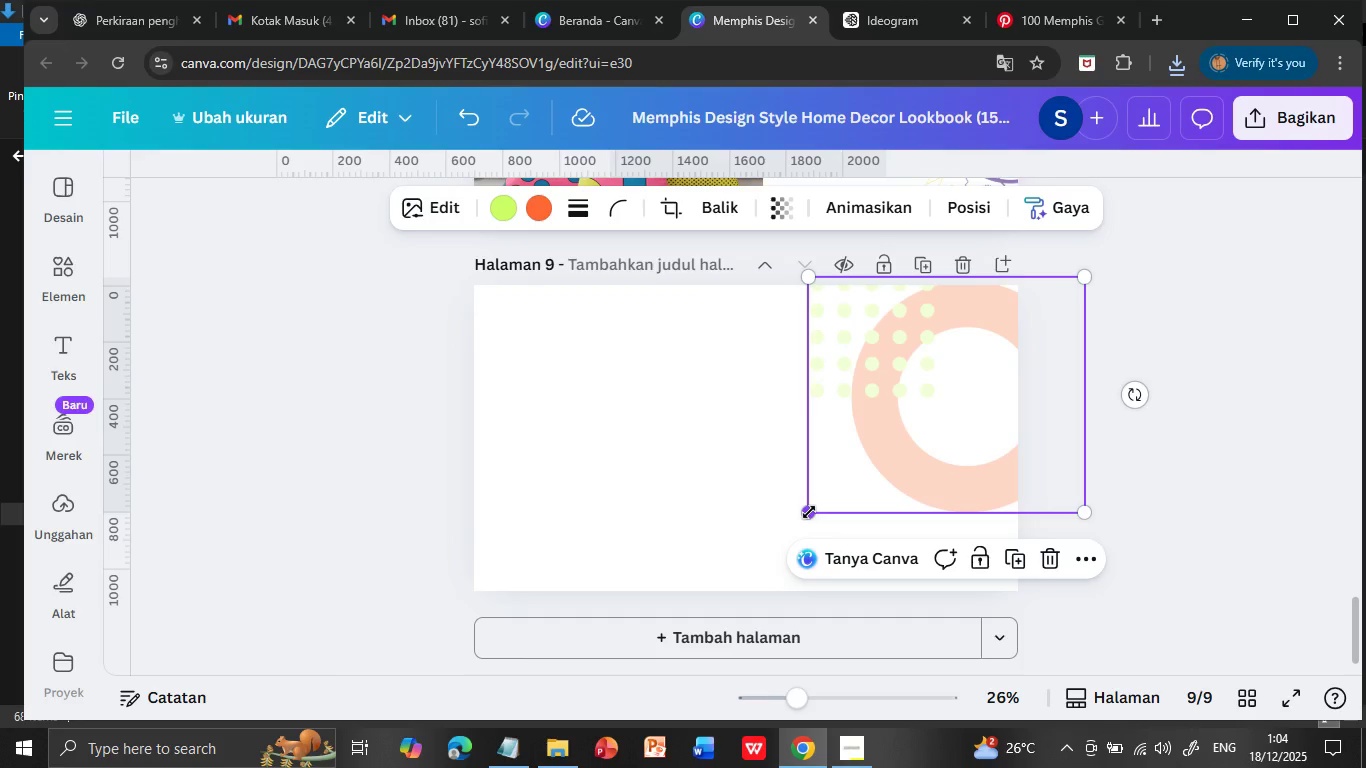 
left_click_drag(start_coordinate=[809, 512], to_coordinate=[851, 517])
 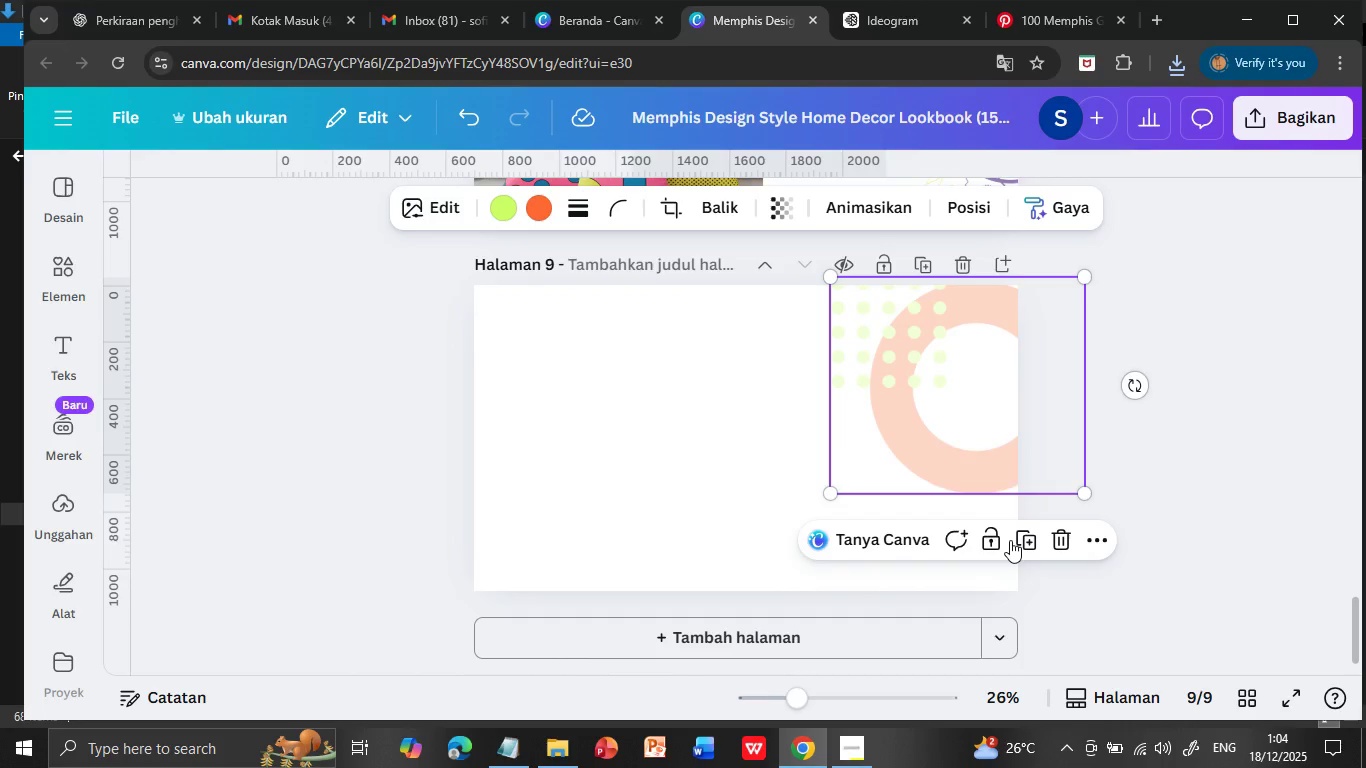 
left_click([1027, 541])
 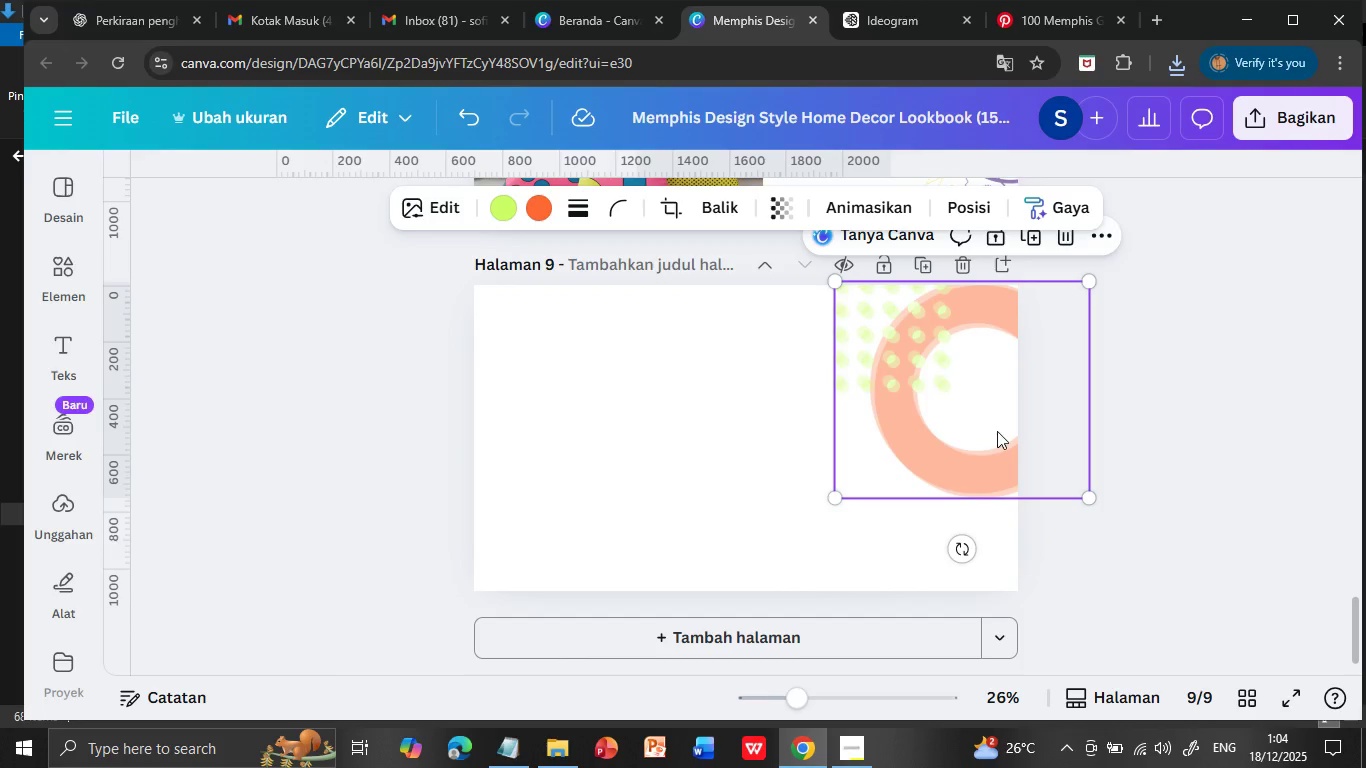 
left_click_drag(start_coordinate=[994, 403], to_coordinate=[992, 517])
 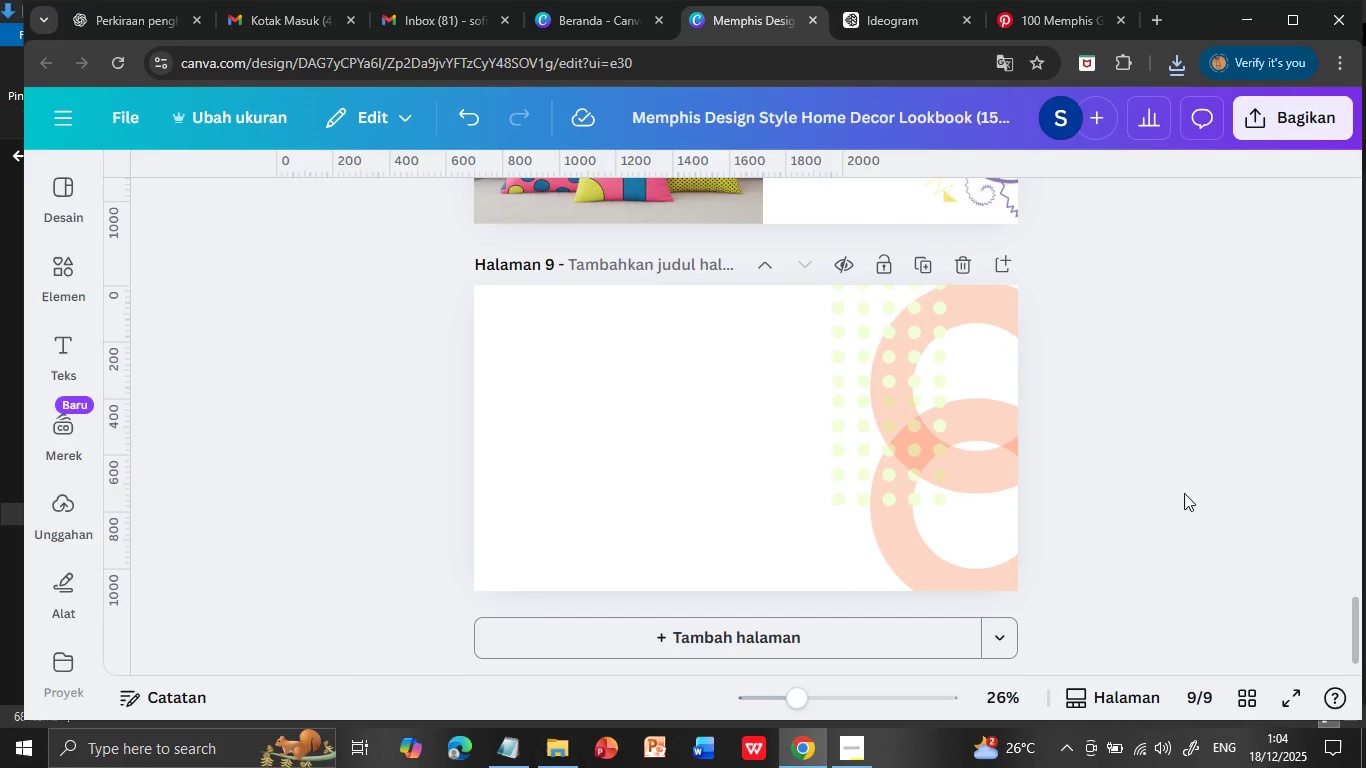 
left_click([1184, 493])
 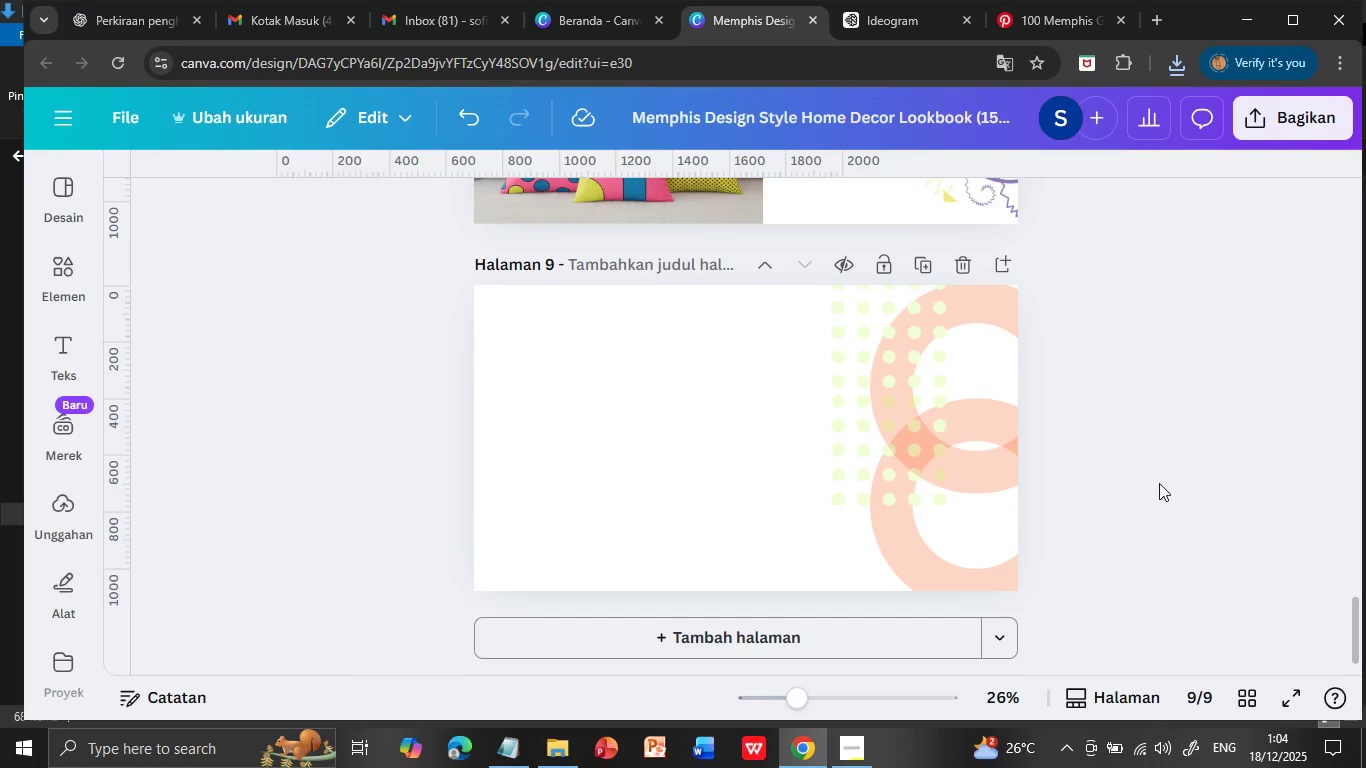 
left_click_drag(start_coordinate=[980, 508], to_coordinate=[979, 557])
 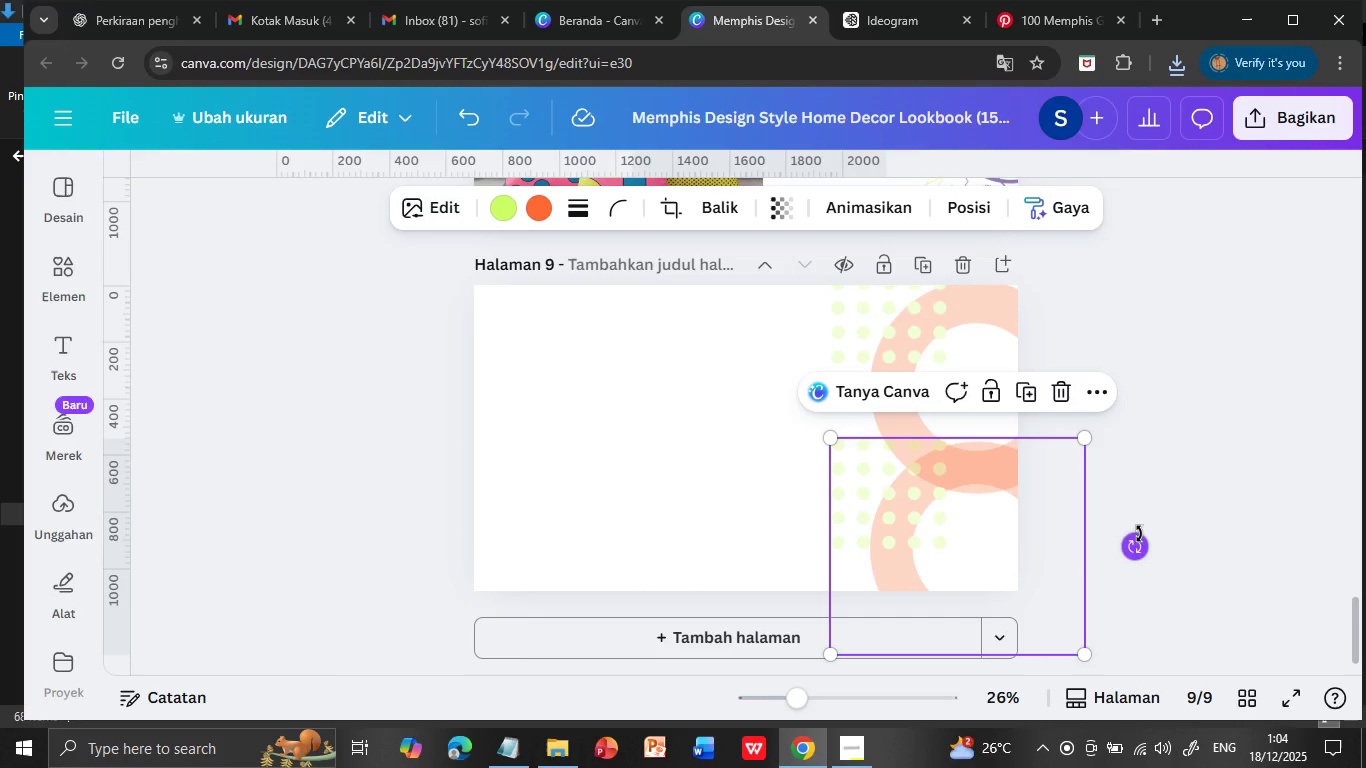 
left_click([1139, 534])
 